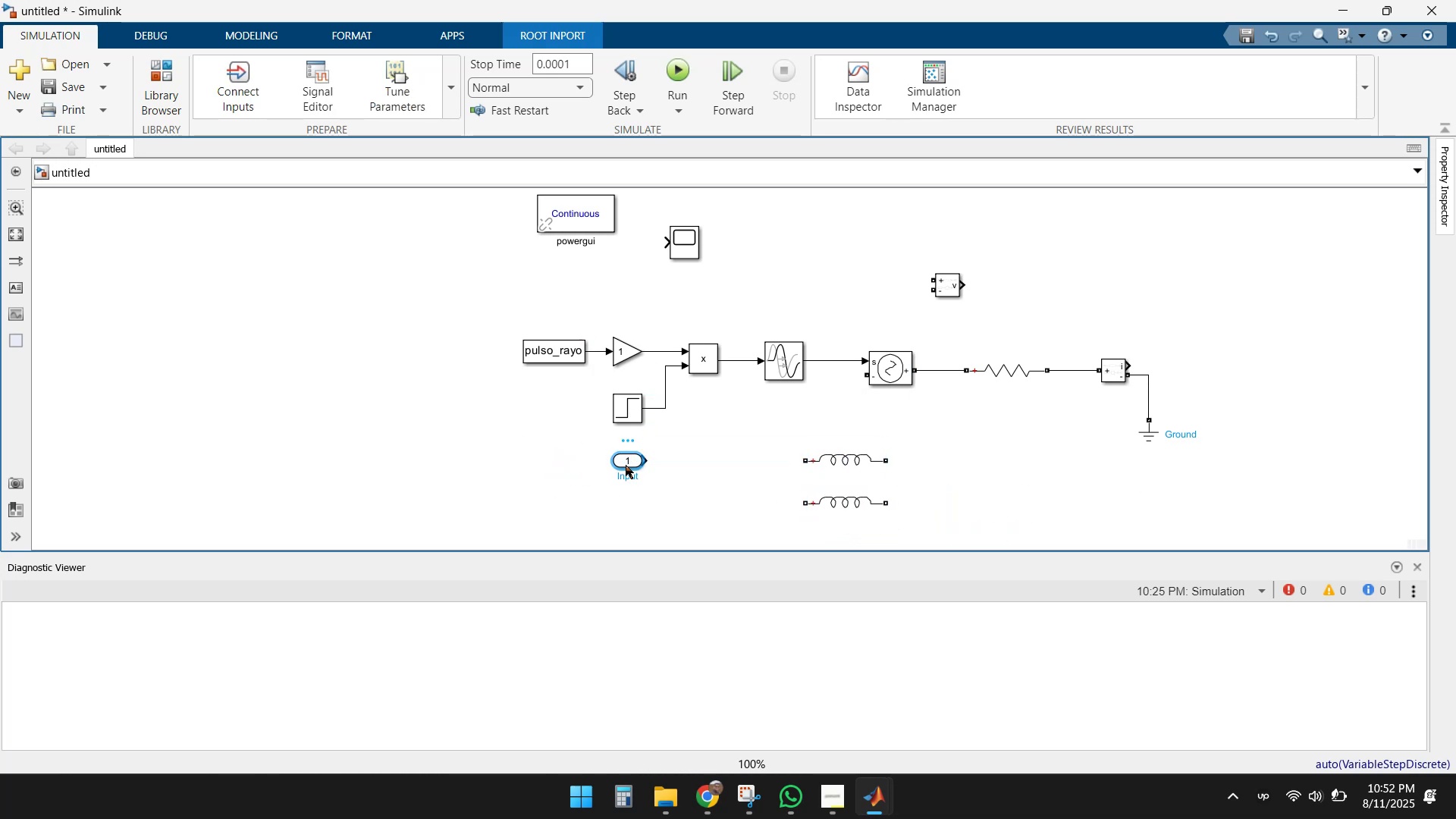 
double_click([626, 465])
 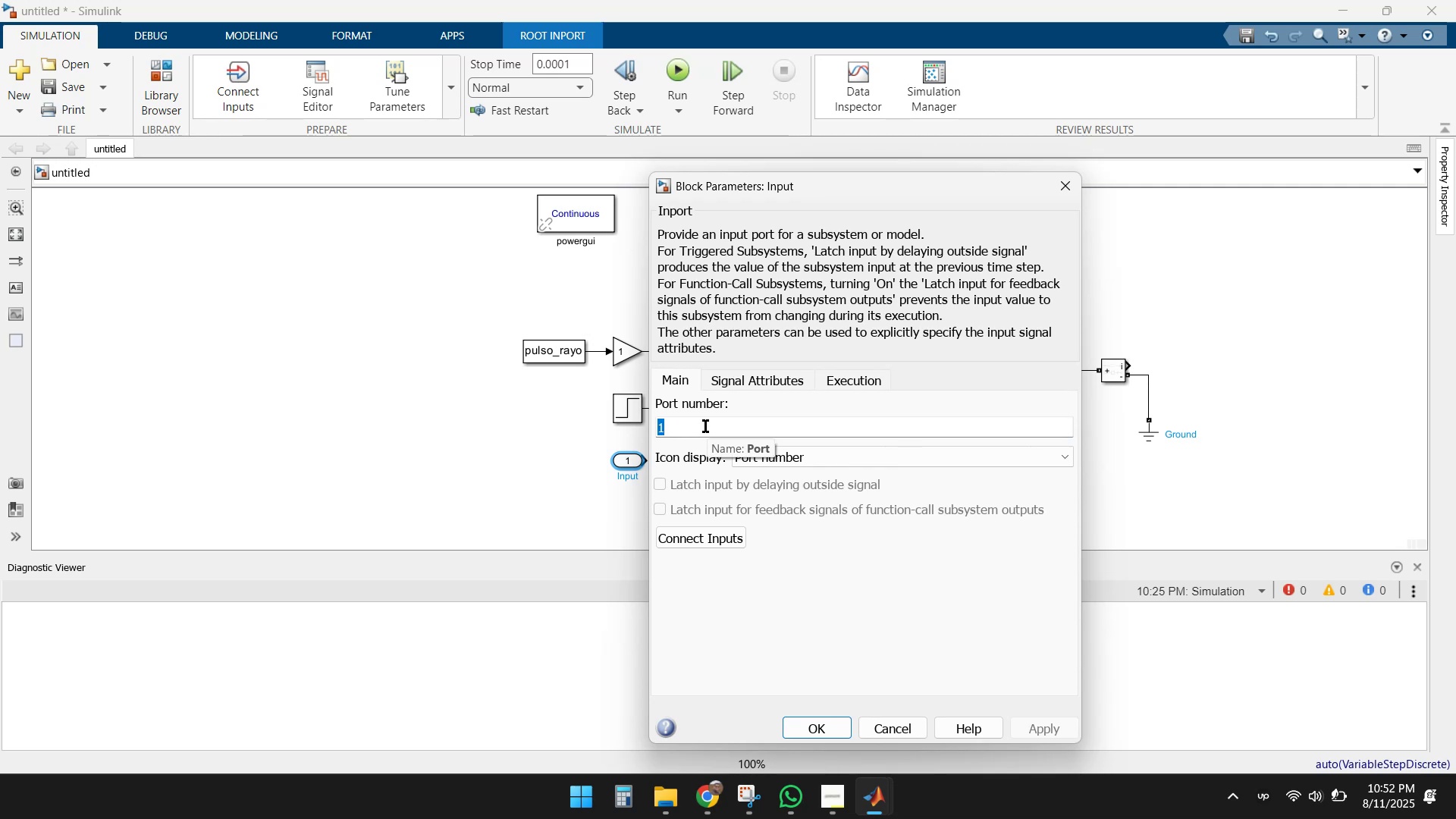 
wait(5.09)
 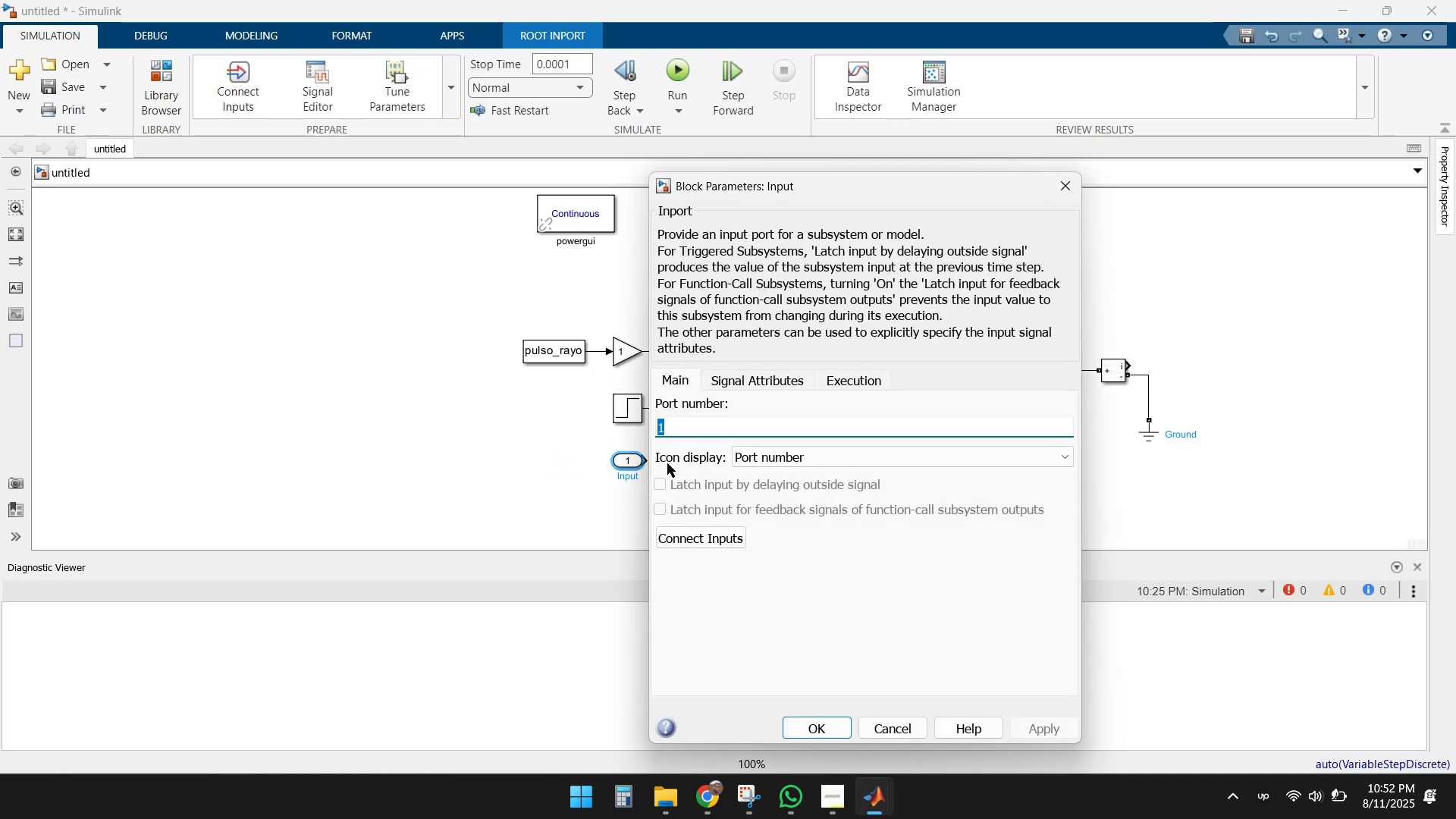 
type(V_l)
key(Backspace)
type(Lin)
 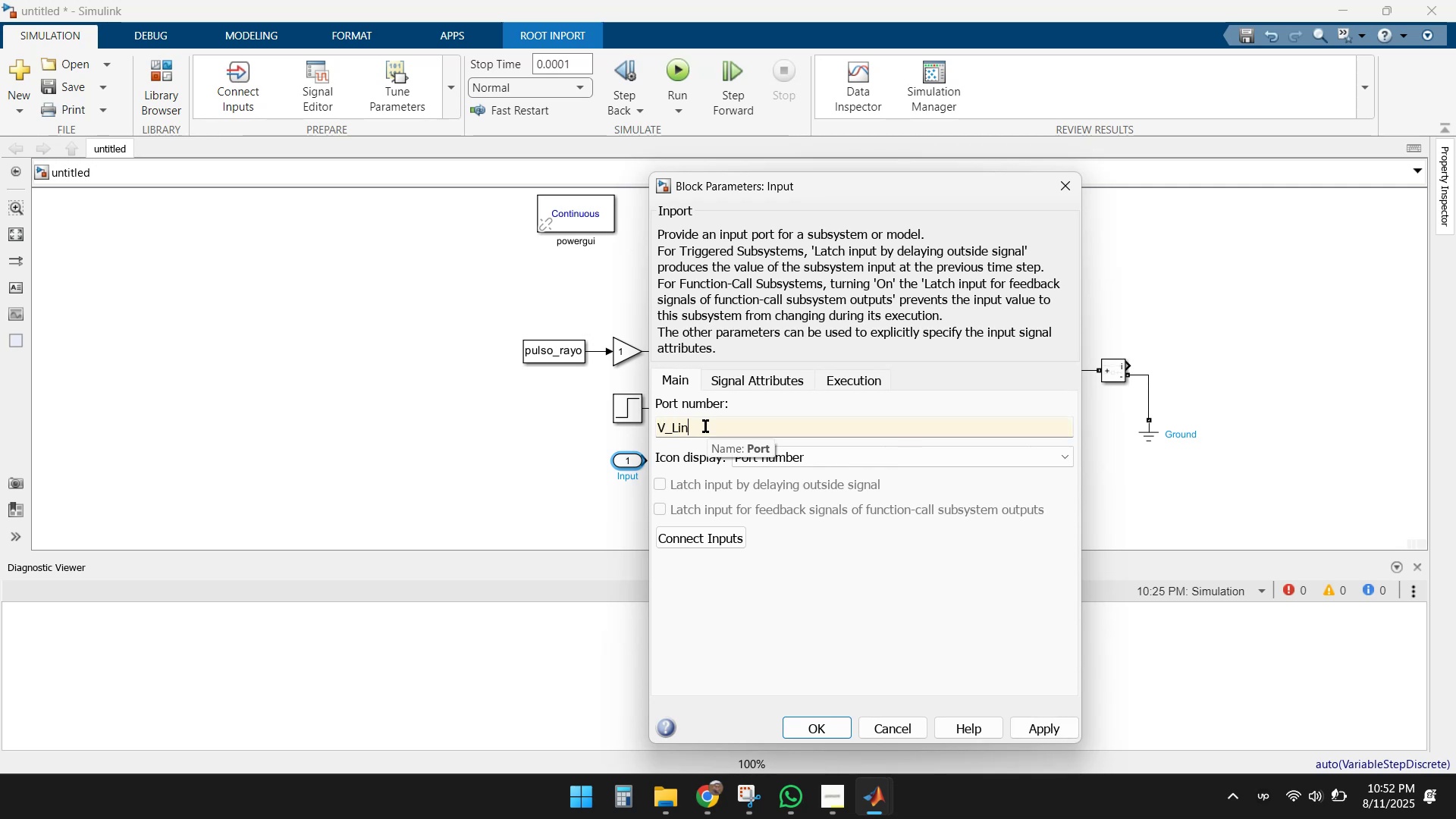 
left_click([806, 464])
 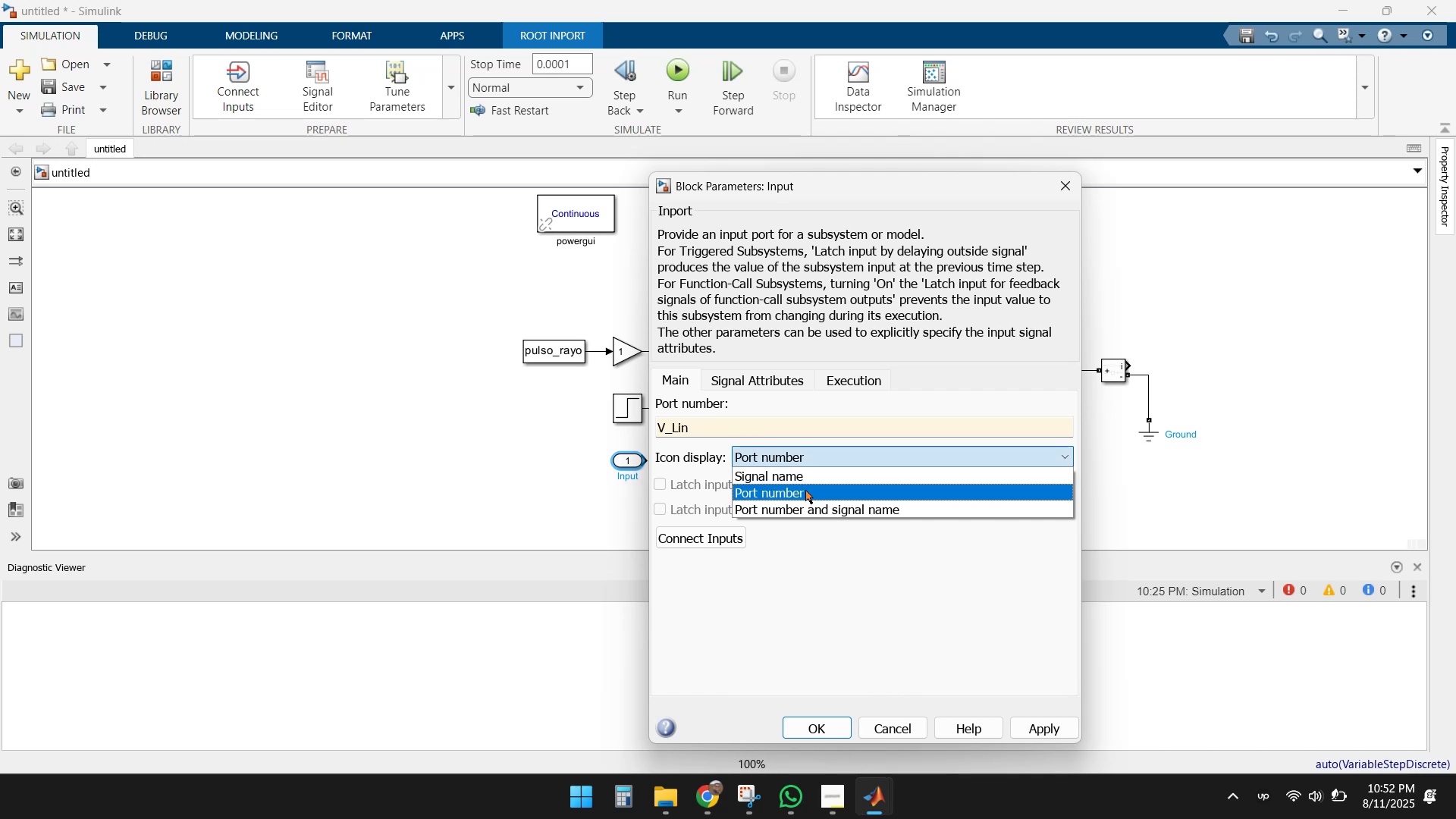 
left_click([805, 479])
 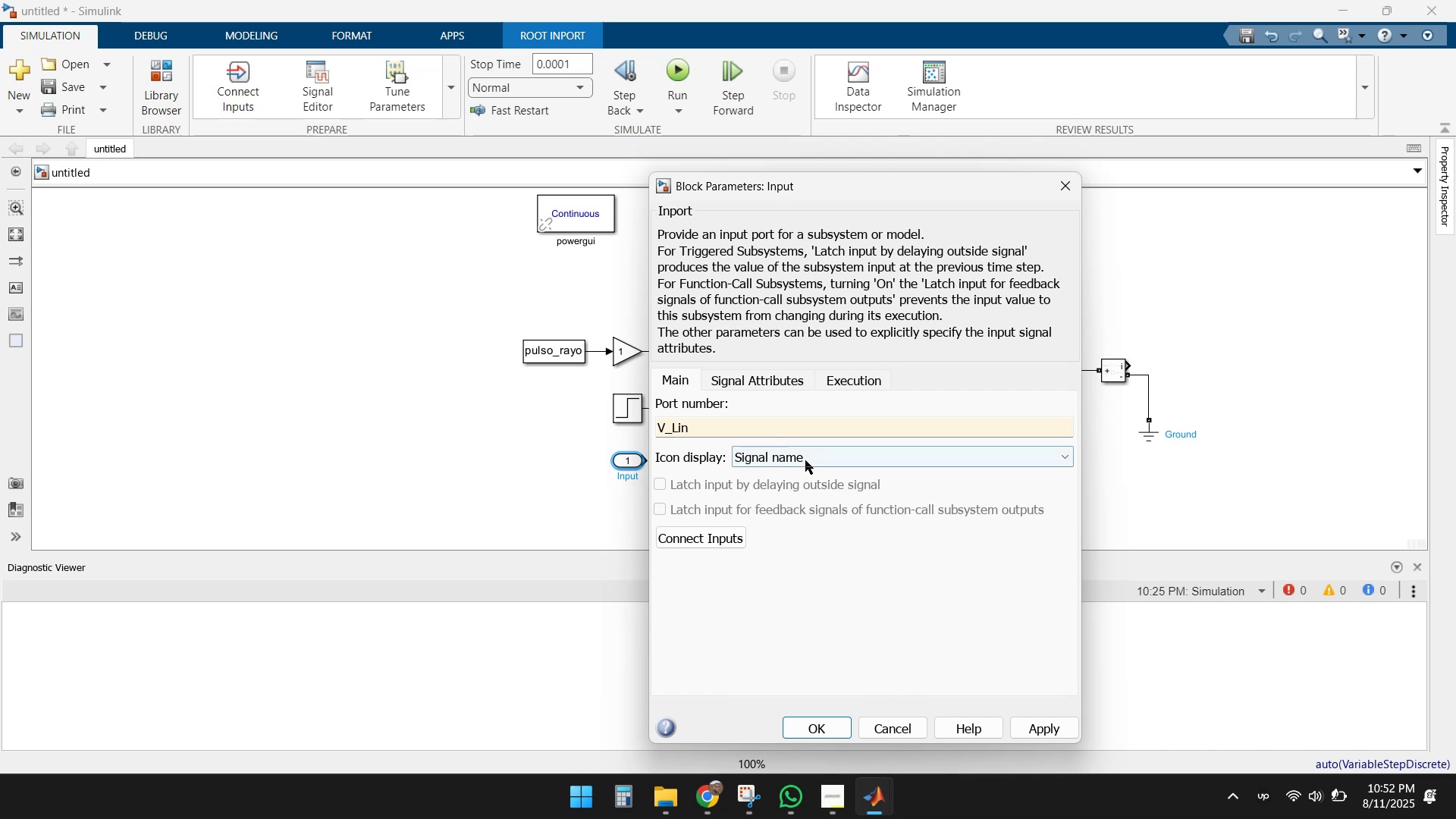 
left_click([805, 460])
 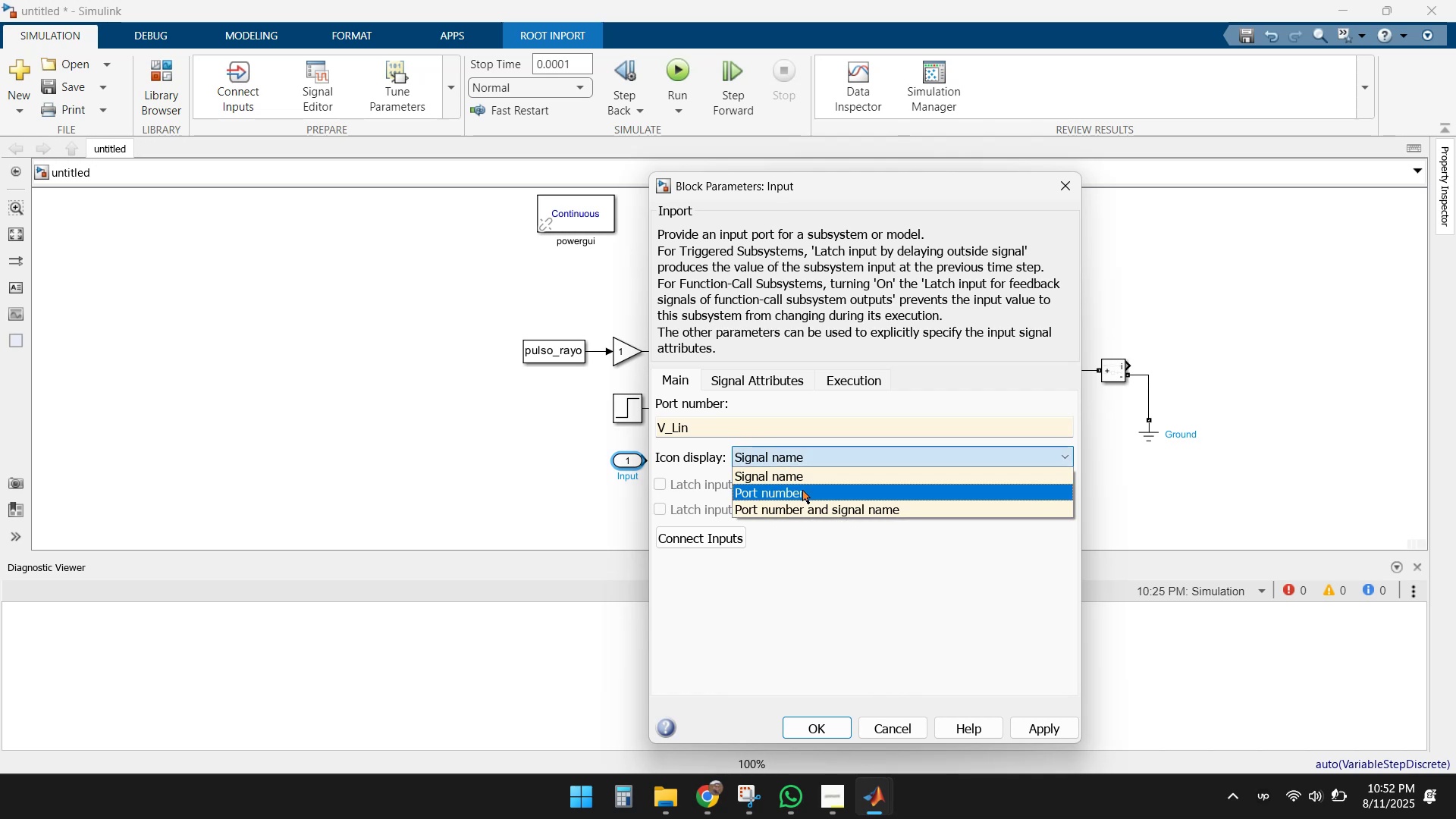 
left_click([802, 490])
 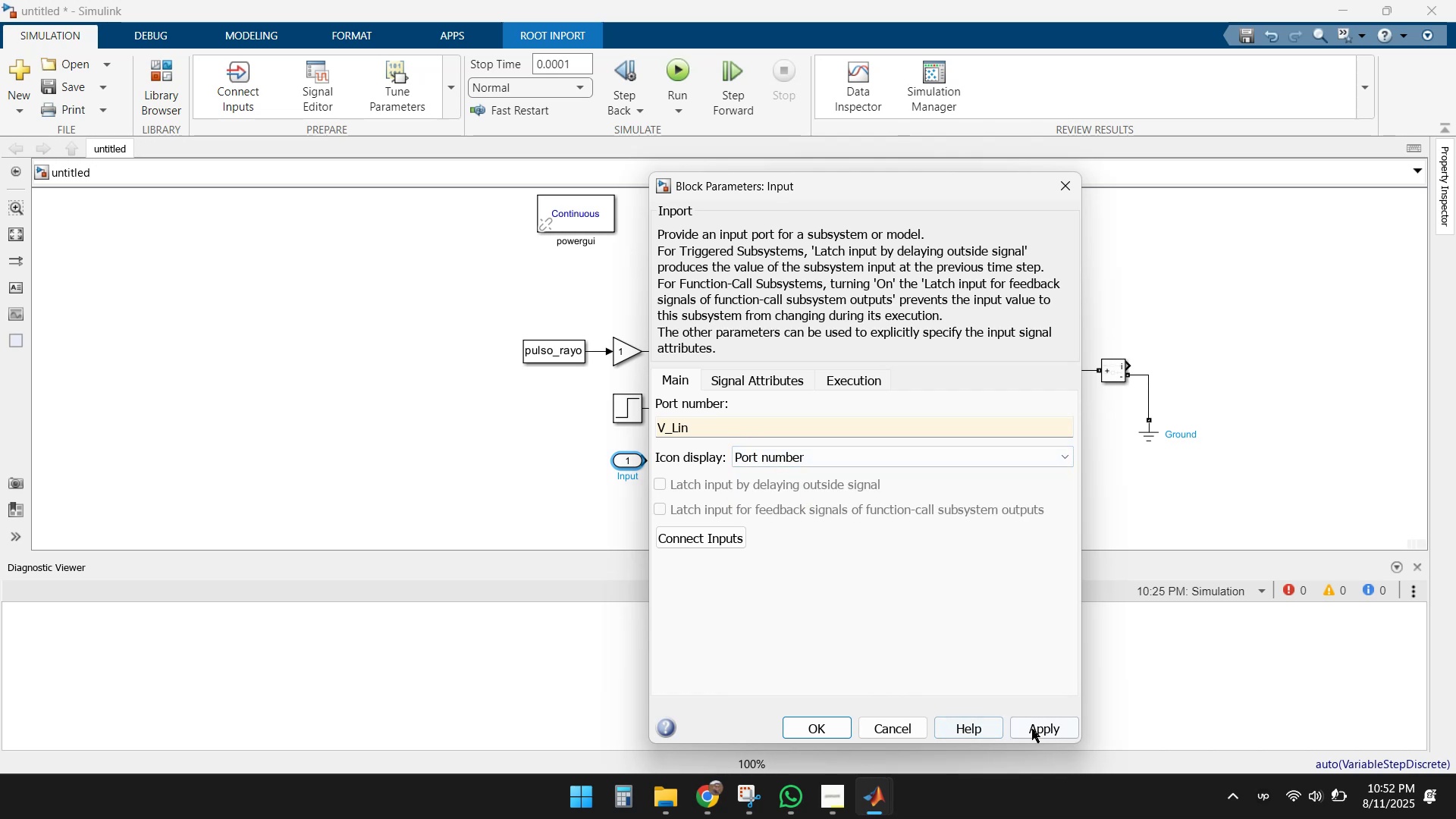 
left_click([1034, 729])
 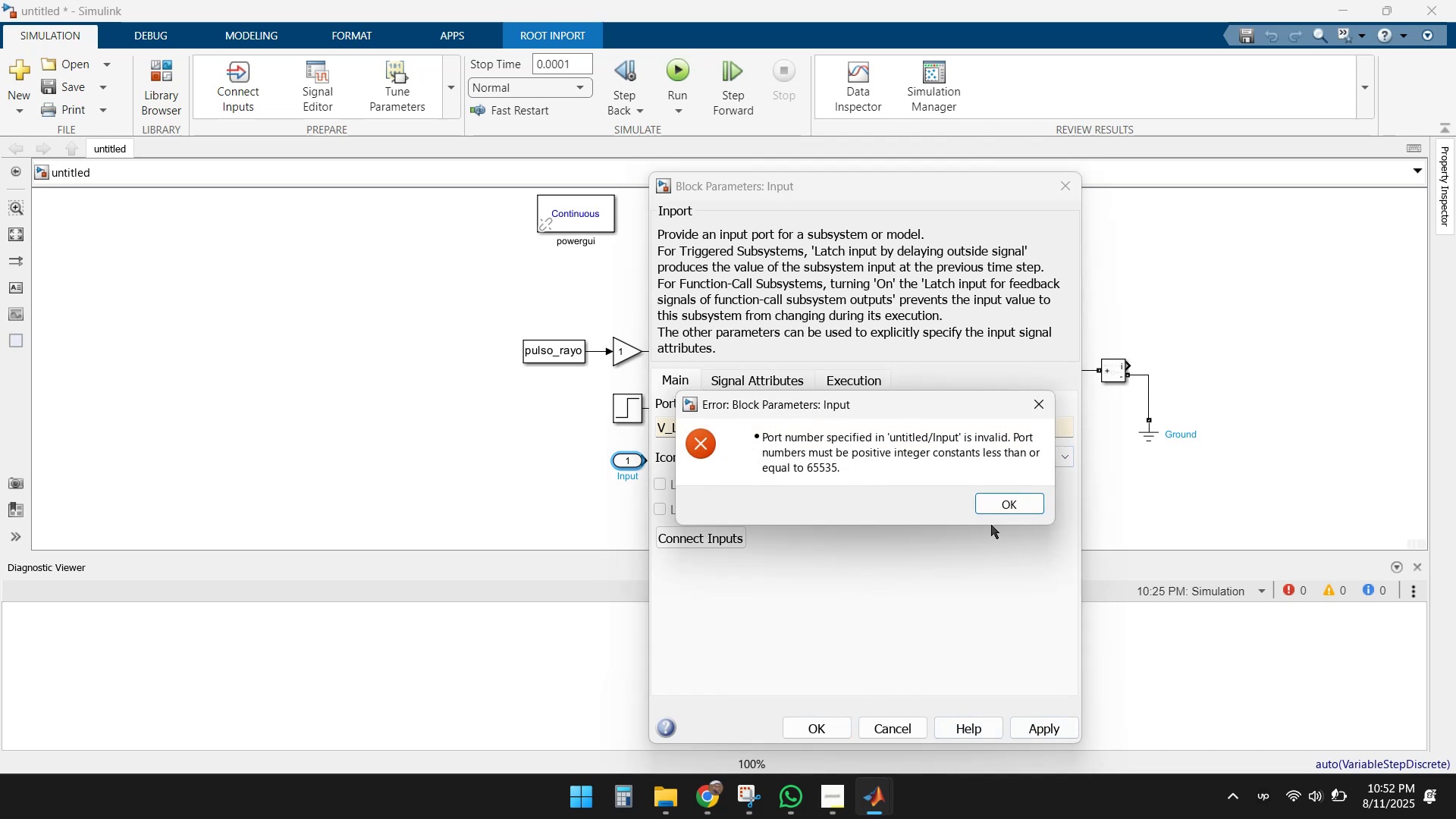 
left_click([1006, 498])
 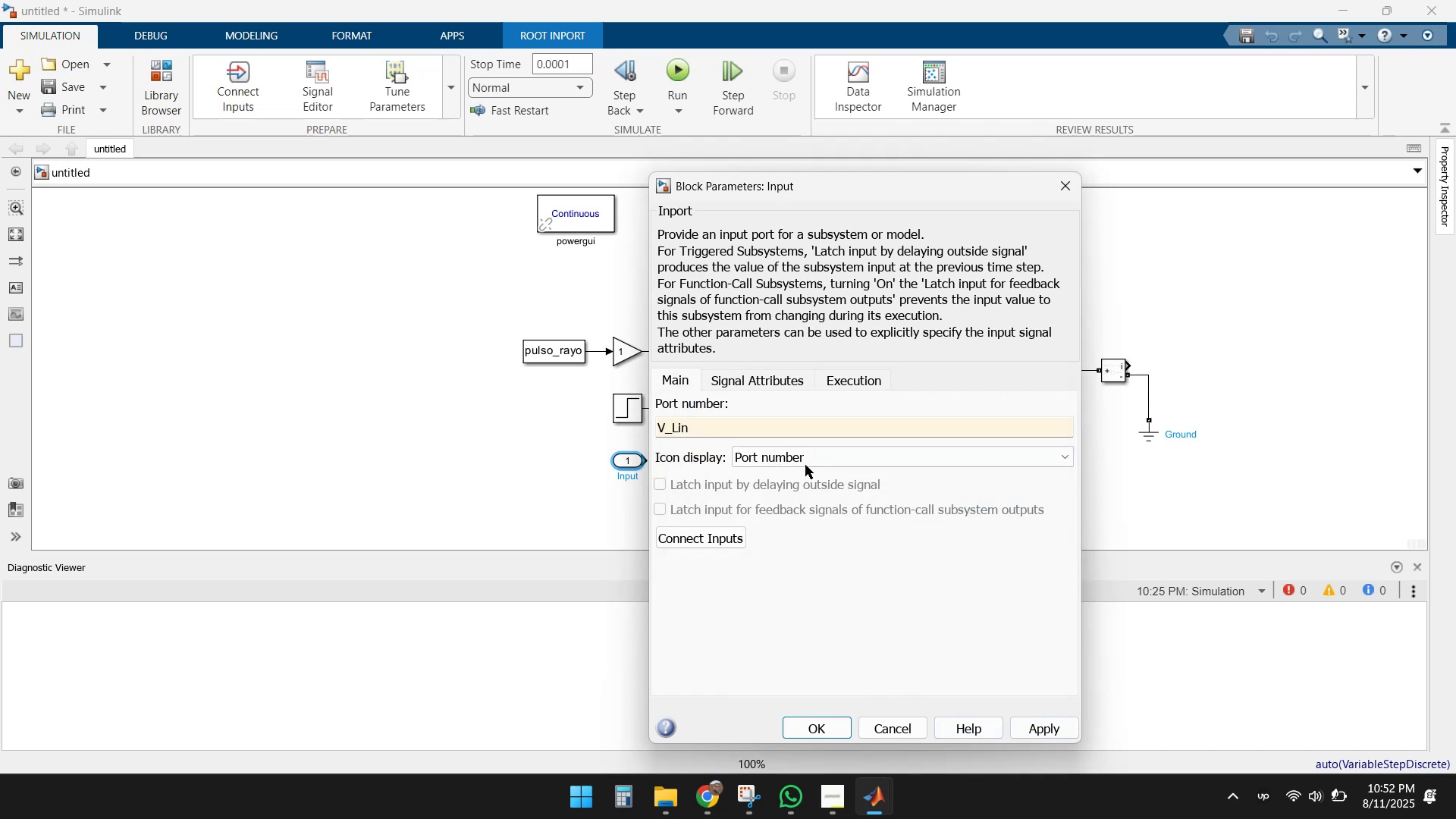 
left_click([806, 461])
 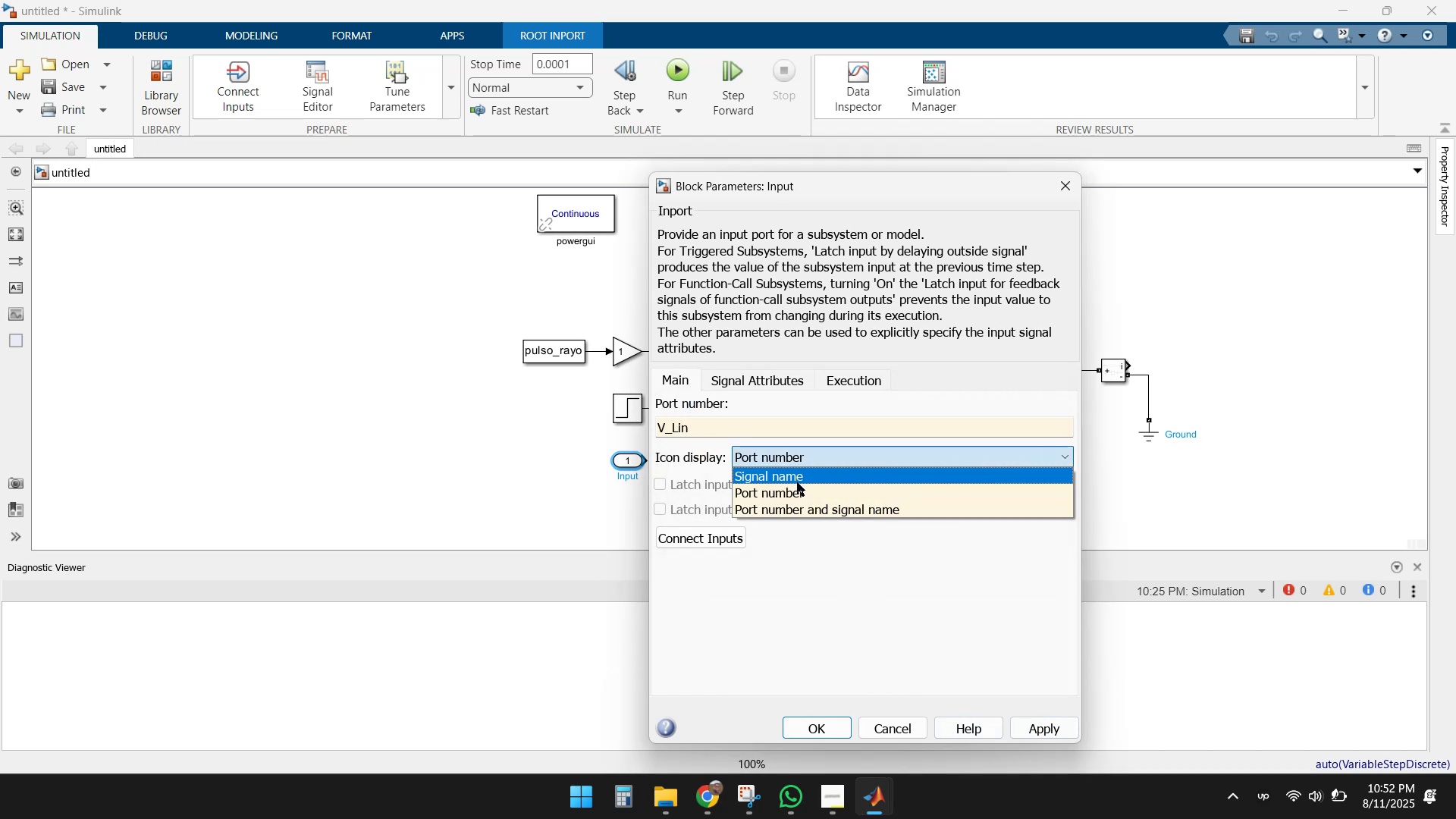 
left_click([797, 482])
 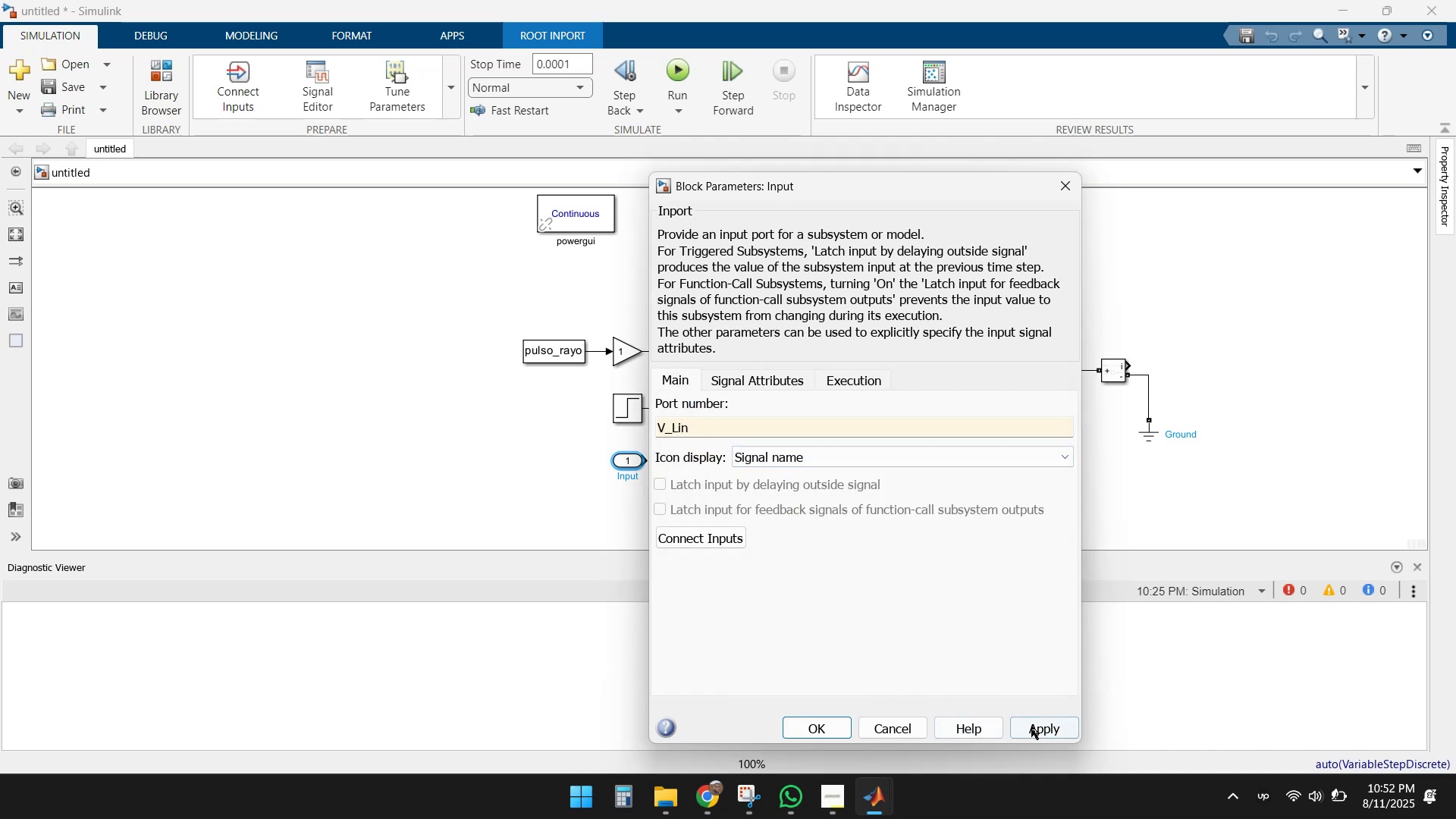 
left_click([1035, 726])
 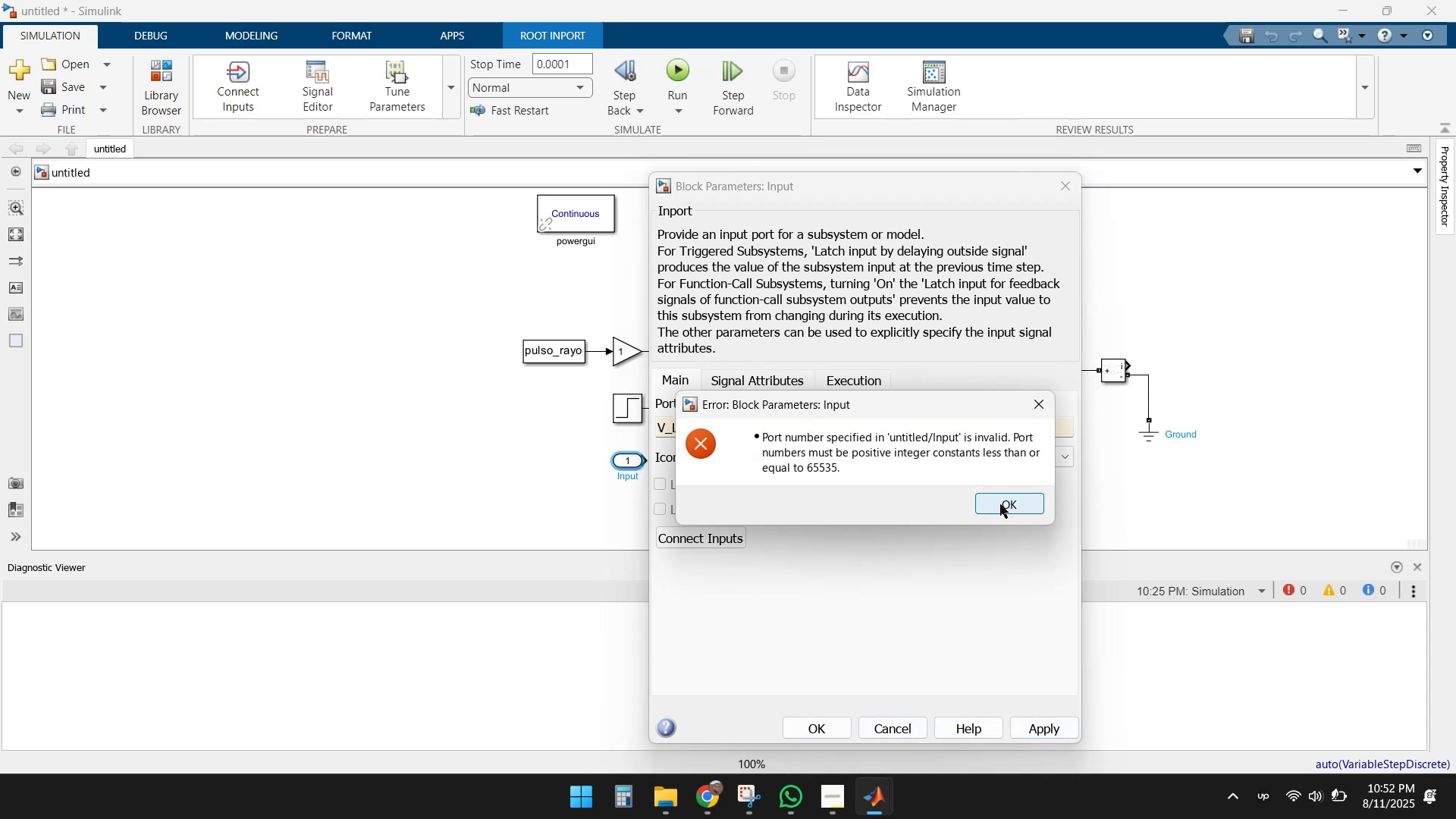 
wait(5.27)
 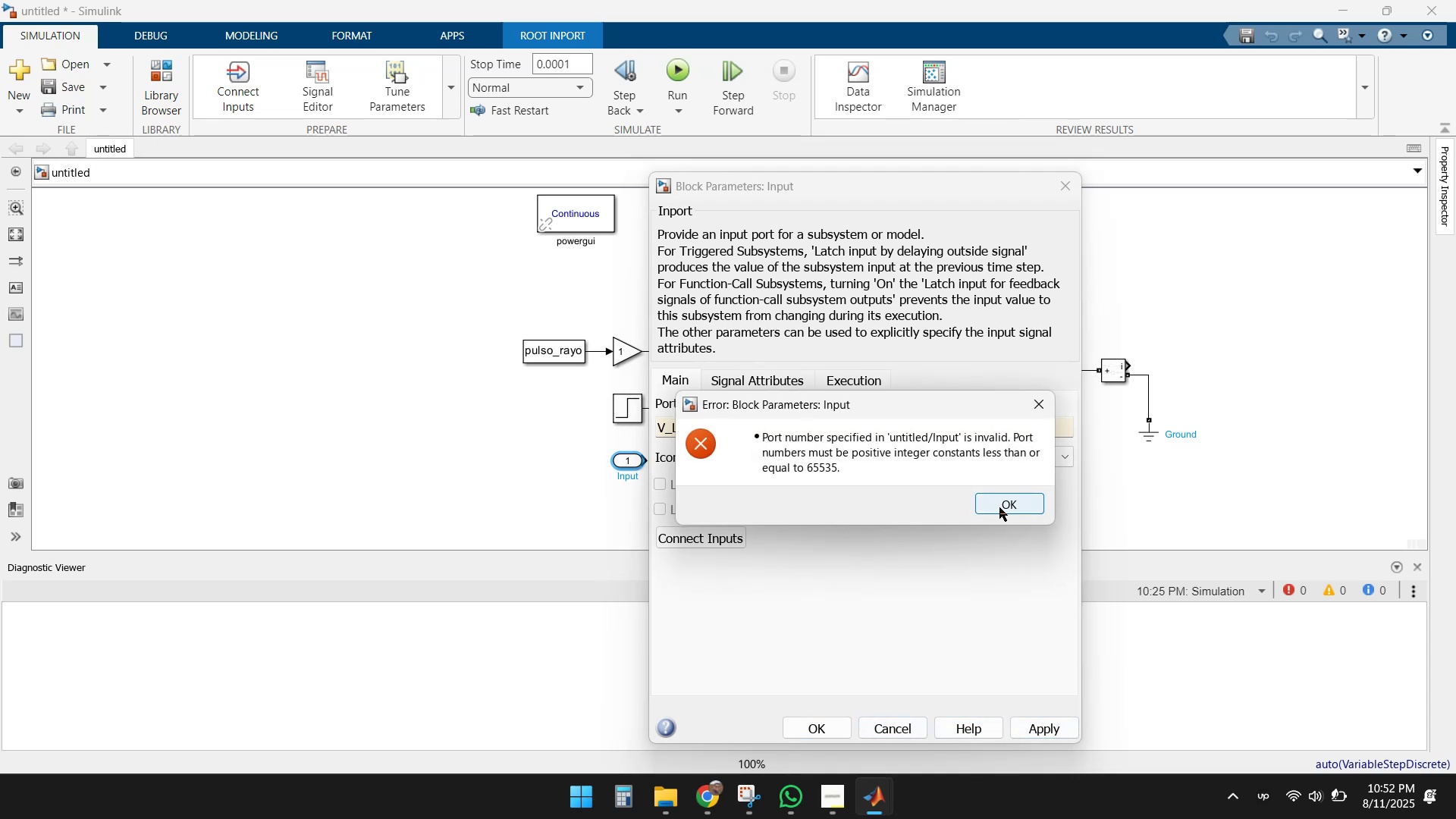 
left_click([1000, 504])
 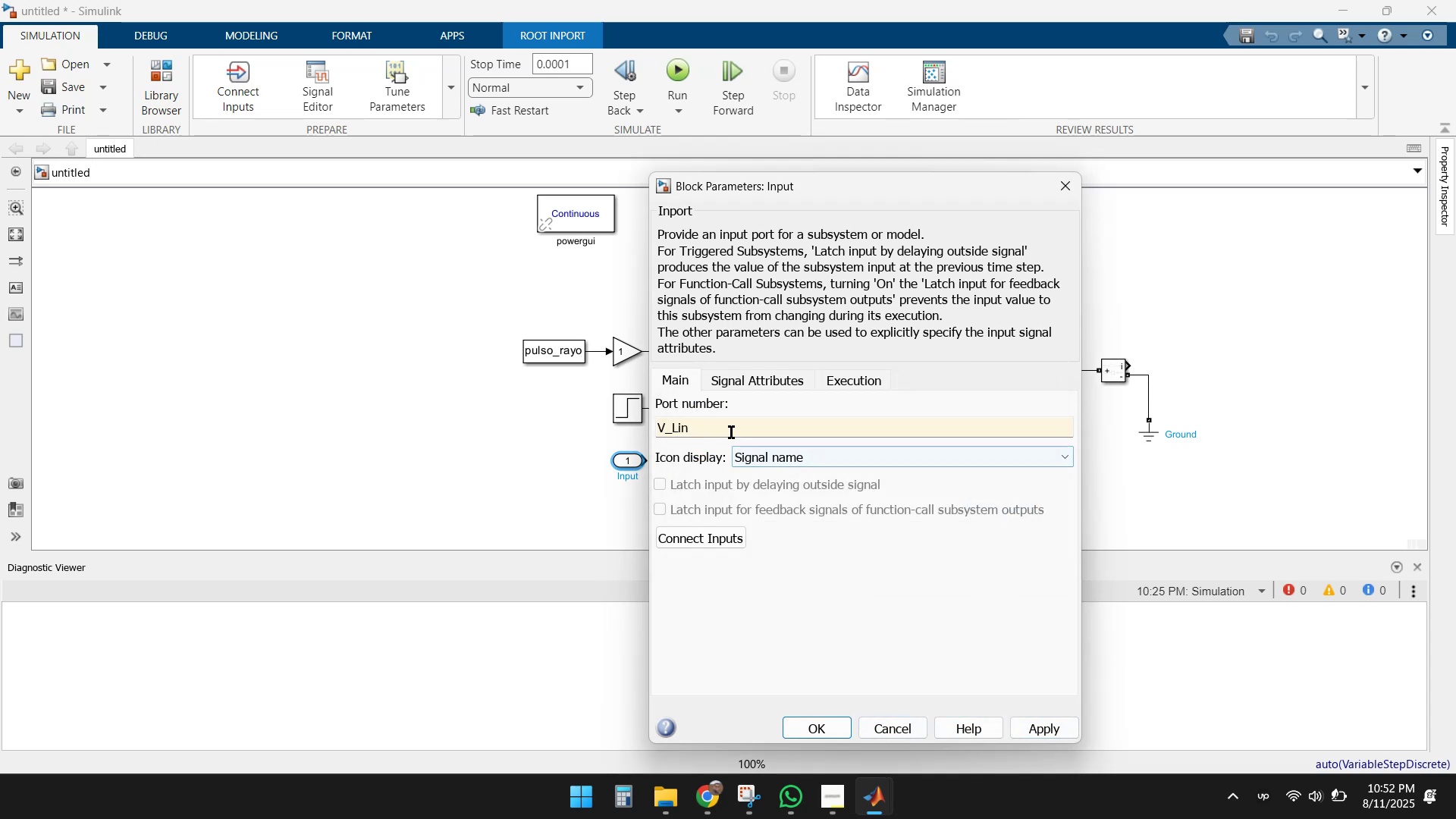 
left_click([729, 426])
 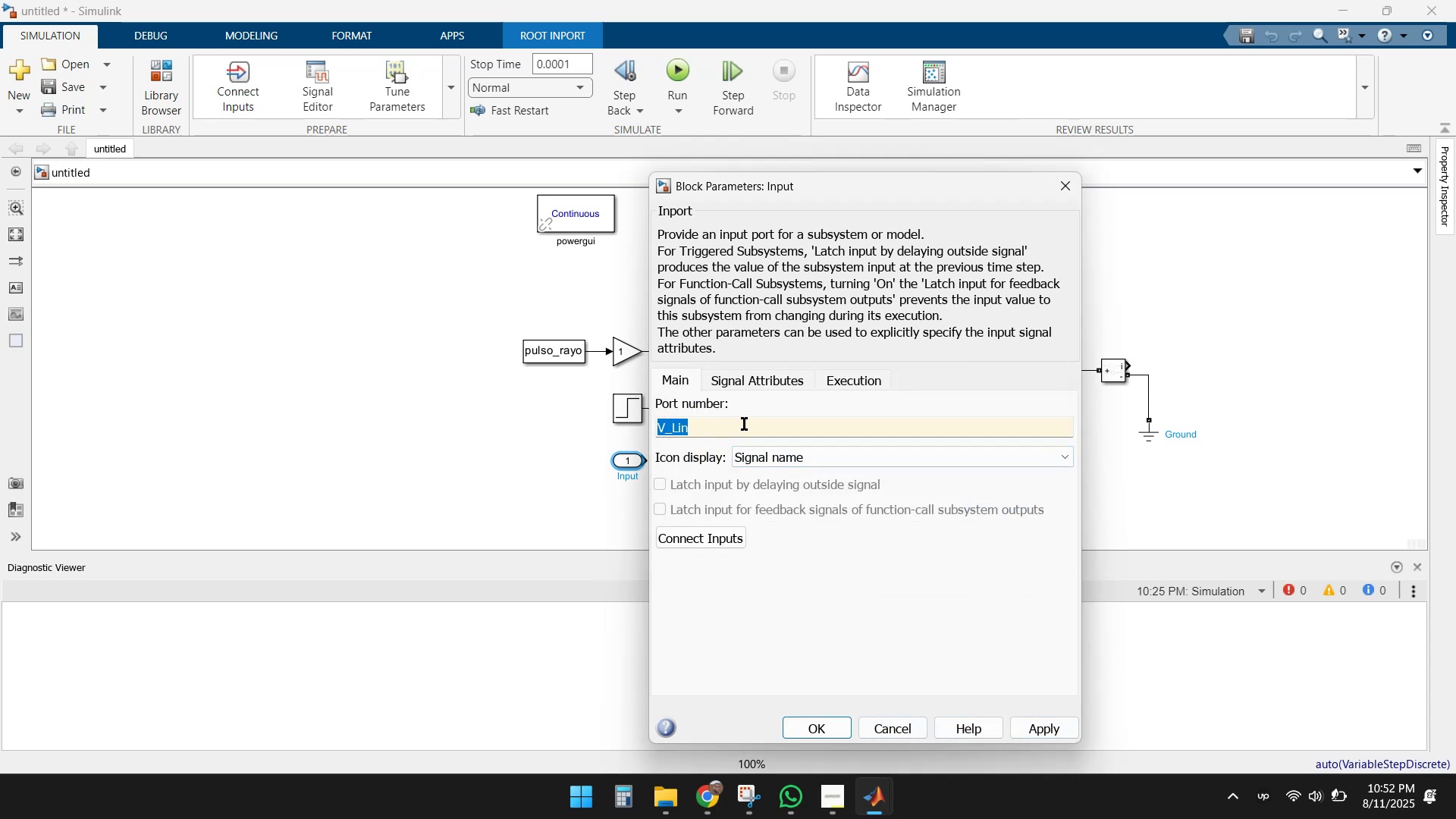 
key(Numpad1)
 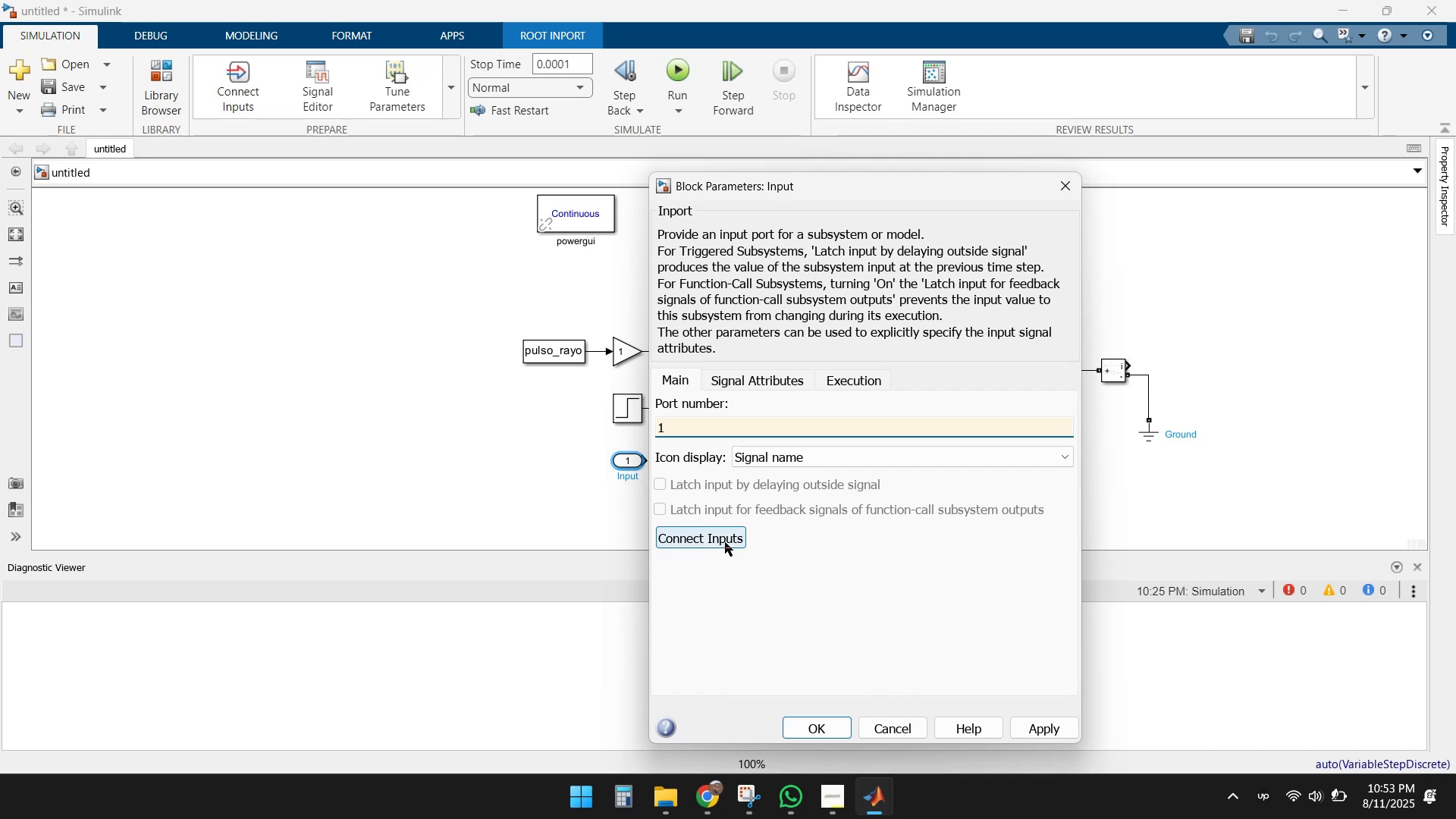 
left_click([725, 542])
 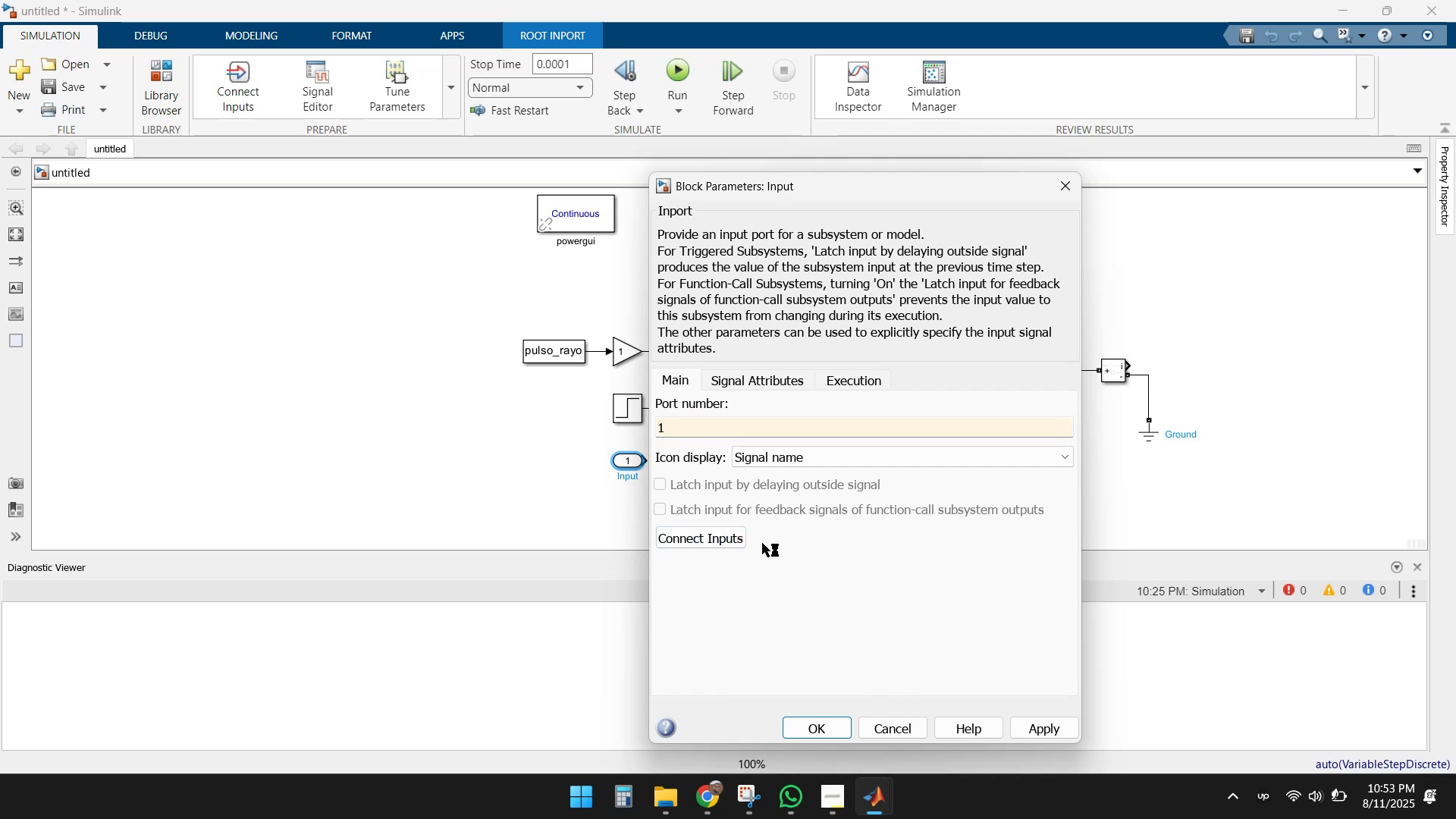 
left_click([721, 538])
 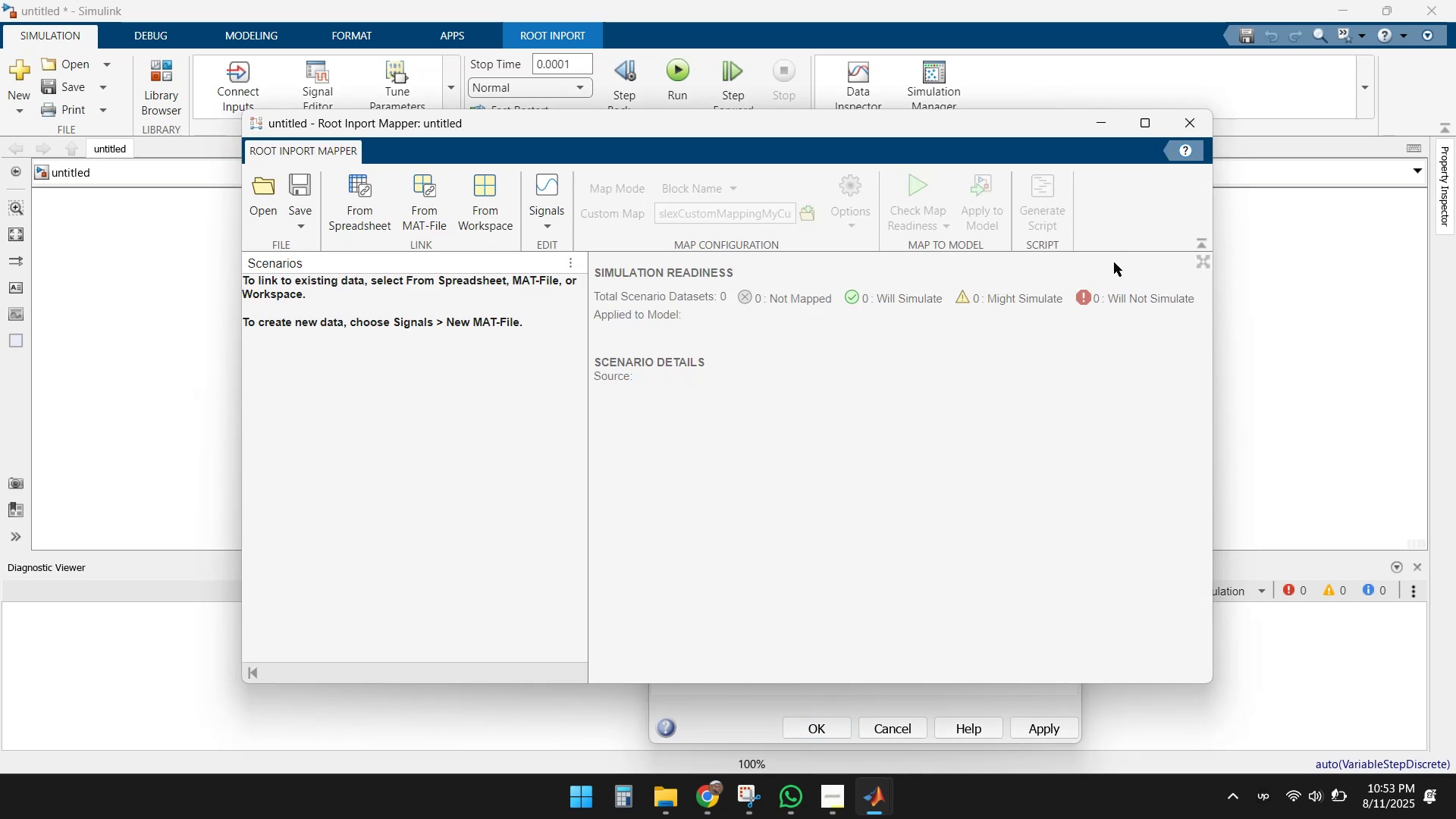 
wait(5.86)
 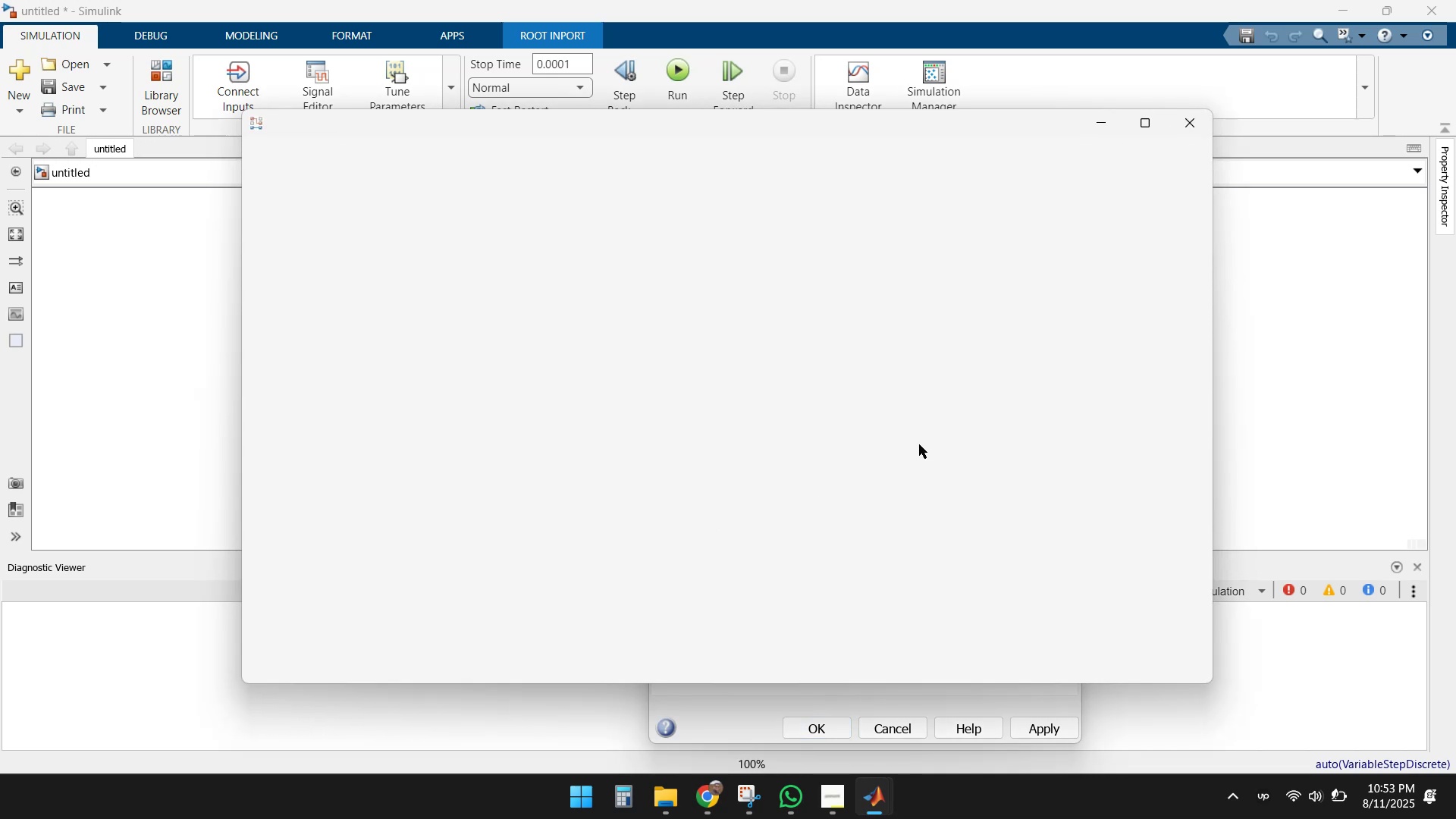 
left_click([1191, 132])
 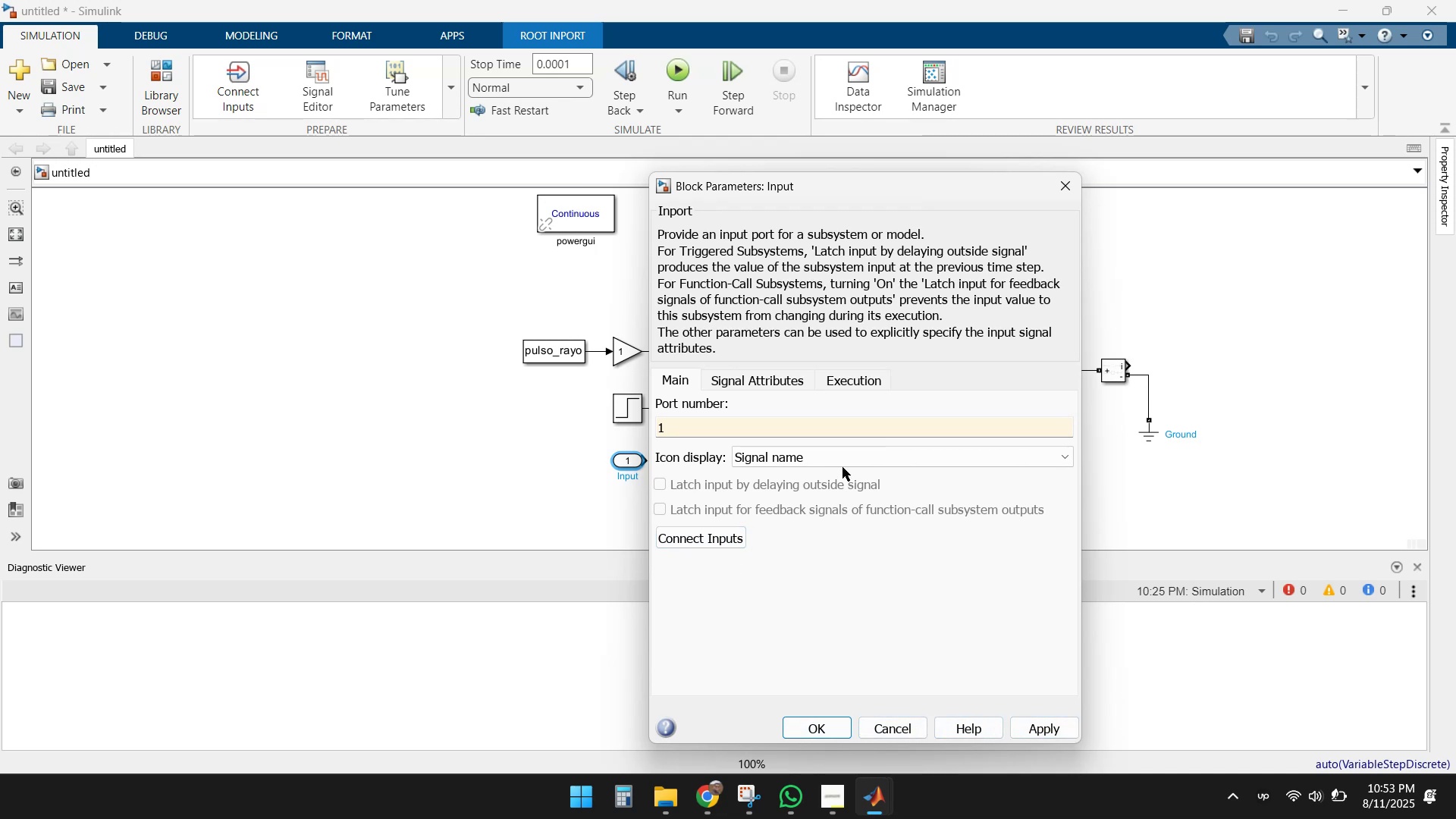 
wait(5.53)
 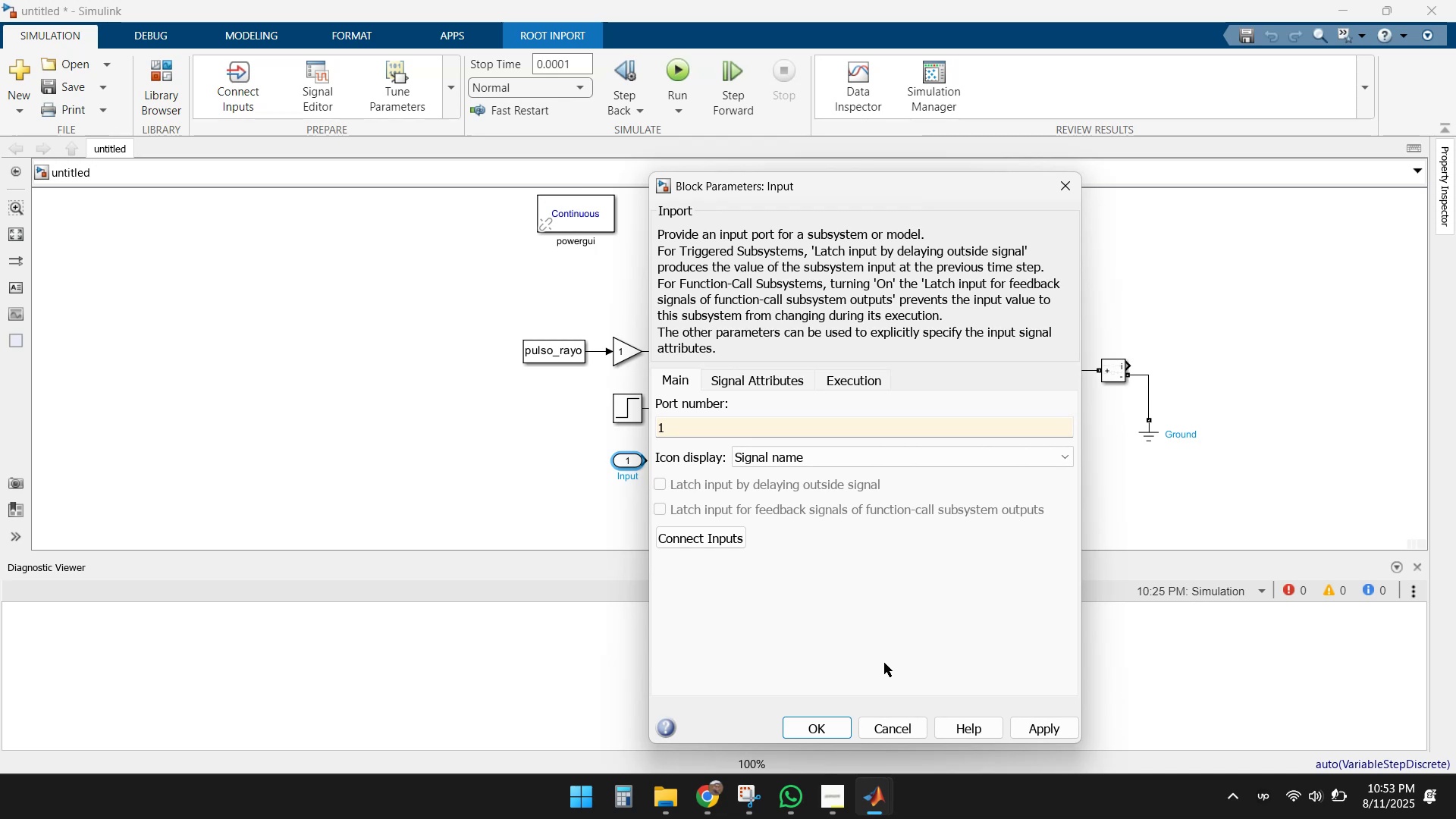 
left_click([780, 491])
 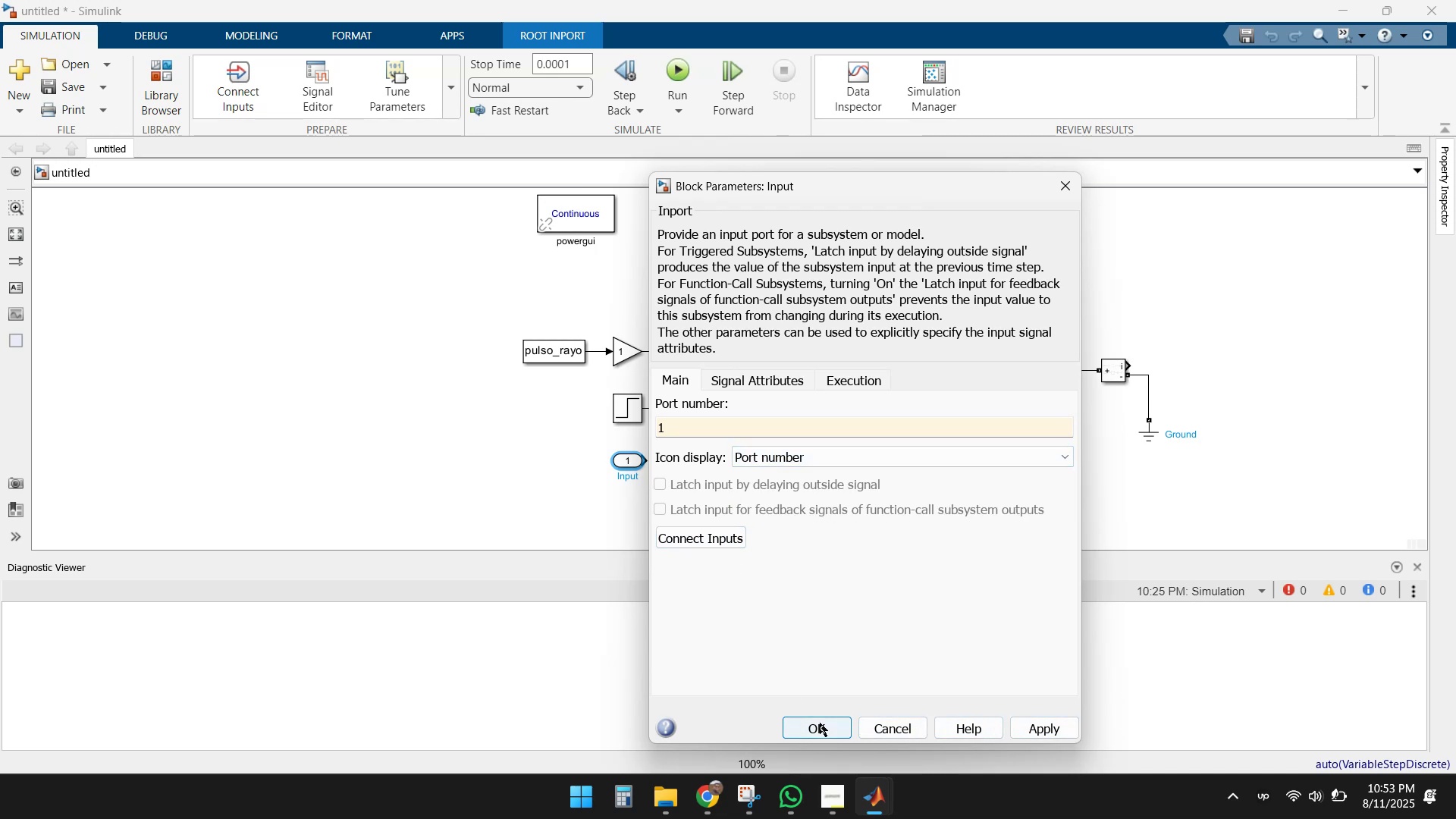 
left_click([821, 725])
 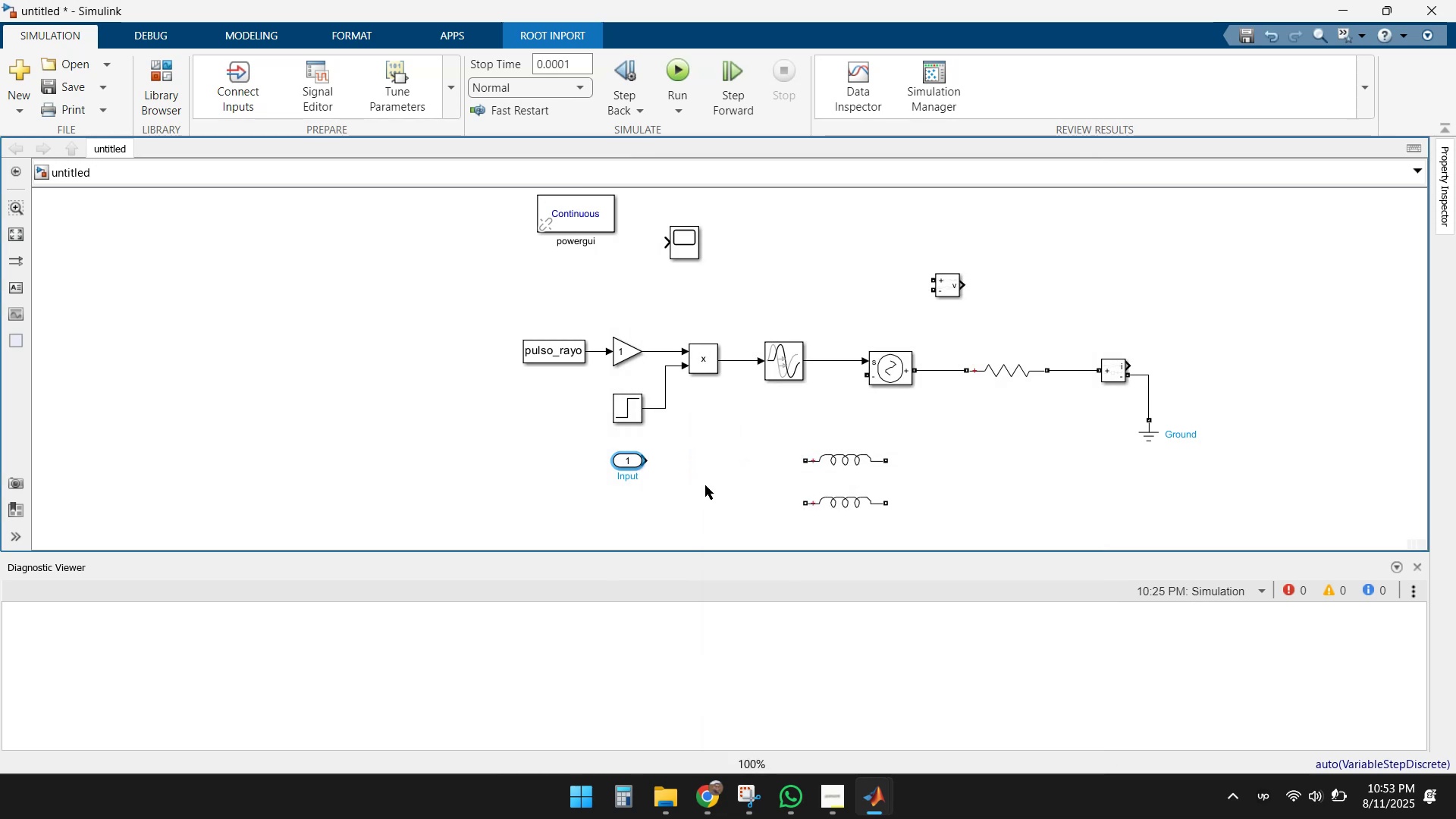 
left_click([705, 485])
 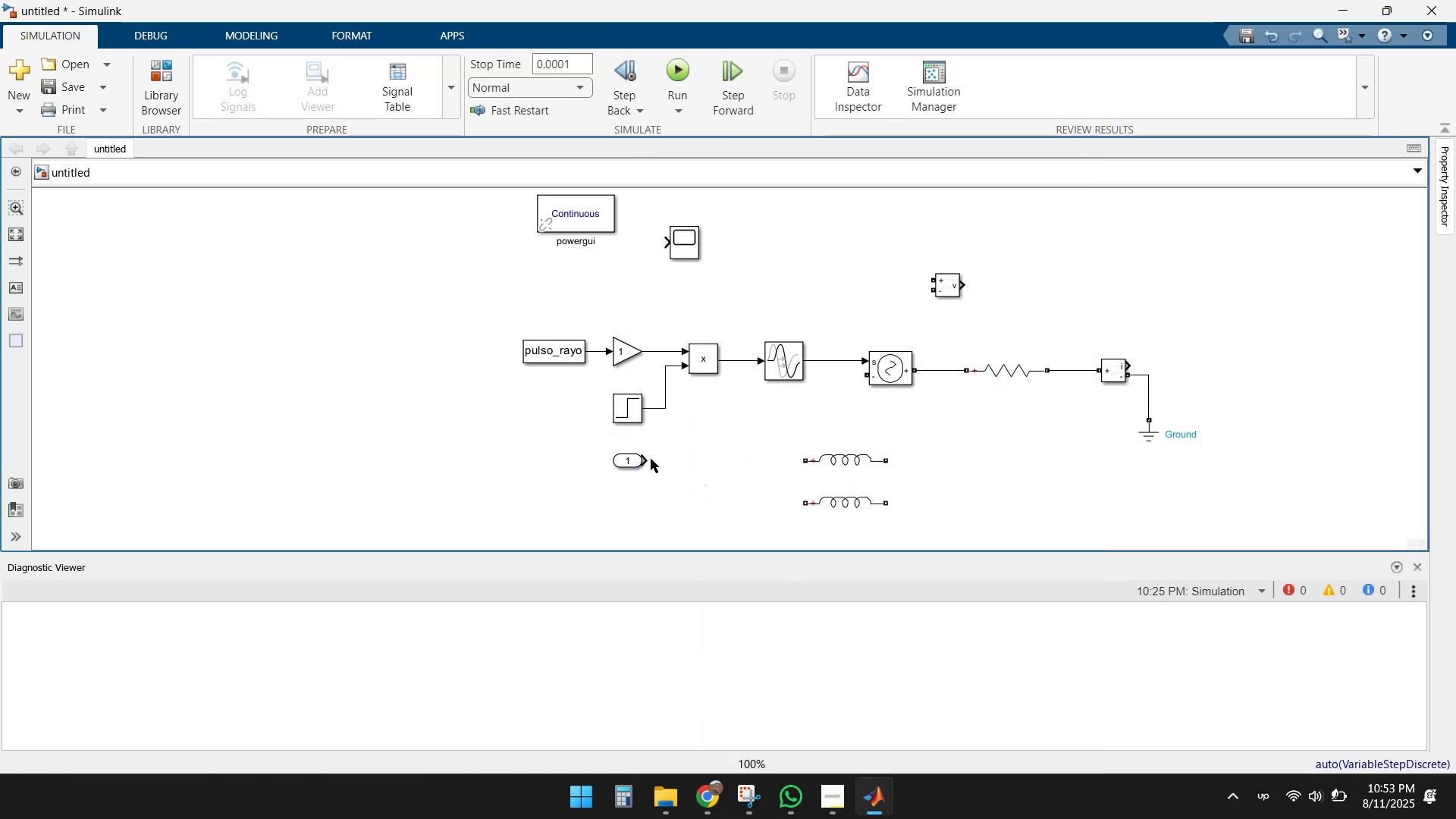 
left_click_drag(start_coordinate=[649, 460], to_coordinate=[716, 467])
 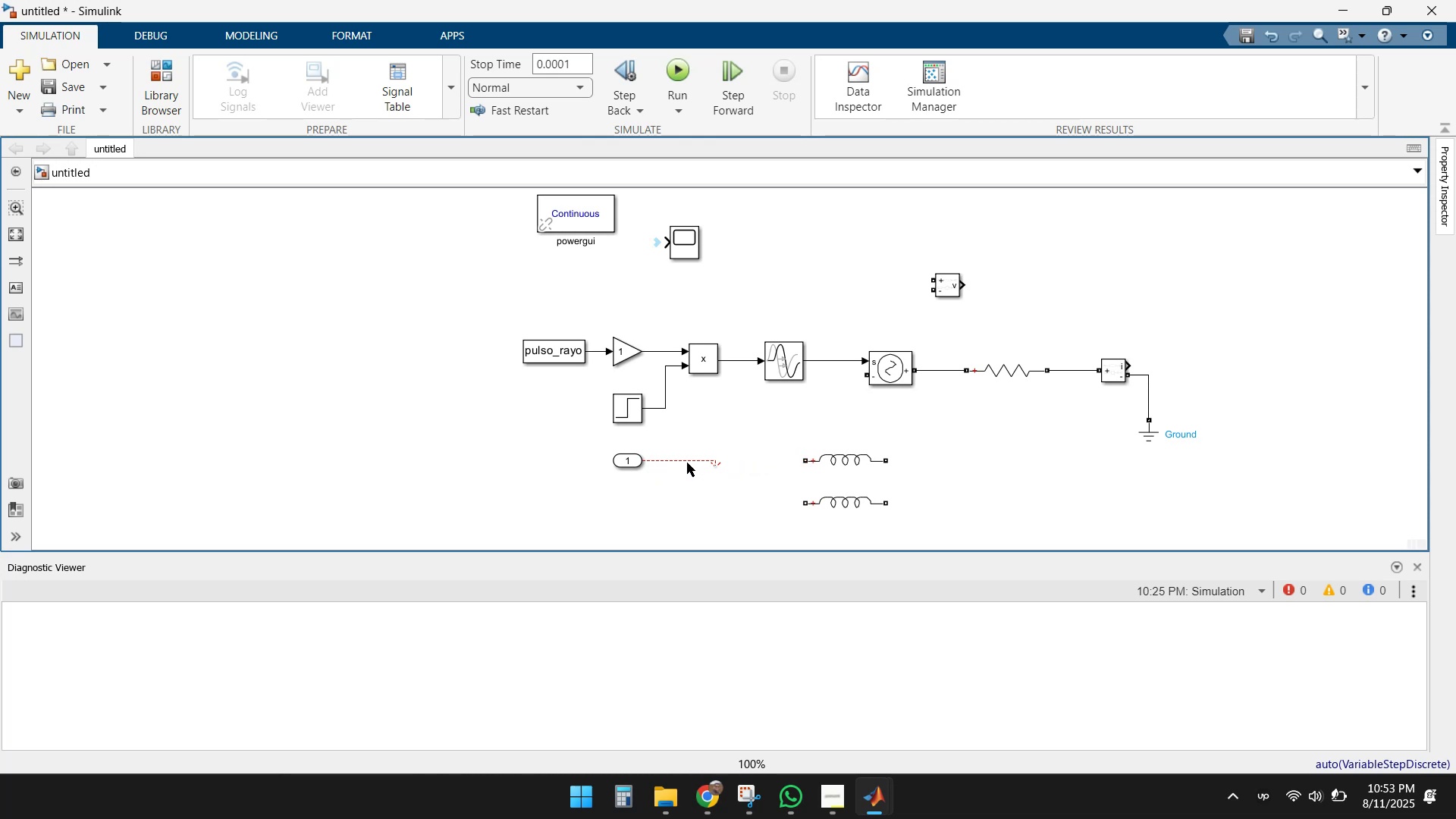 
left_click([687, 463])
 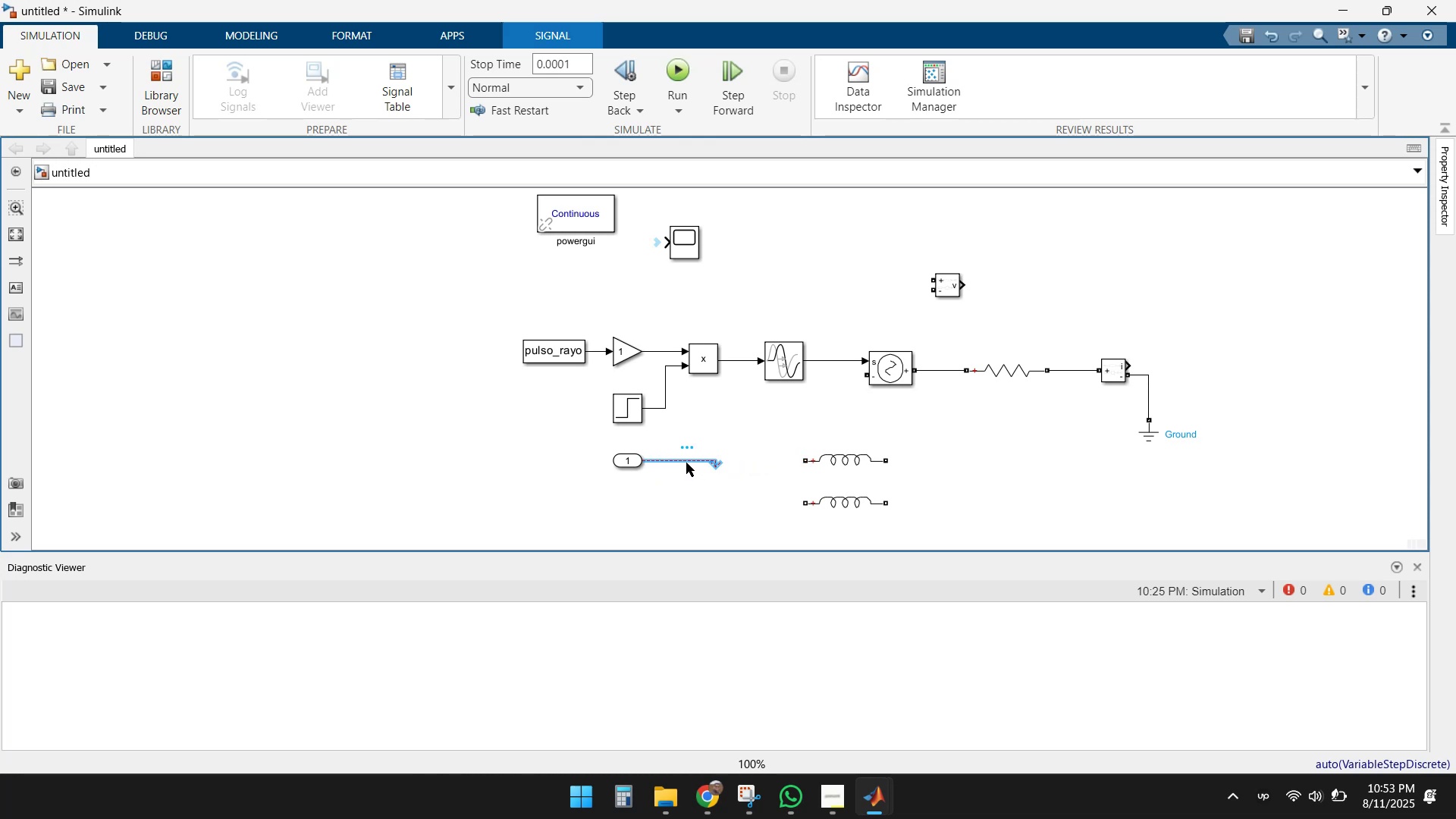 
key(Delete)
 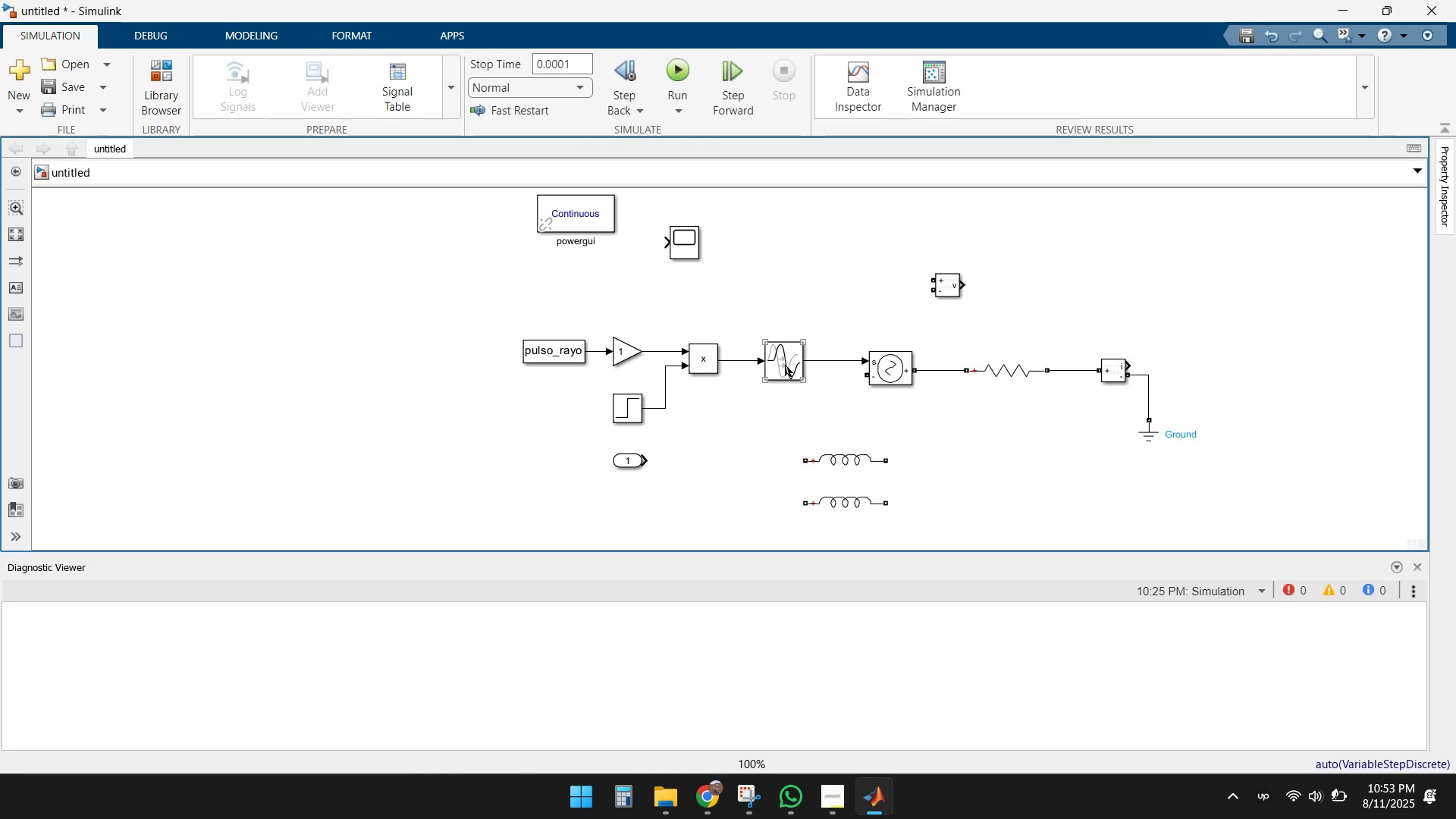 
double_click([785, 362])
 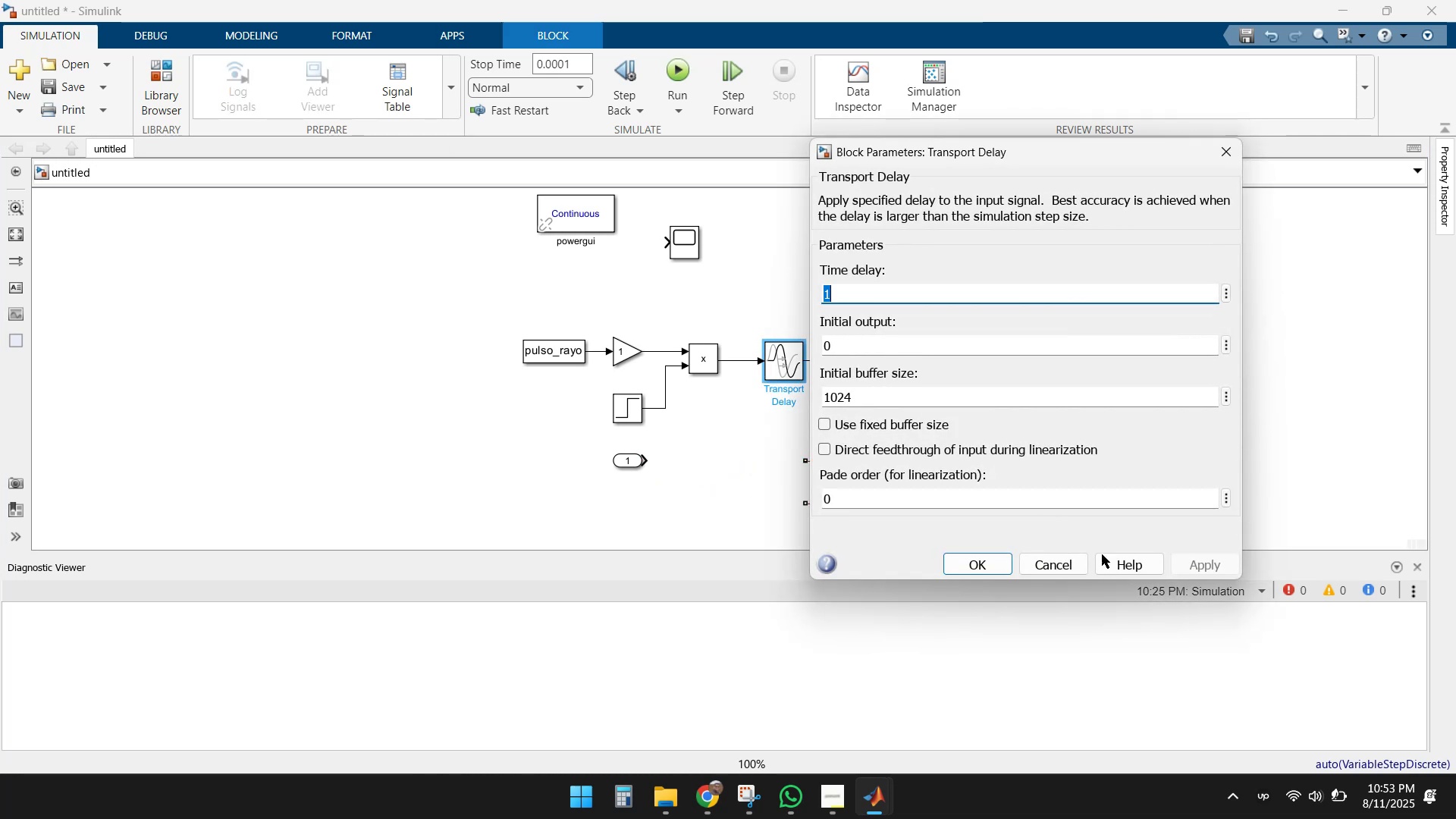 
left_click([1050, 561])
 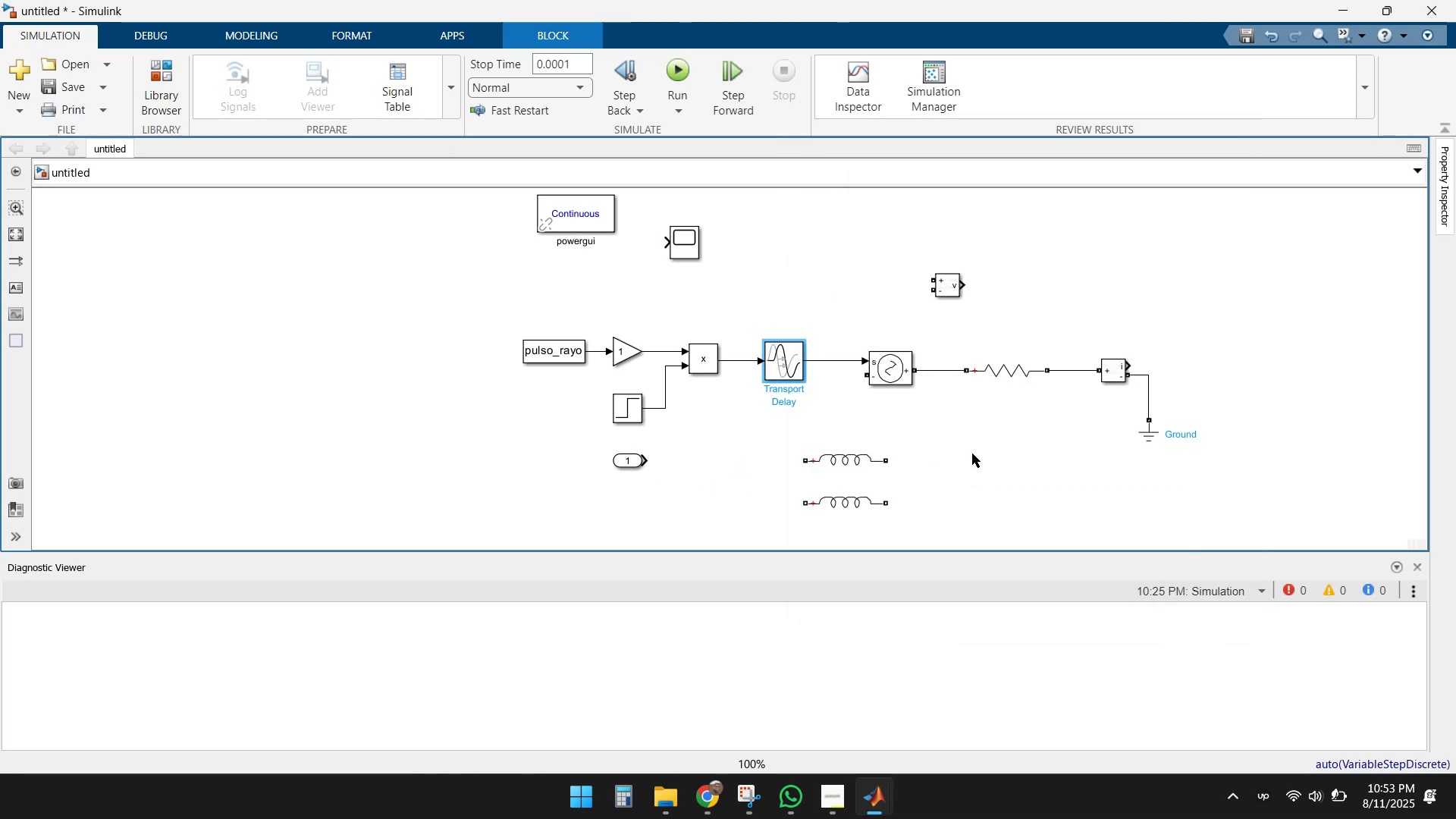 
left_click([972, 453])
 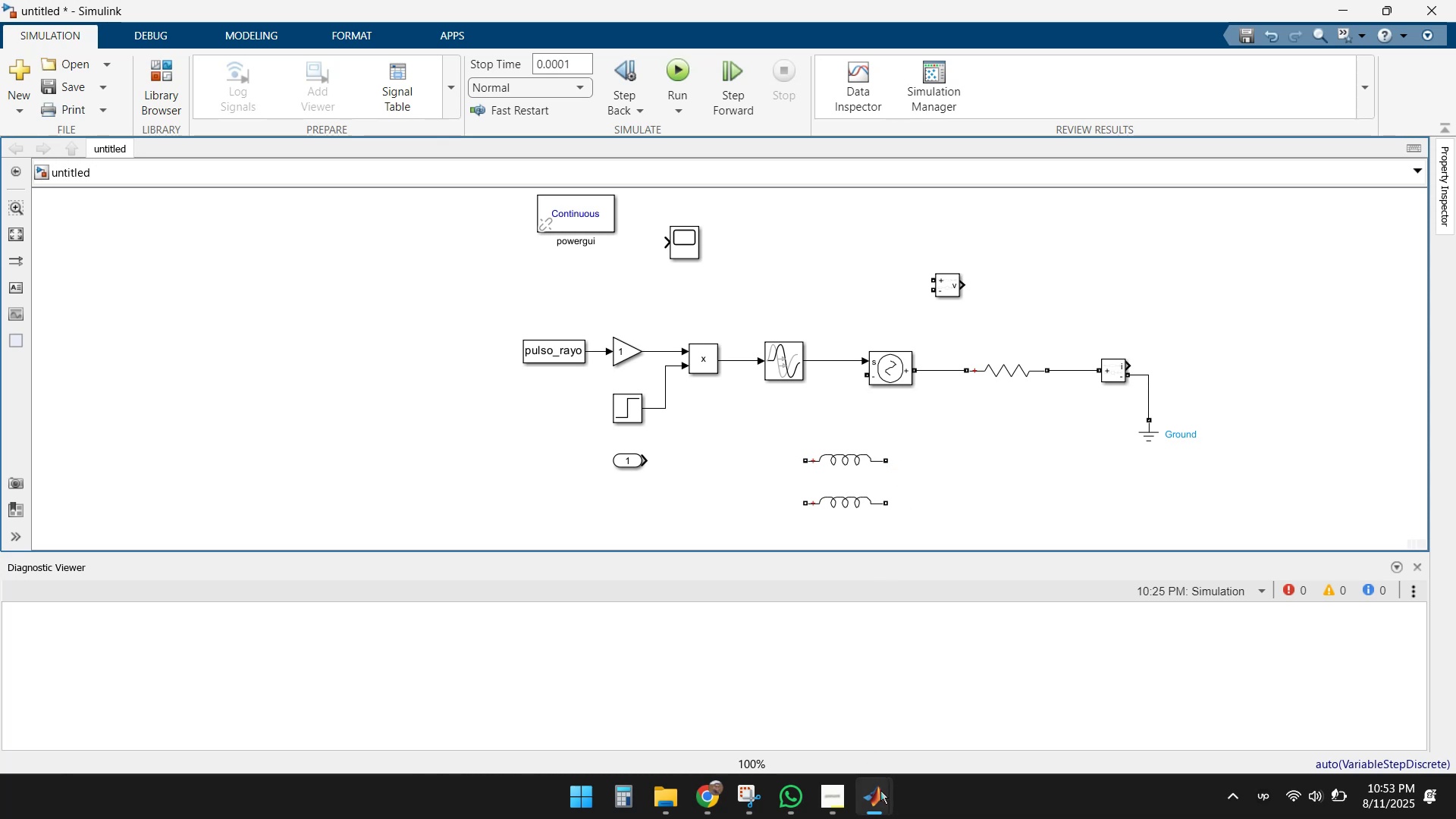 
wait(5.01)
 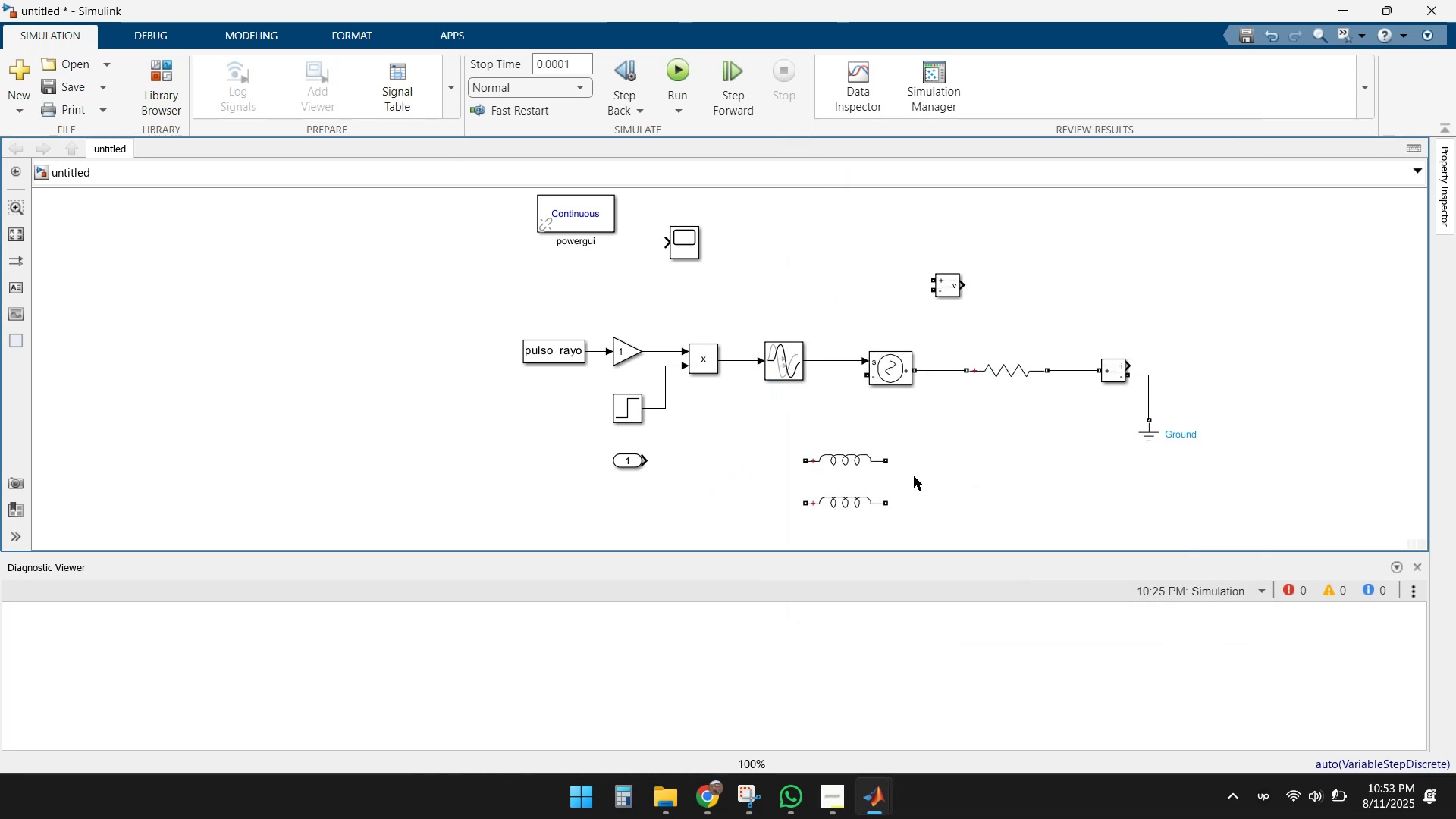 
left_click([703, 789])
 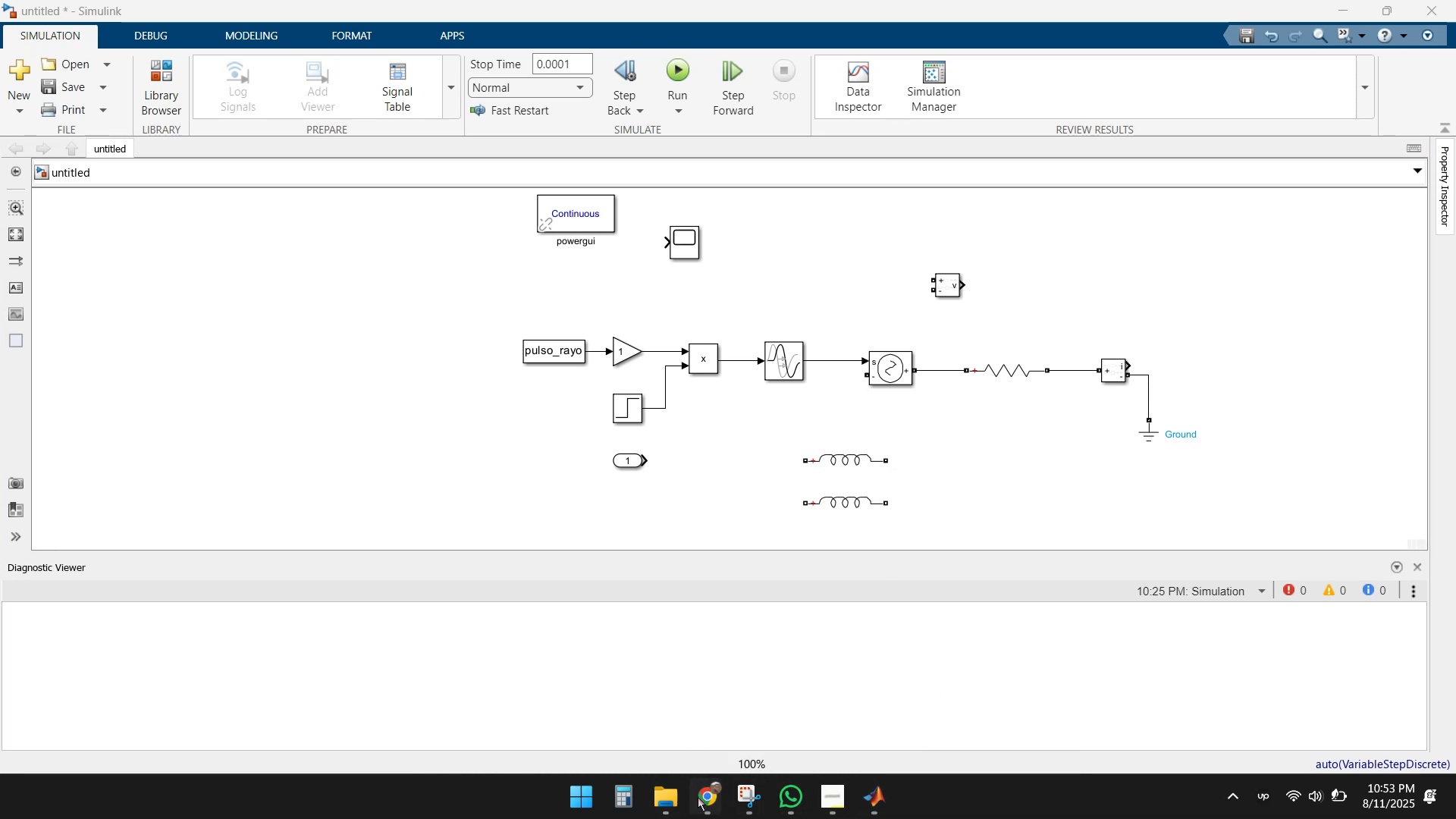 
double_click([632, 692])
 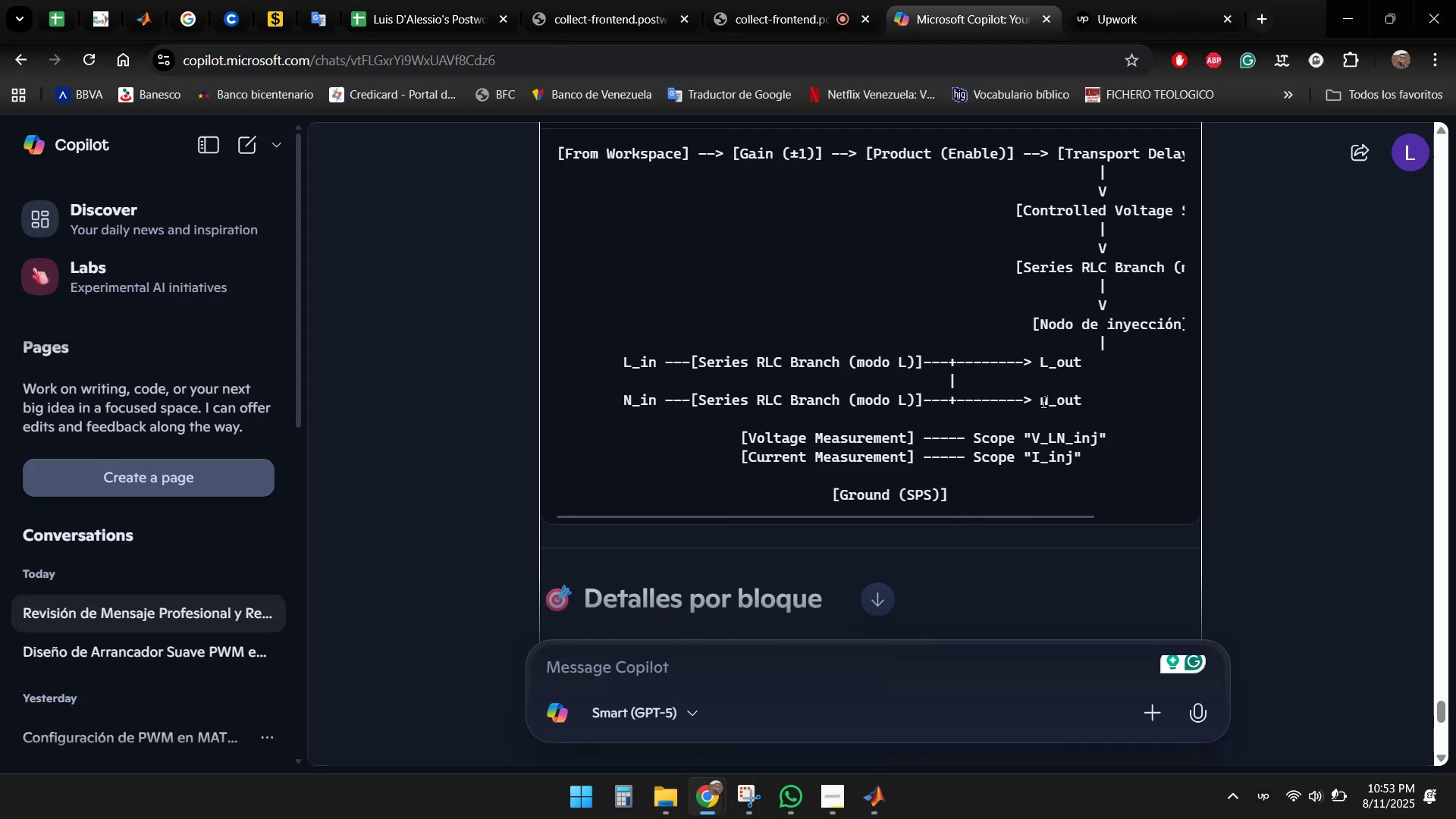 
wait(9.29)
 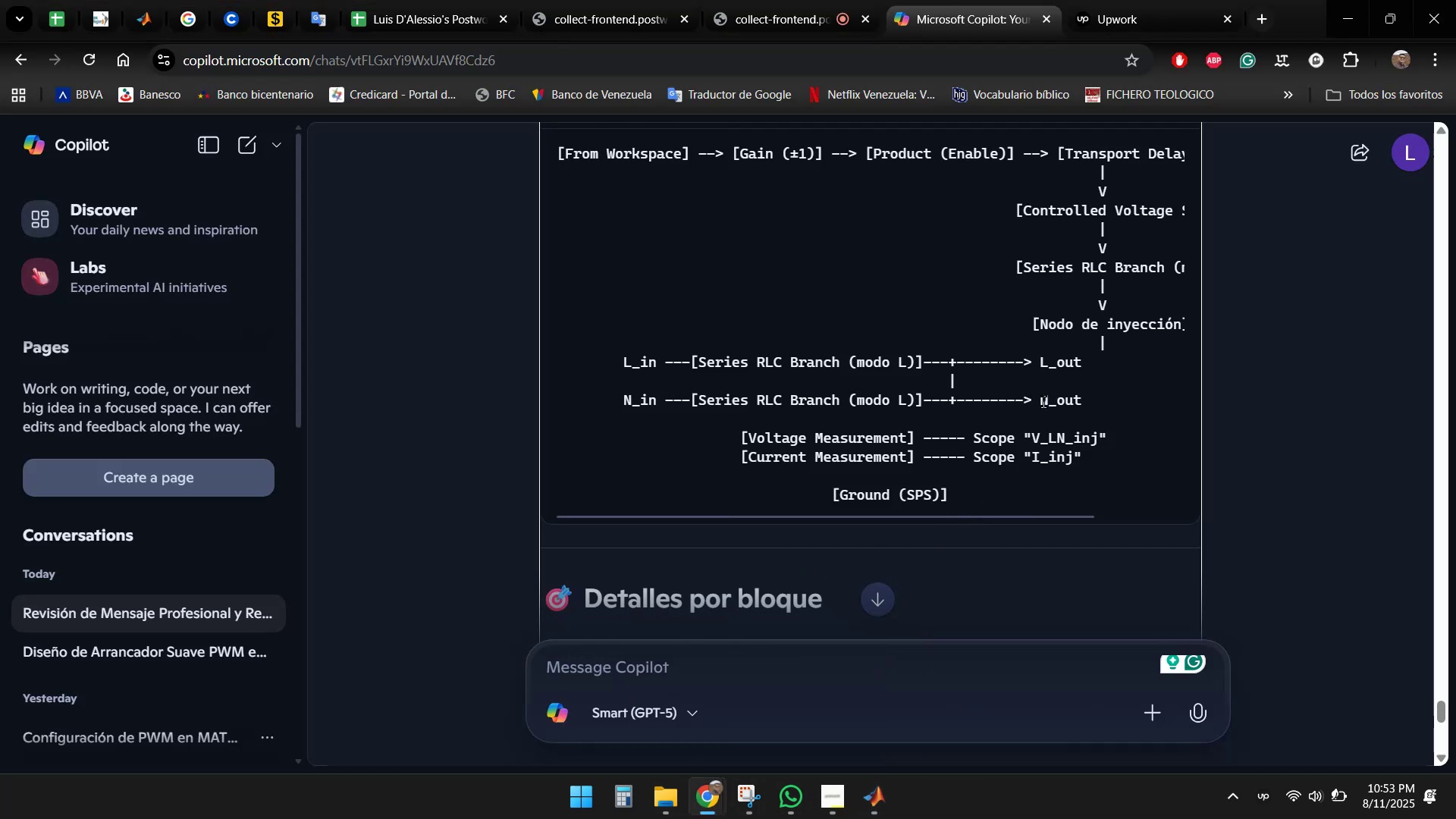 
left_click([950, 720])
 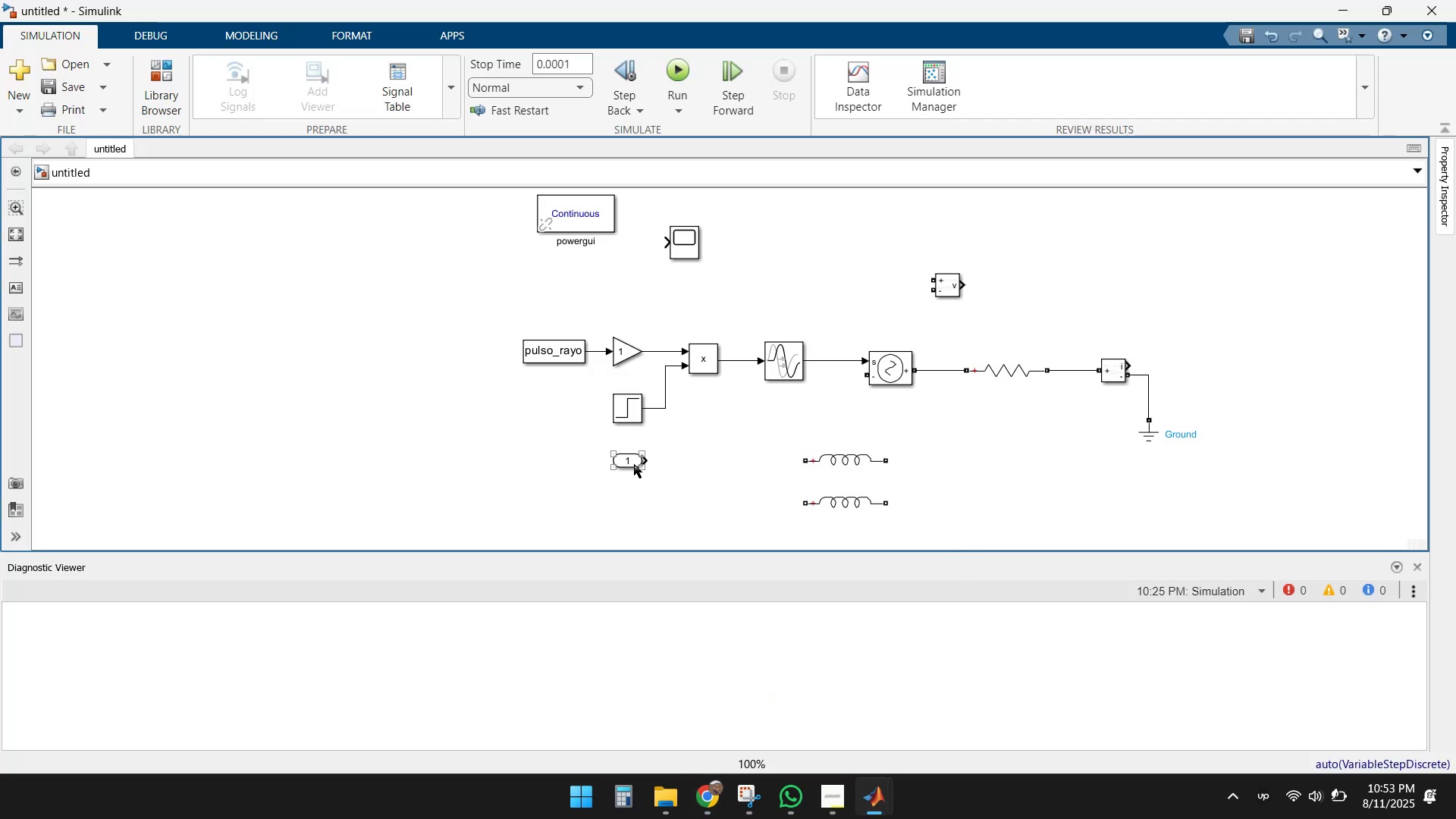 
left_click_drag(start_coordinate=[631, 463], to_coordinate=[508, 450])
 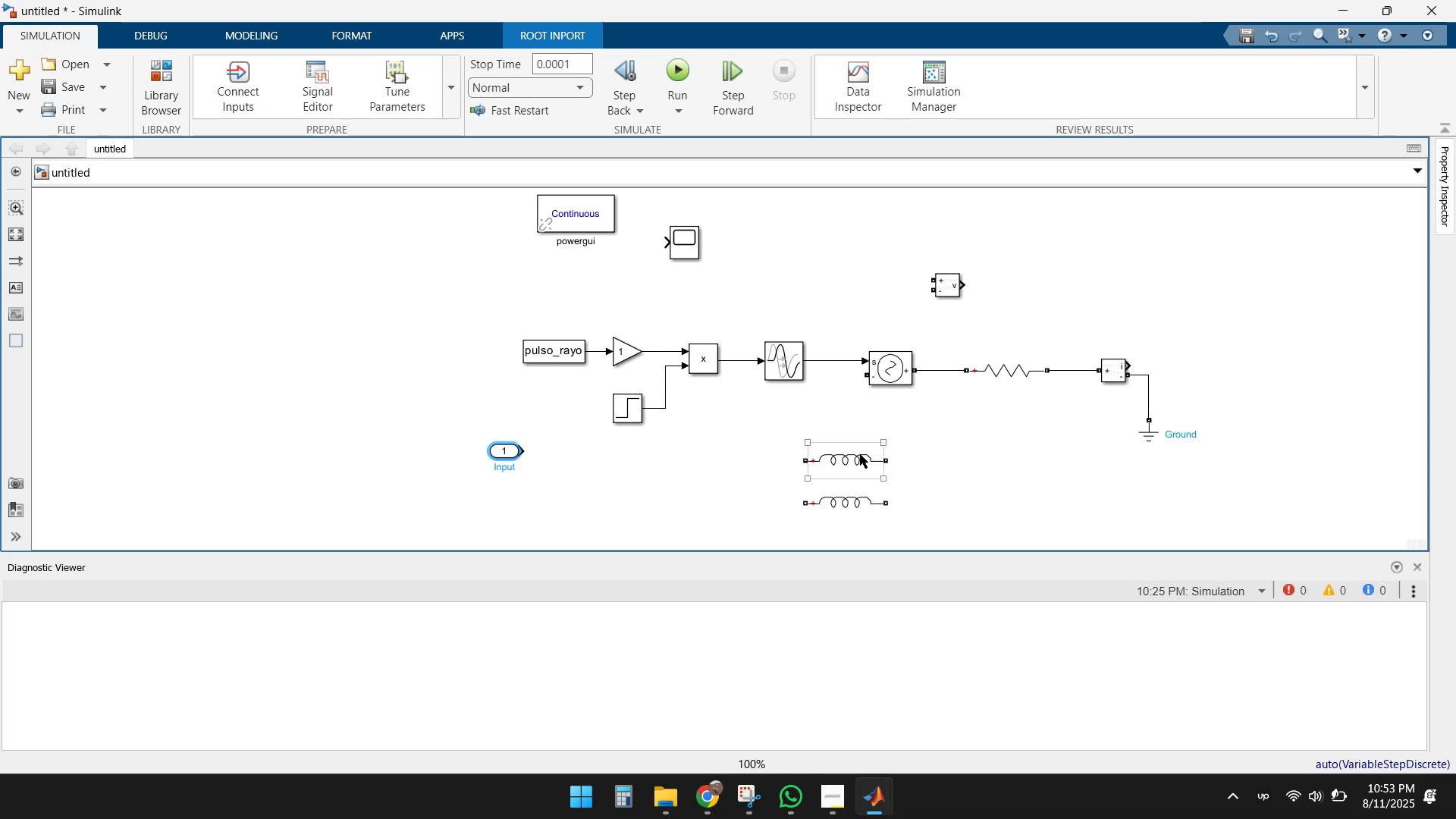 
left_click_drag(start_coordinate=[854, 454], to_coordinate=[654, 450])
 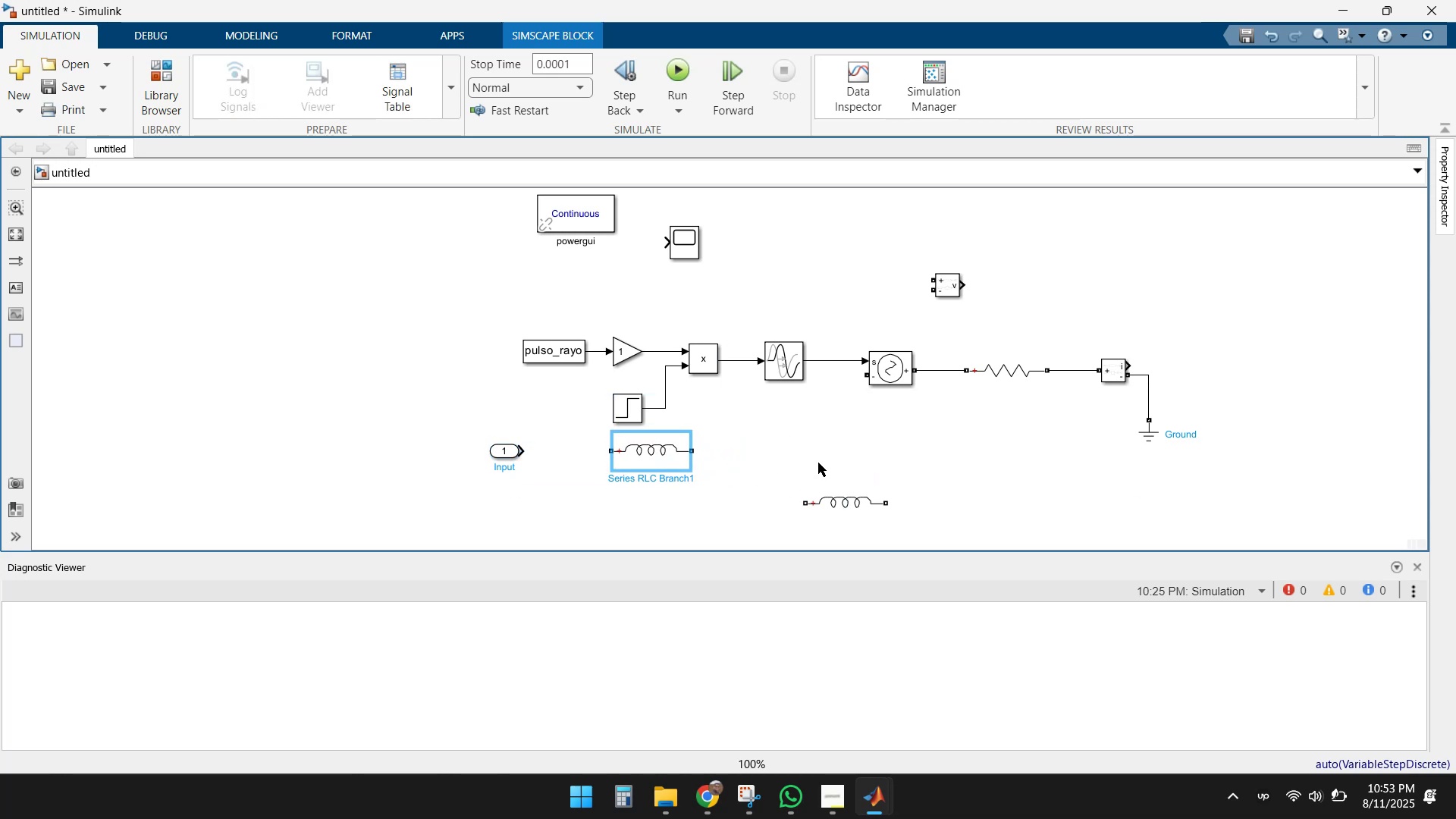 
left_click([818, 463])
 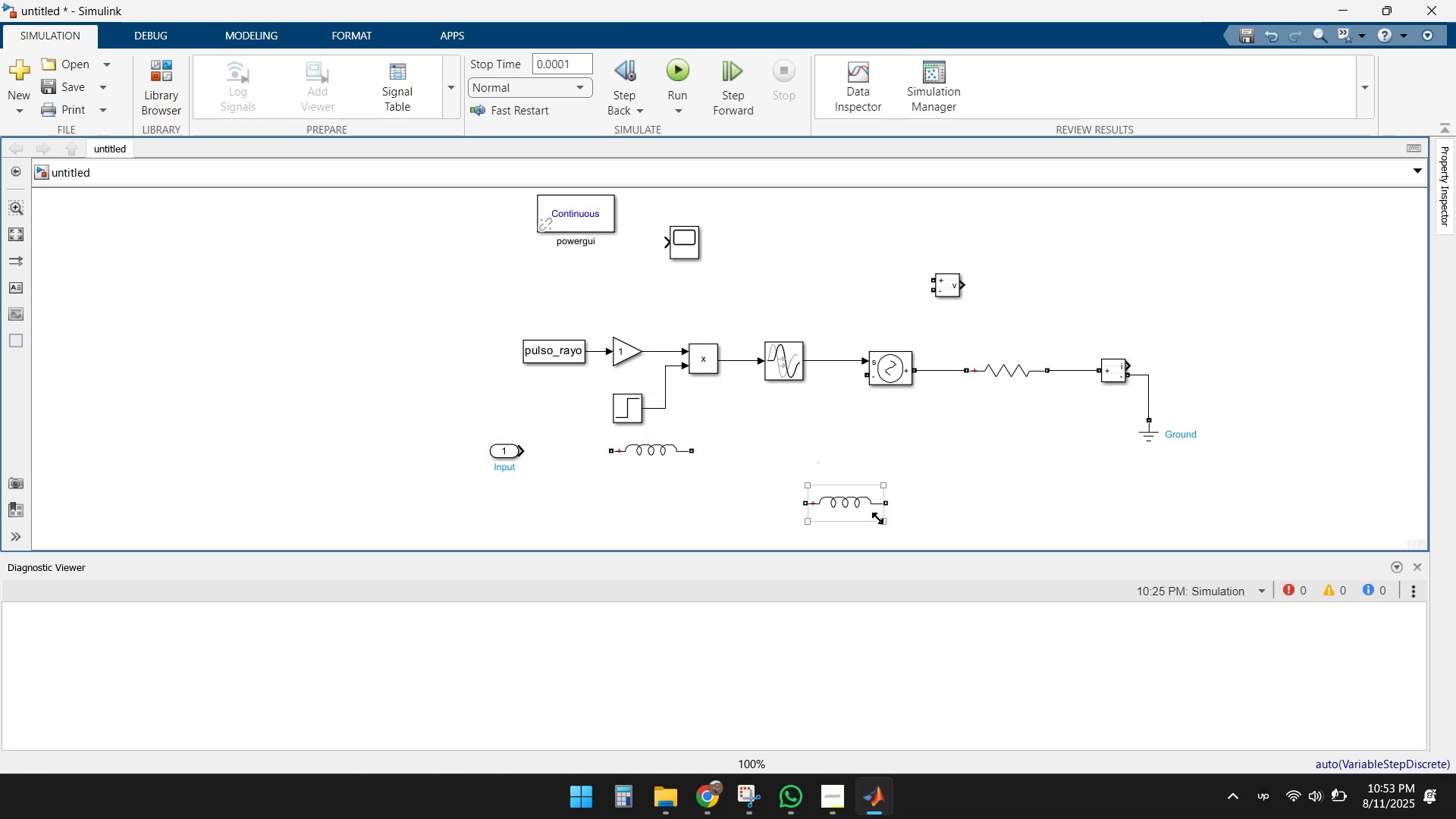 
left_click_drag(start_coordinate=[851, 510], to_coordinate=[657, 486])
 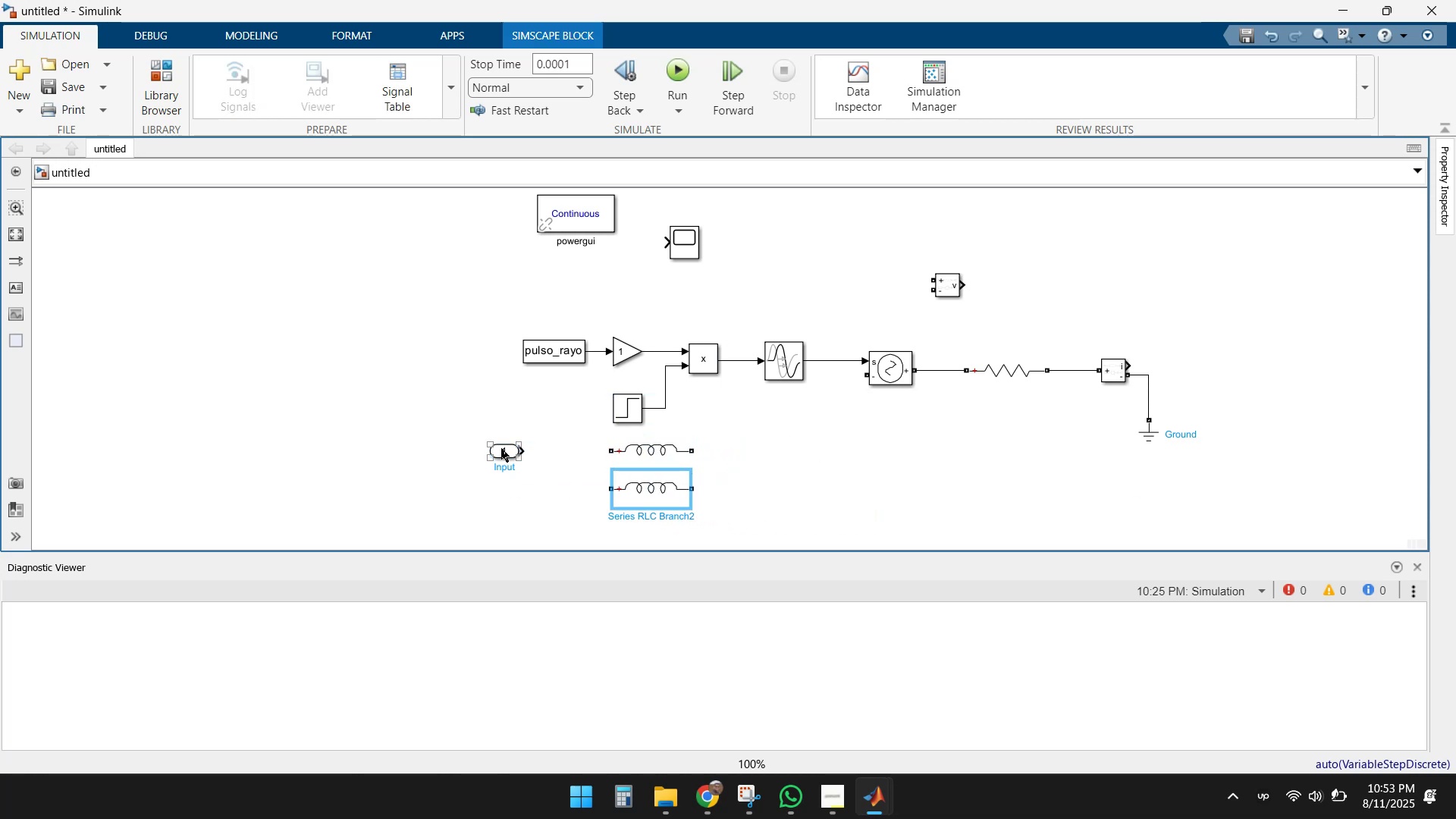 
left_click([501, 448])
 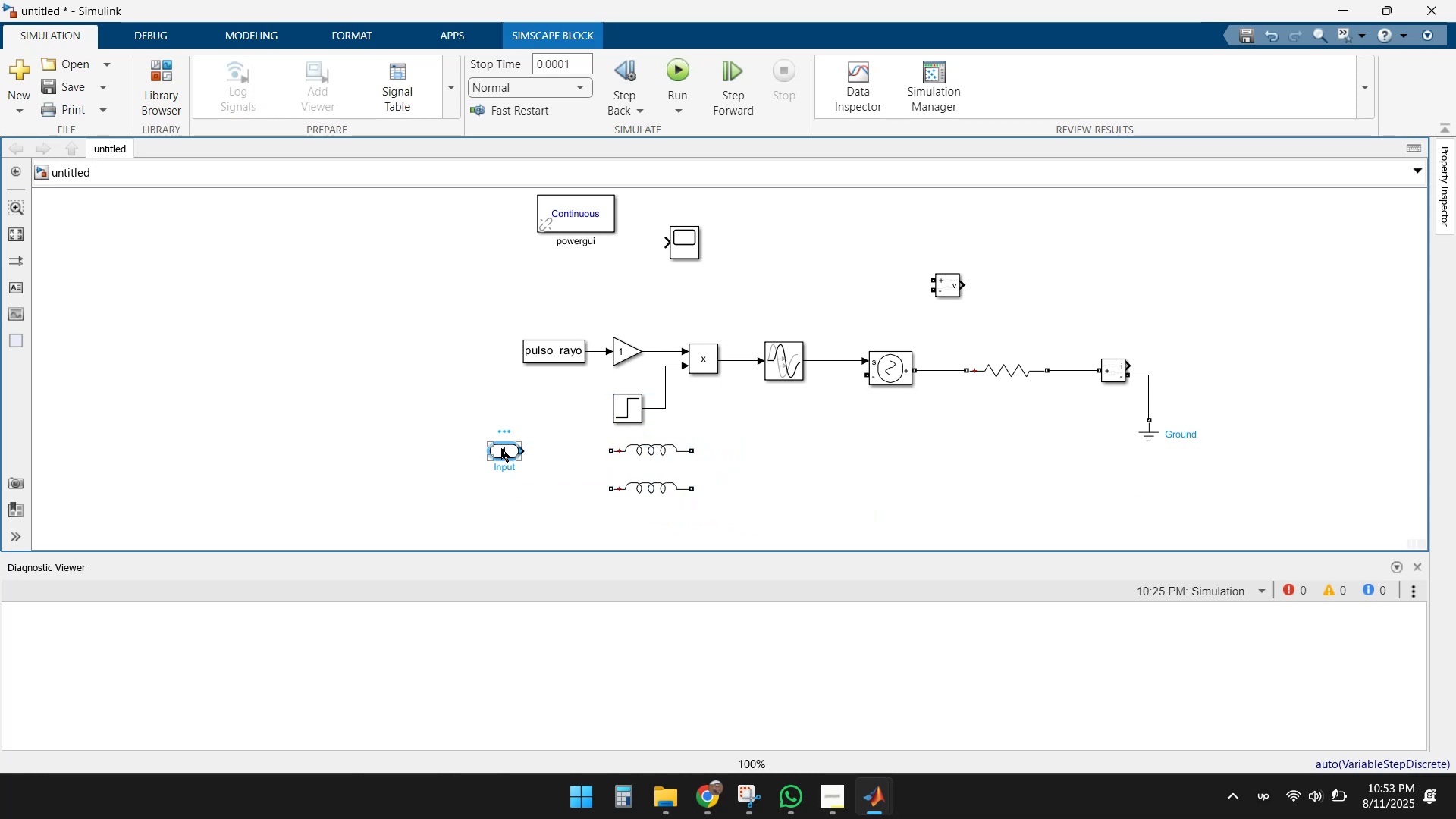 
key(Control+C)
 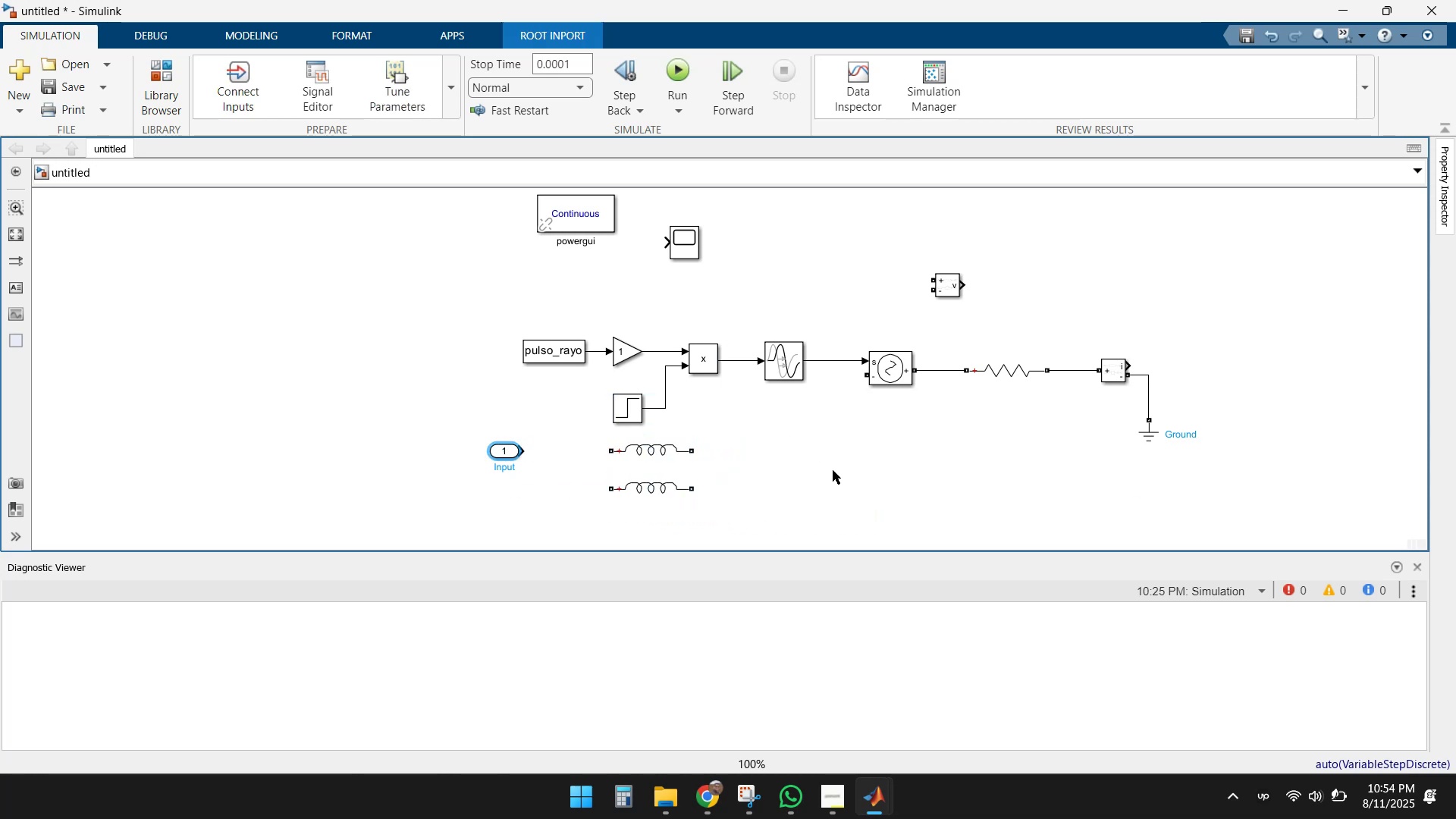 
double_click([833, 470])
 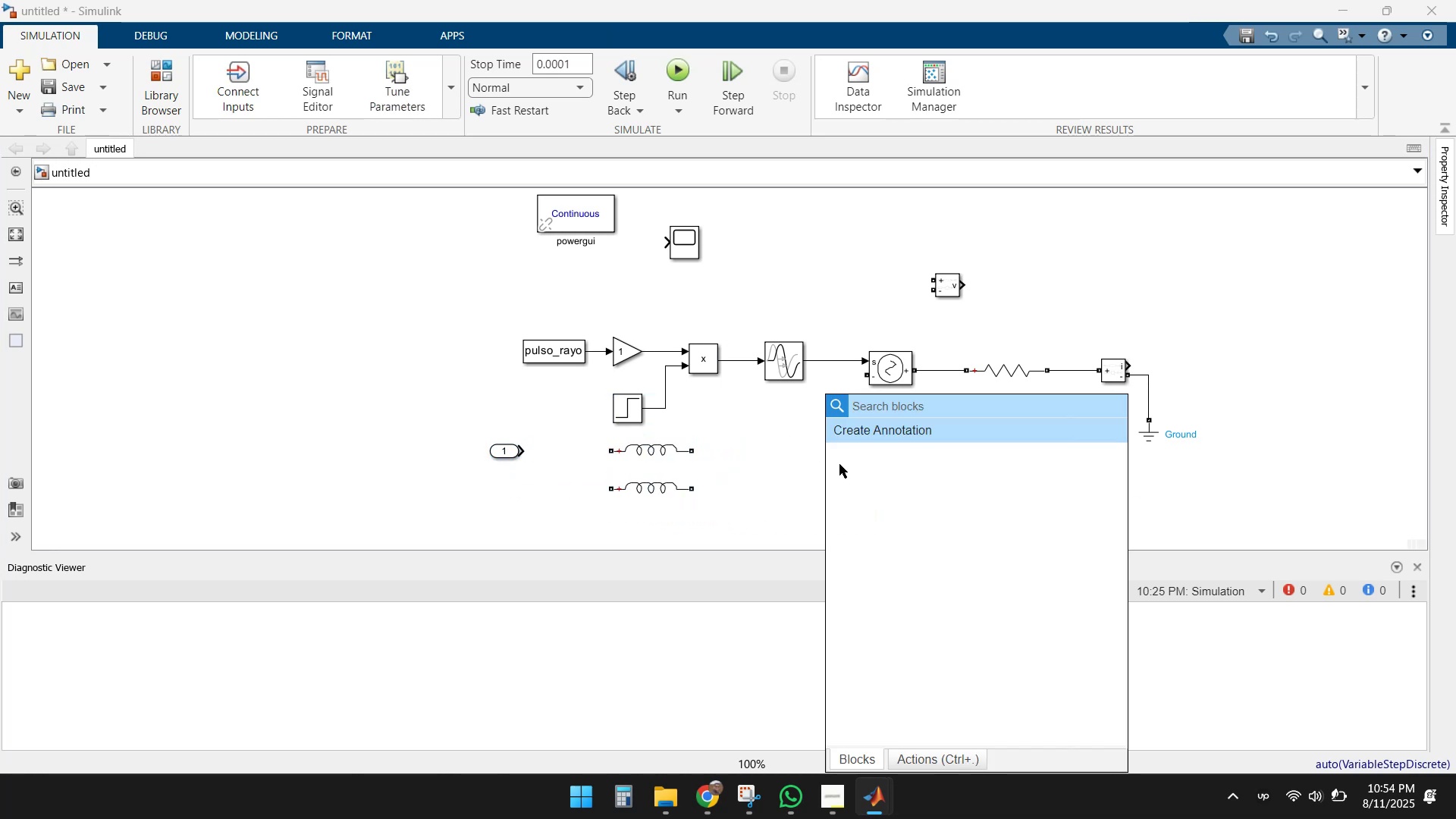 
type(port)
 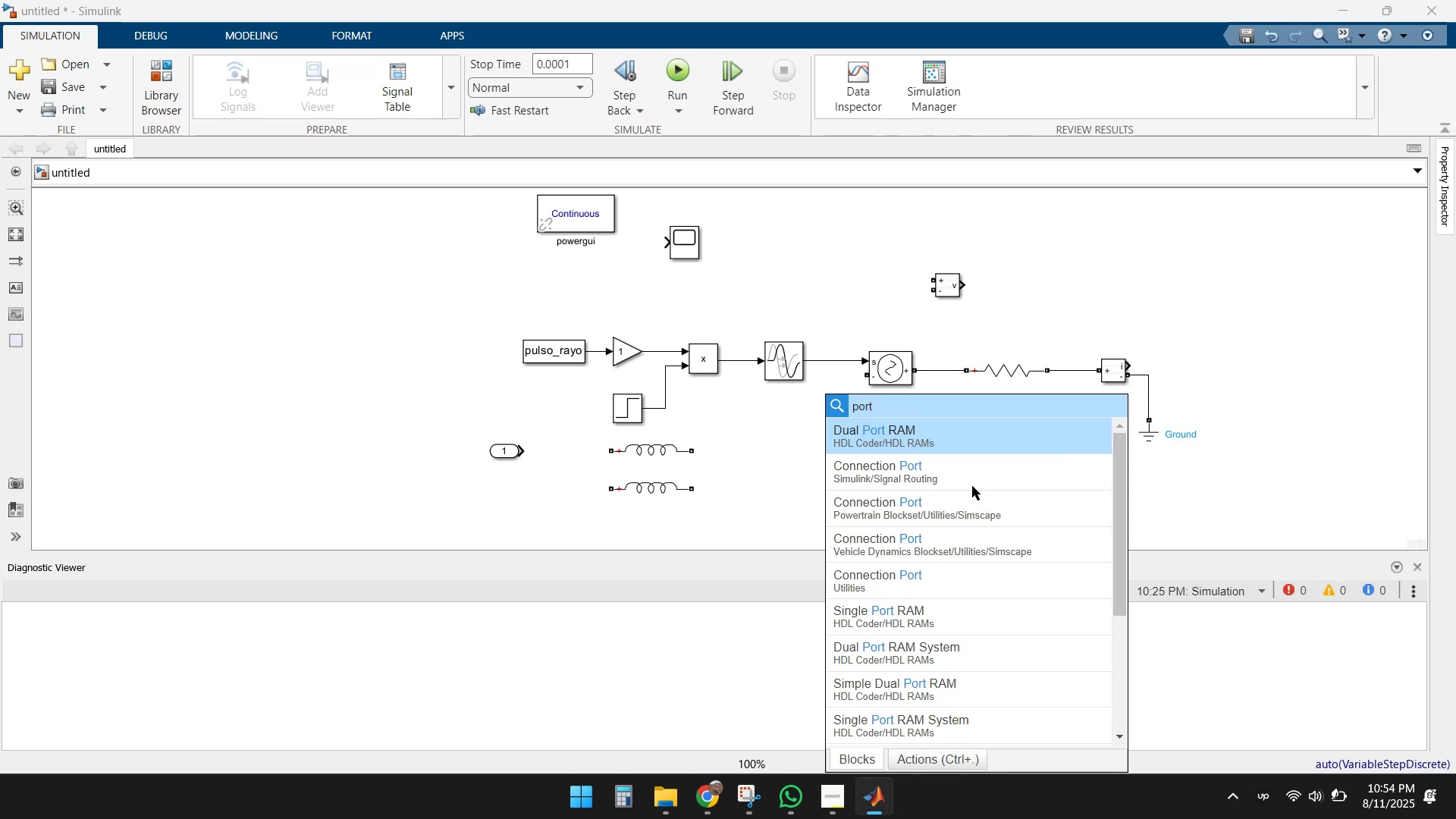 
left_click([954, 479])
 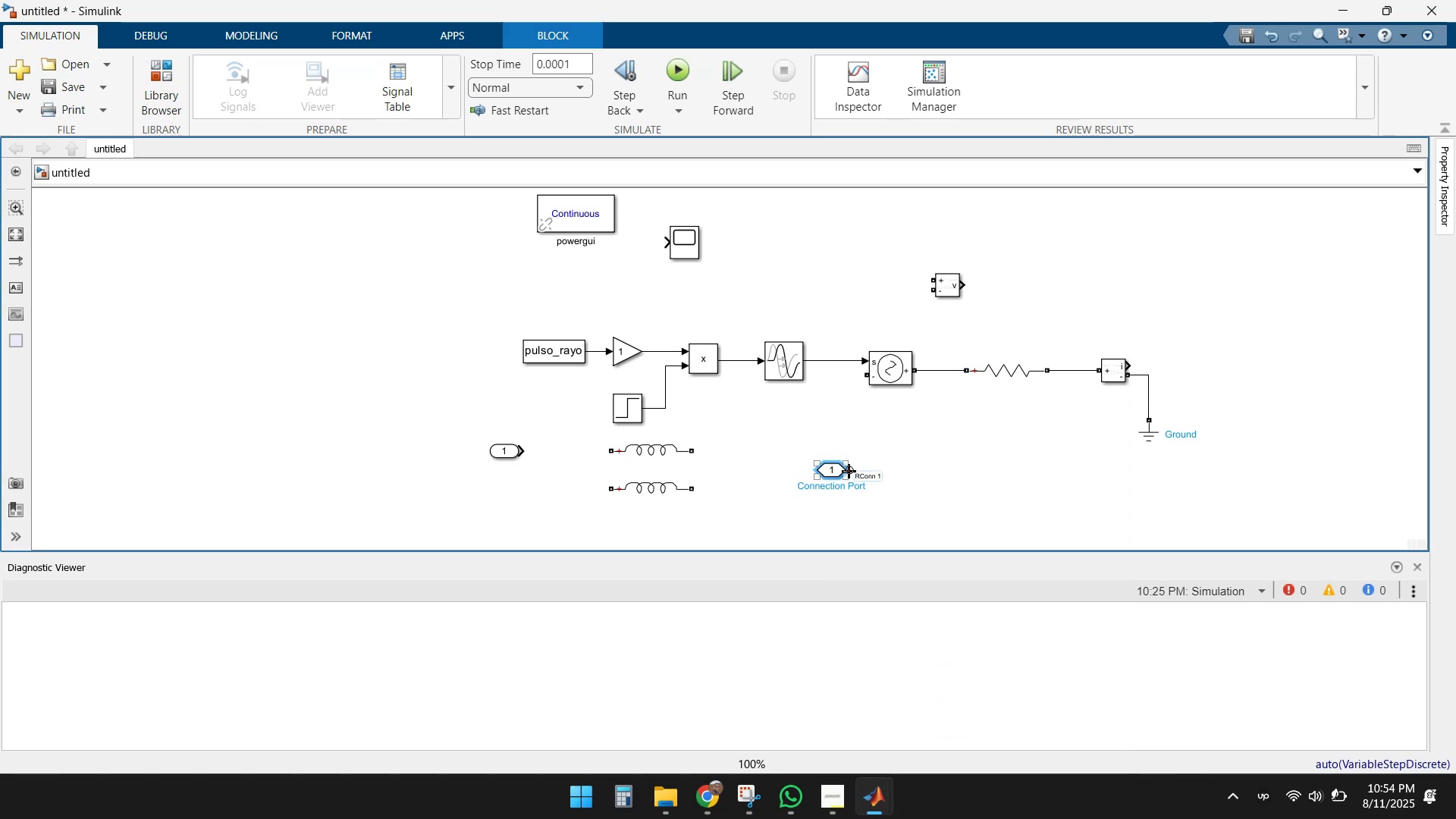 
left_click_drag(start_coordinate=[829, 472], to_coordinate=[498, 496])
 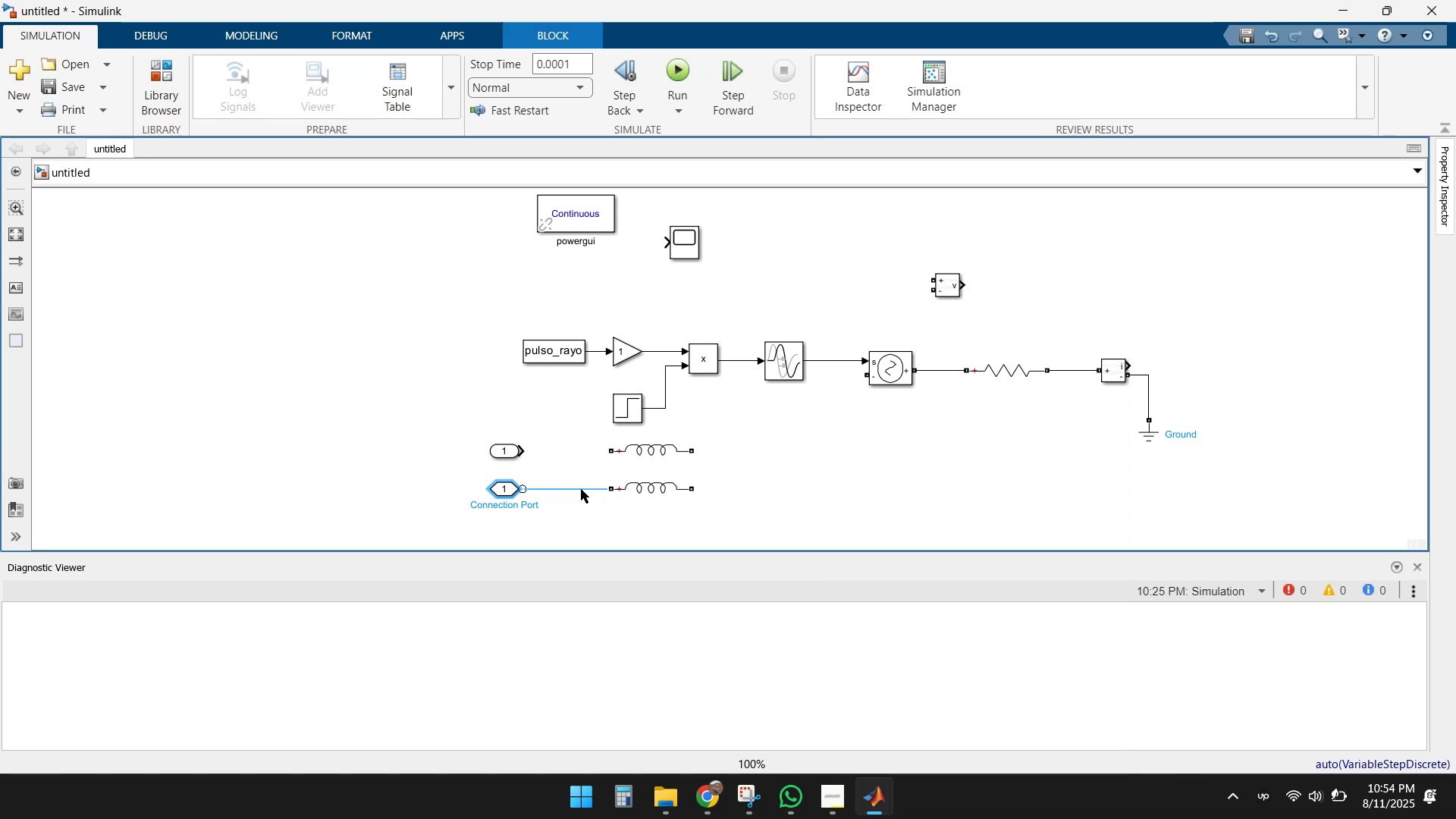 
left_click([581, 489])
 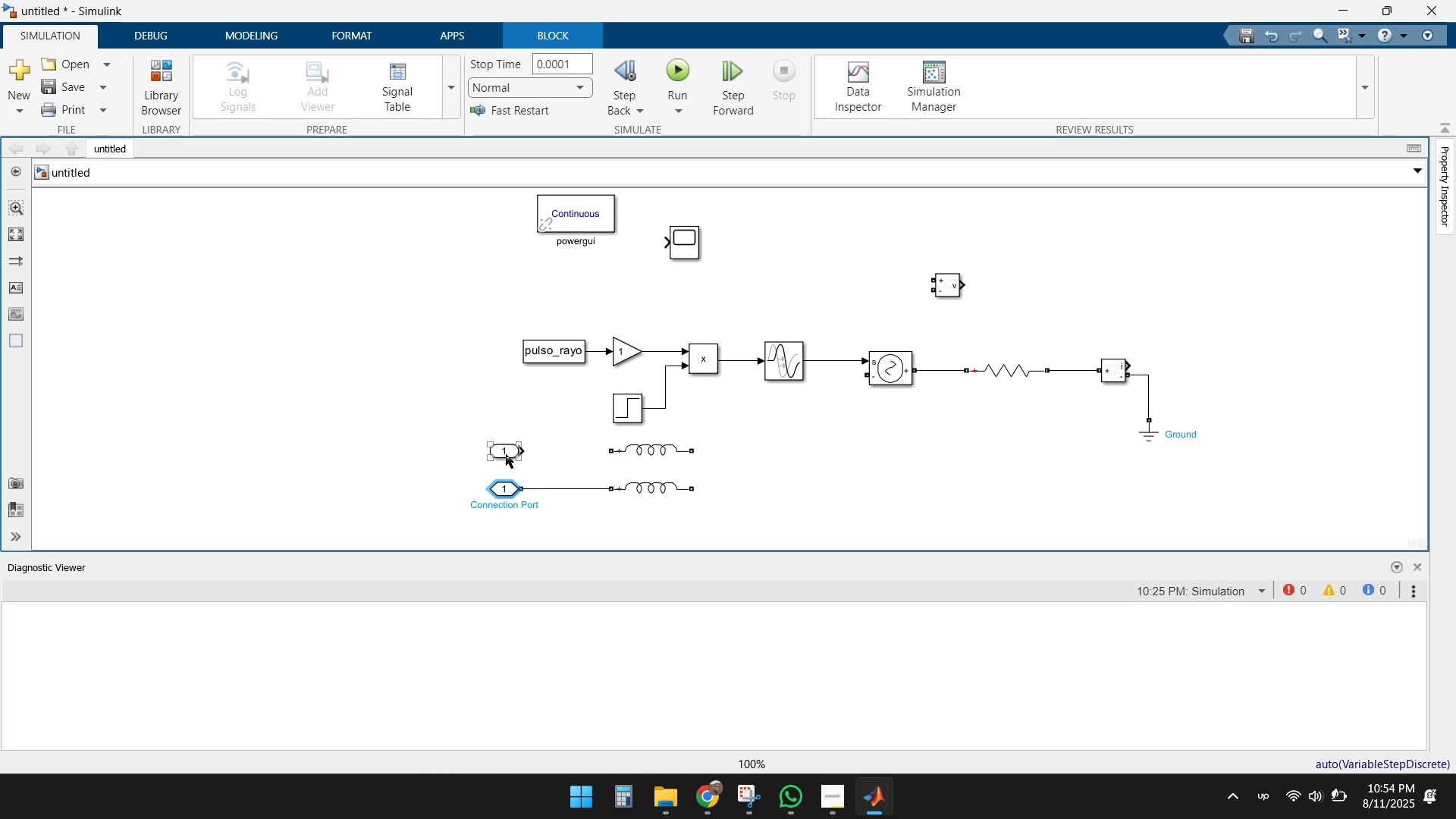 
left_click([506, 454])
 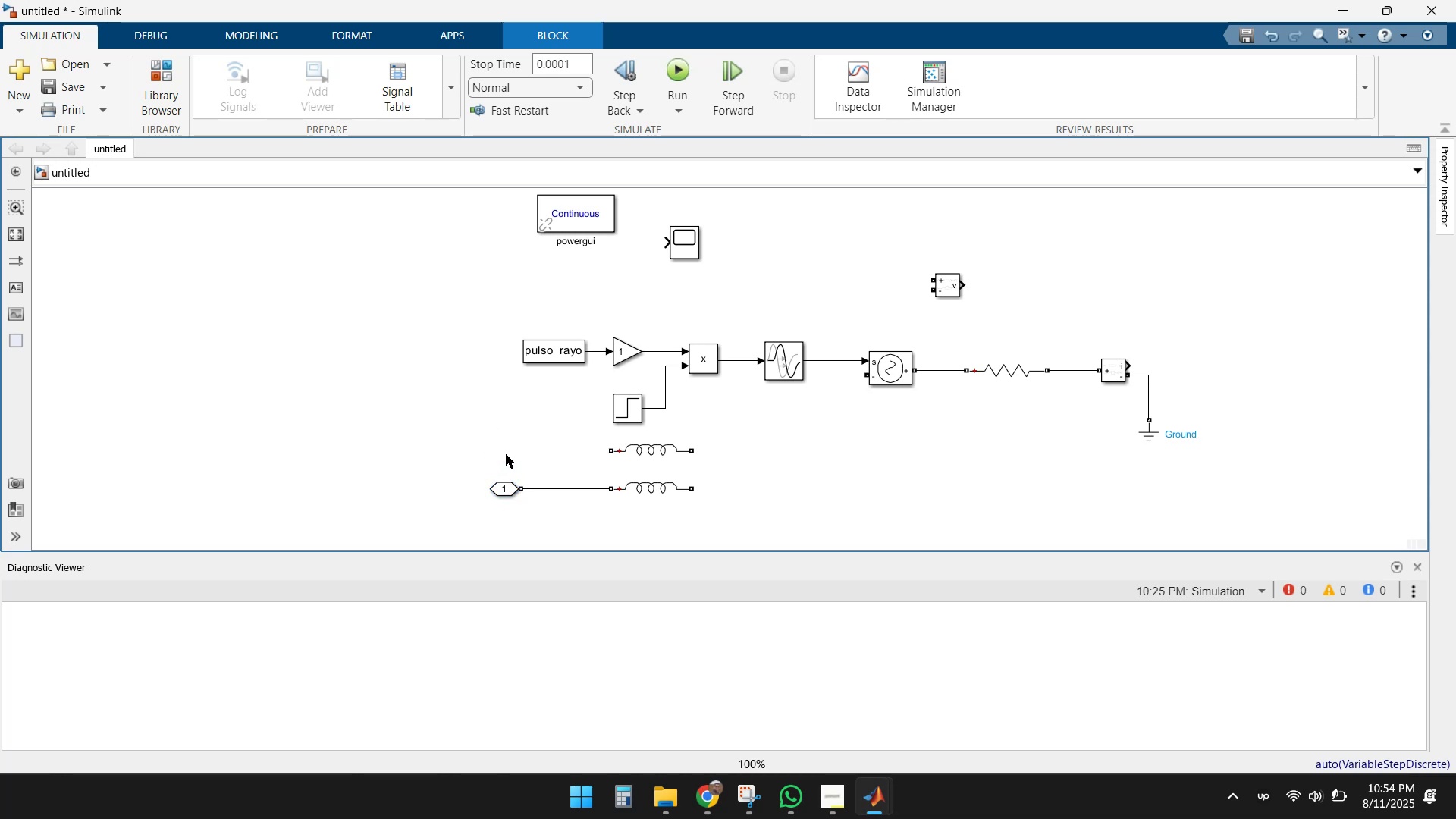 
key(Delete)
 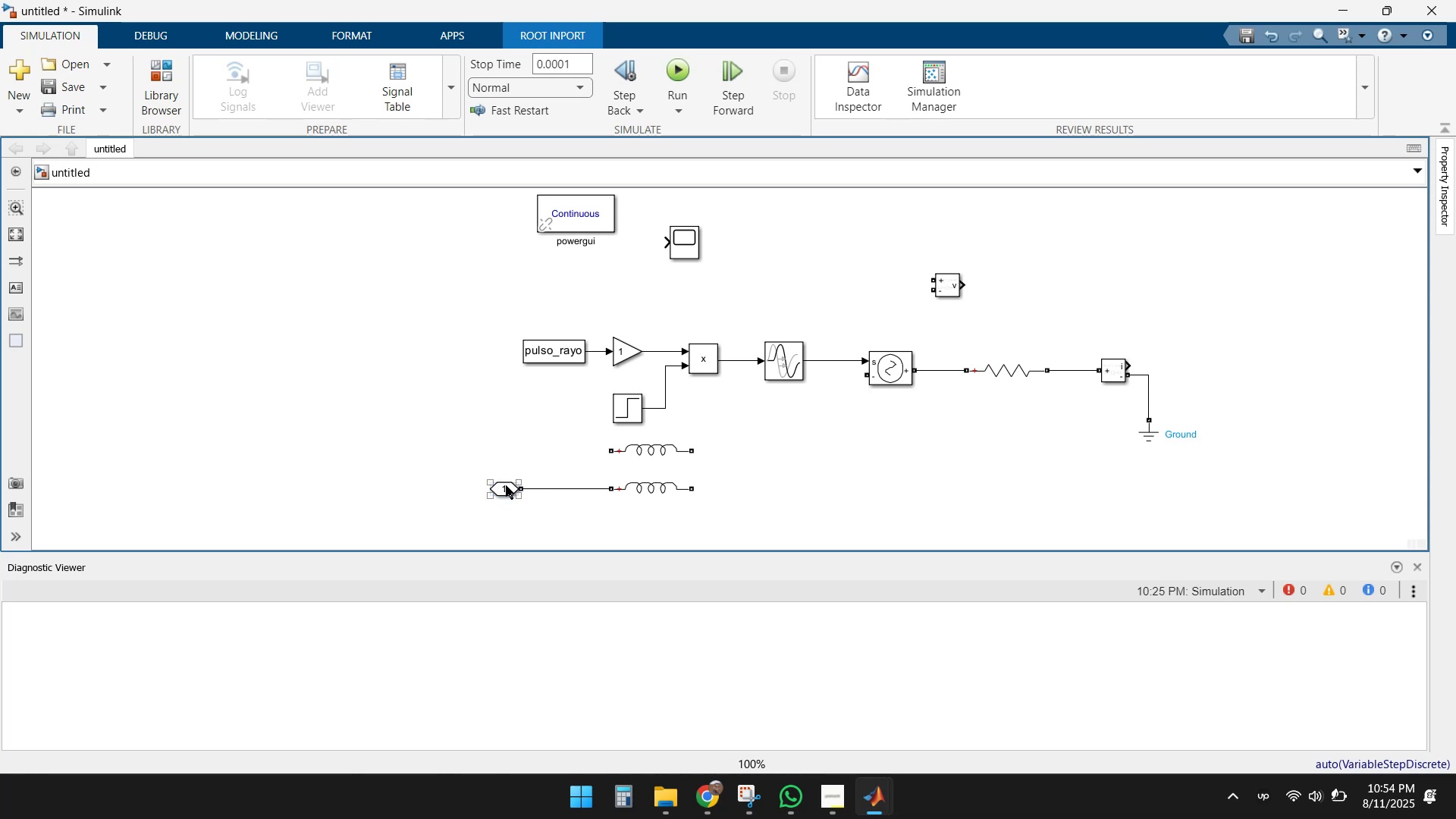 
left_click([506, 485])
 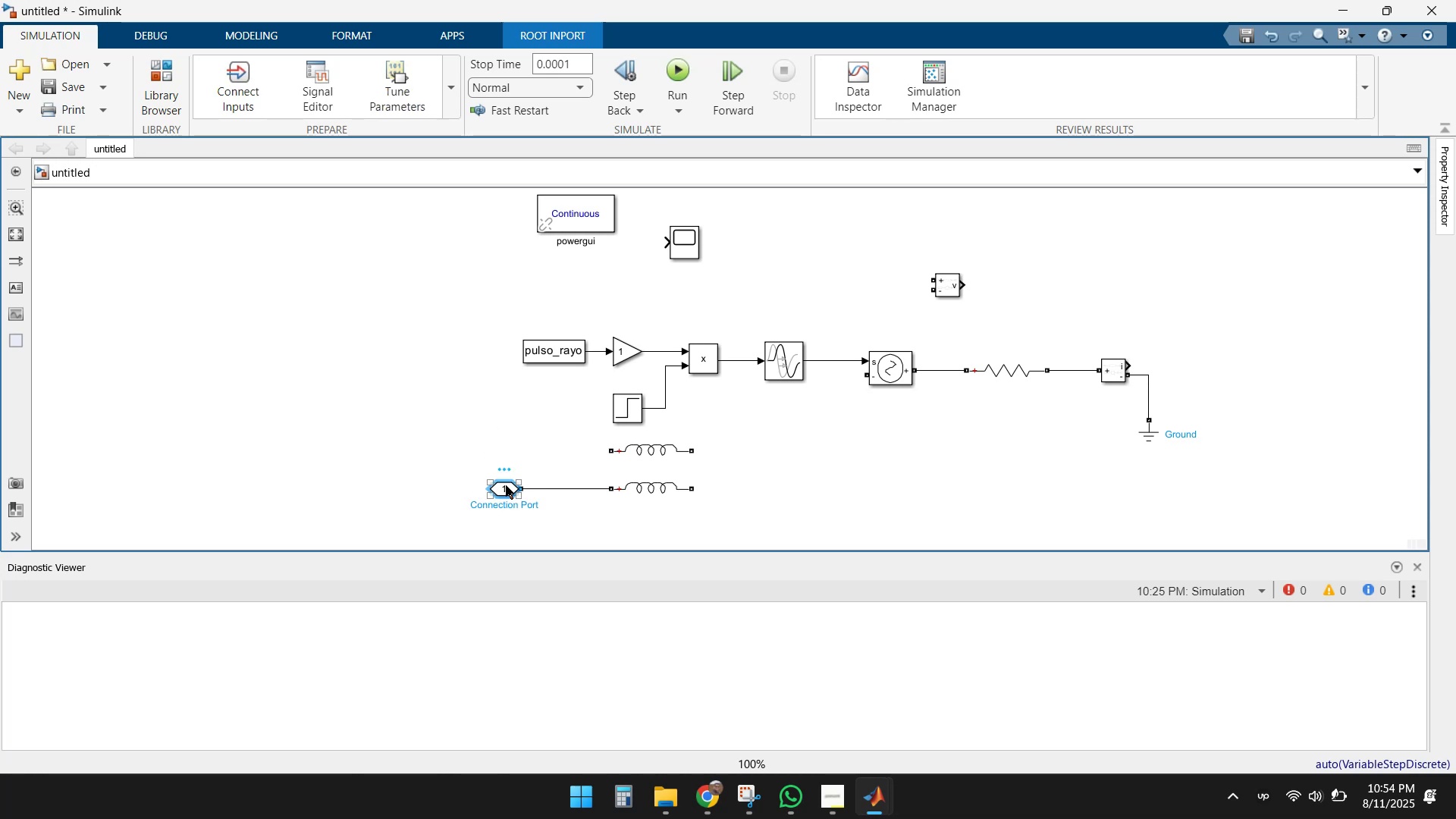 
key(Control+C)
 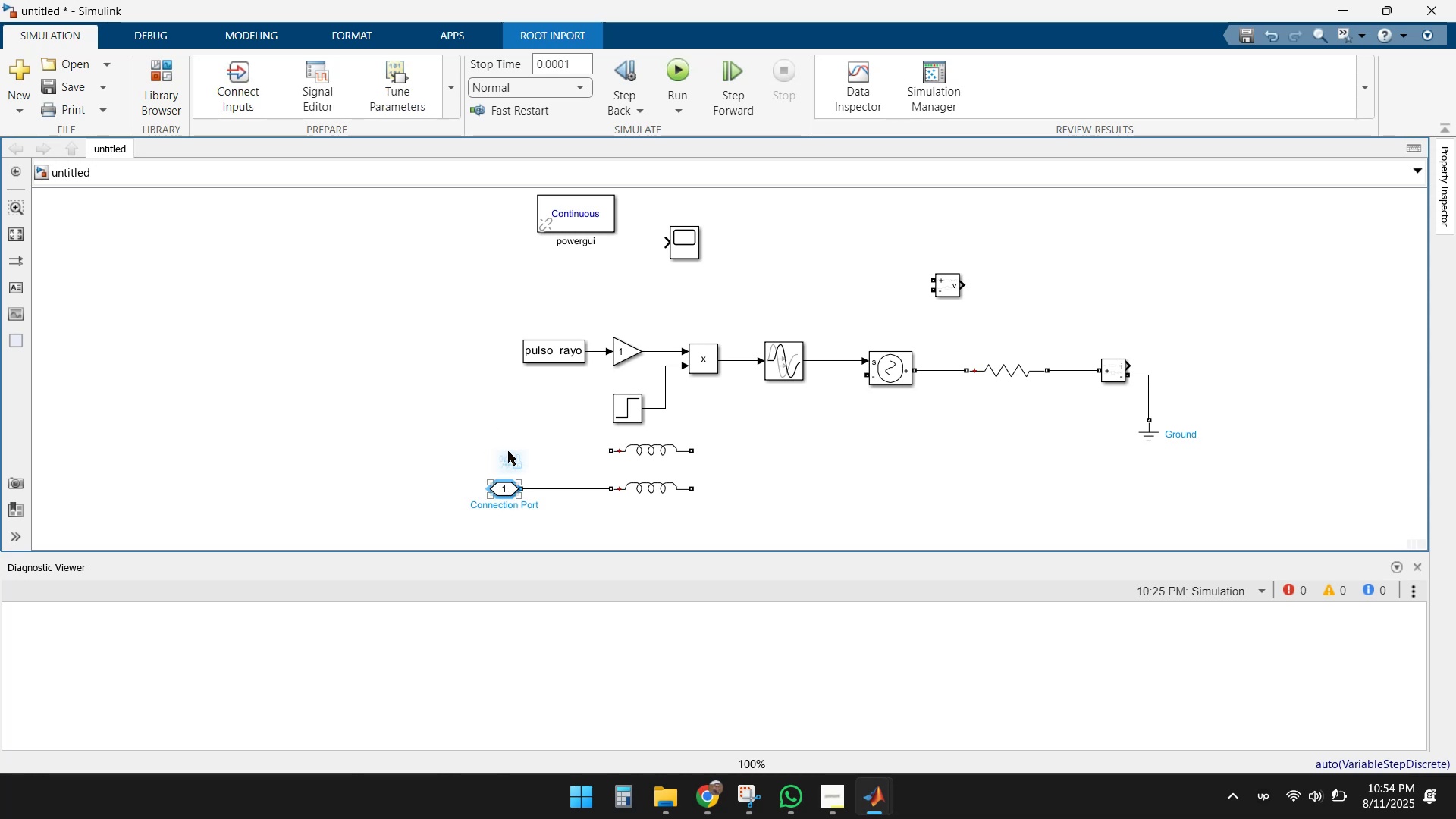 
key(Control+V)
 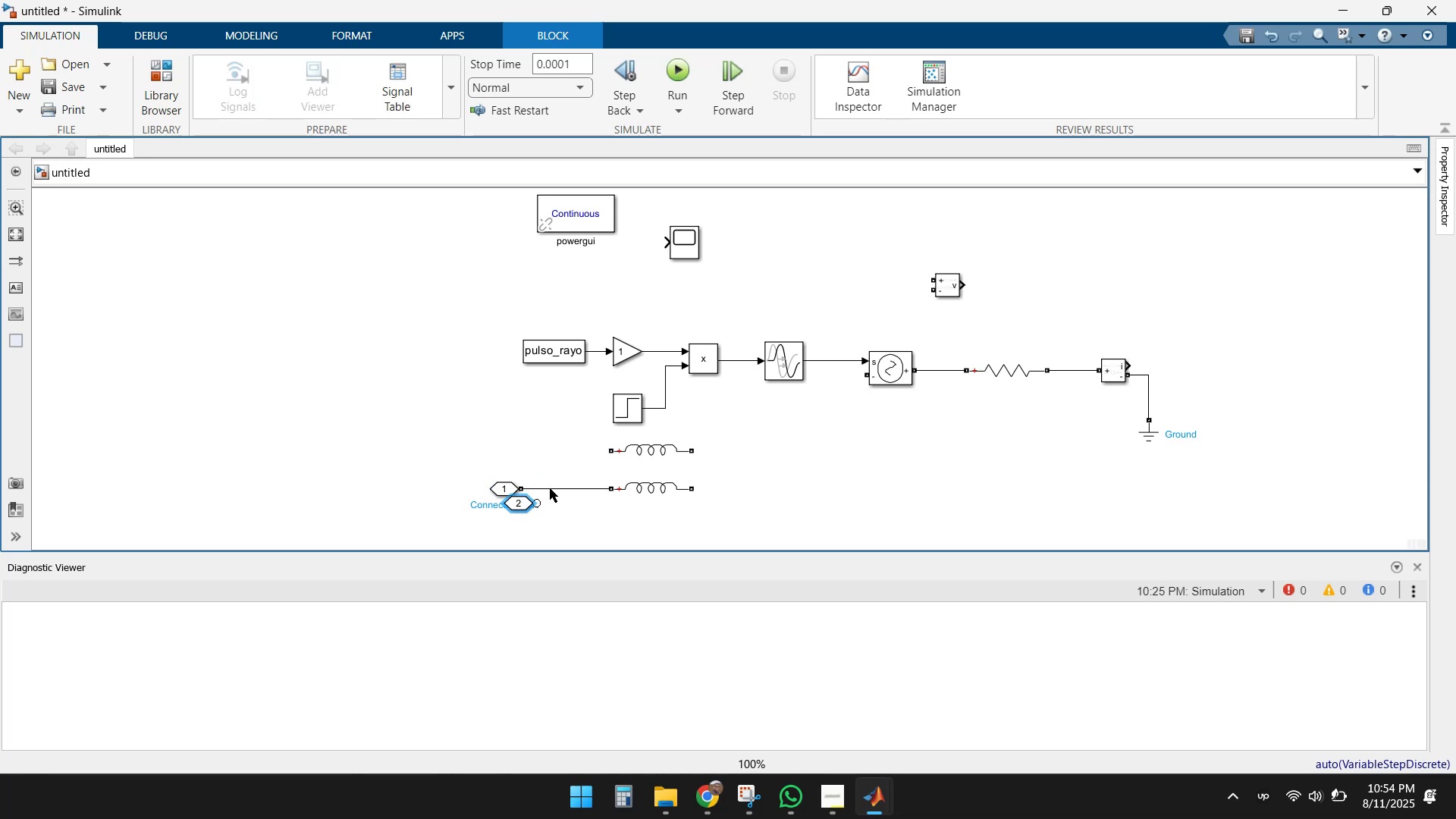 
left_click([557, 490])
 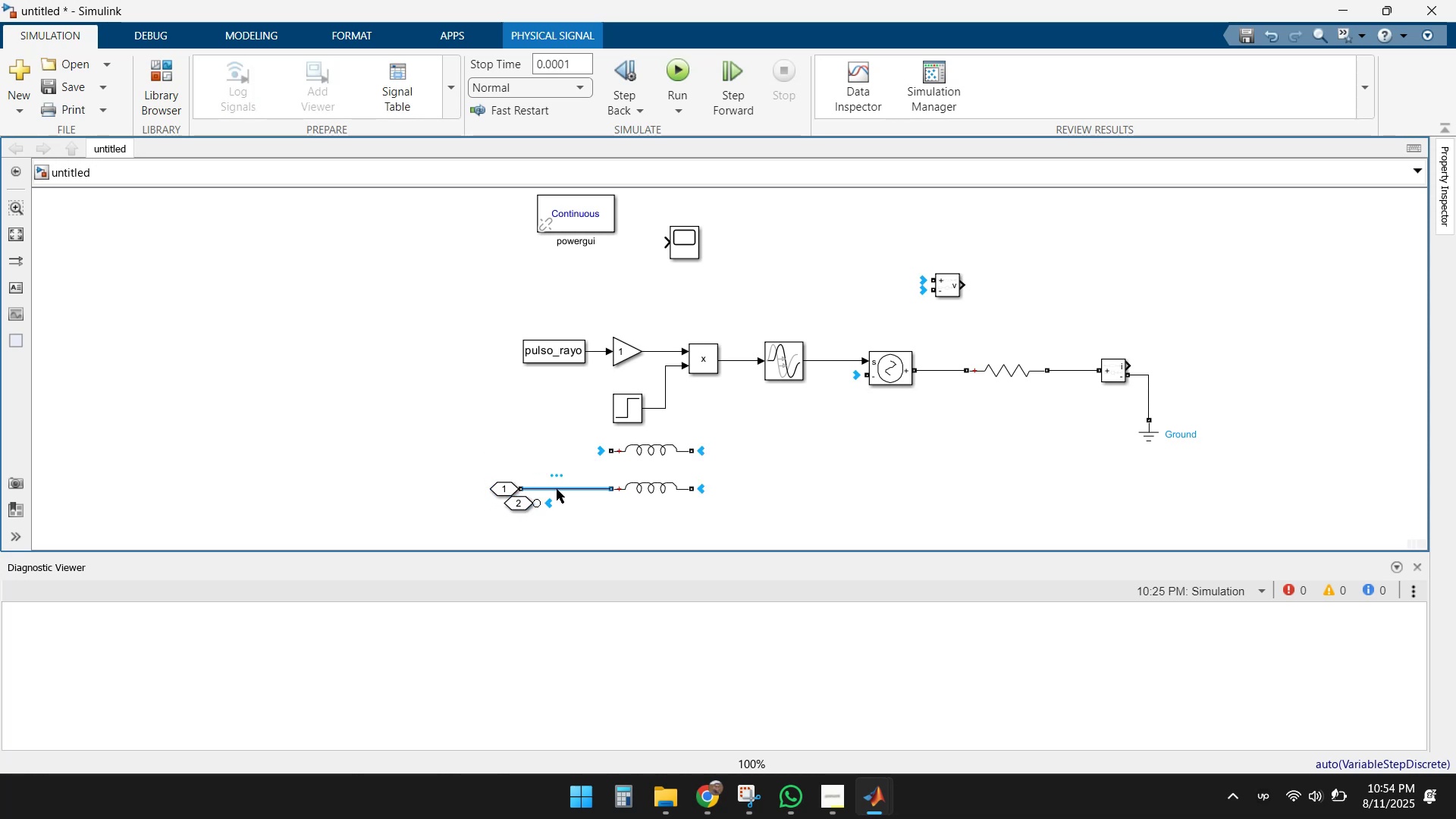 
key(Delete)
 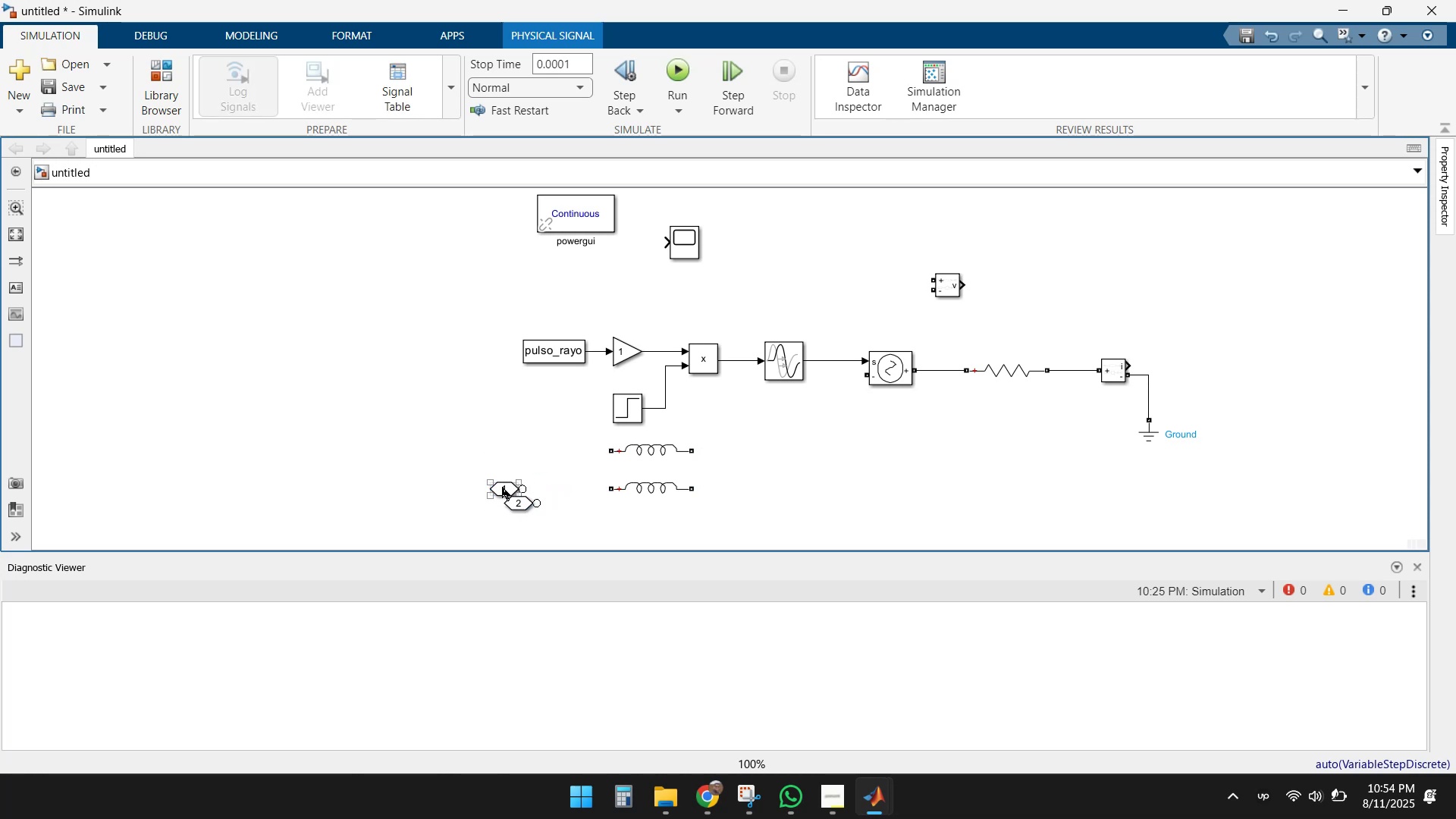 
left_click_drag(start_coordinate=[502, 485], to_coordinate=[498, 450])
 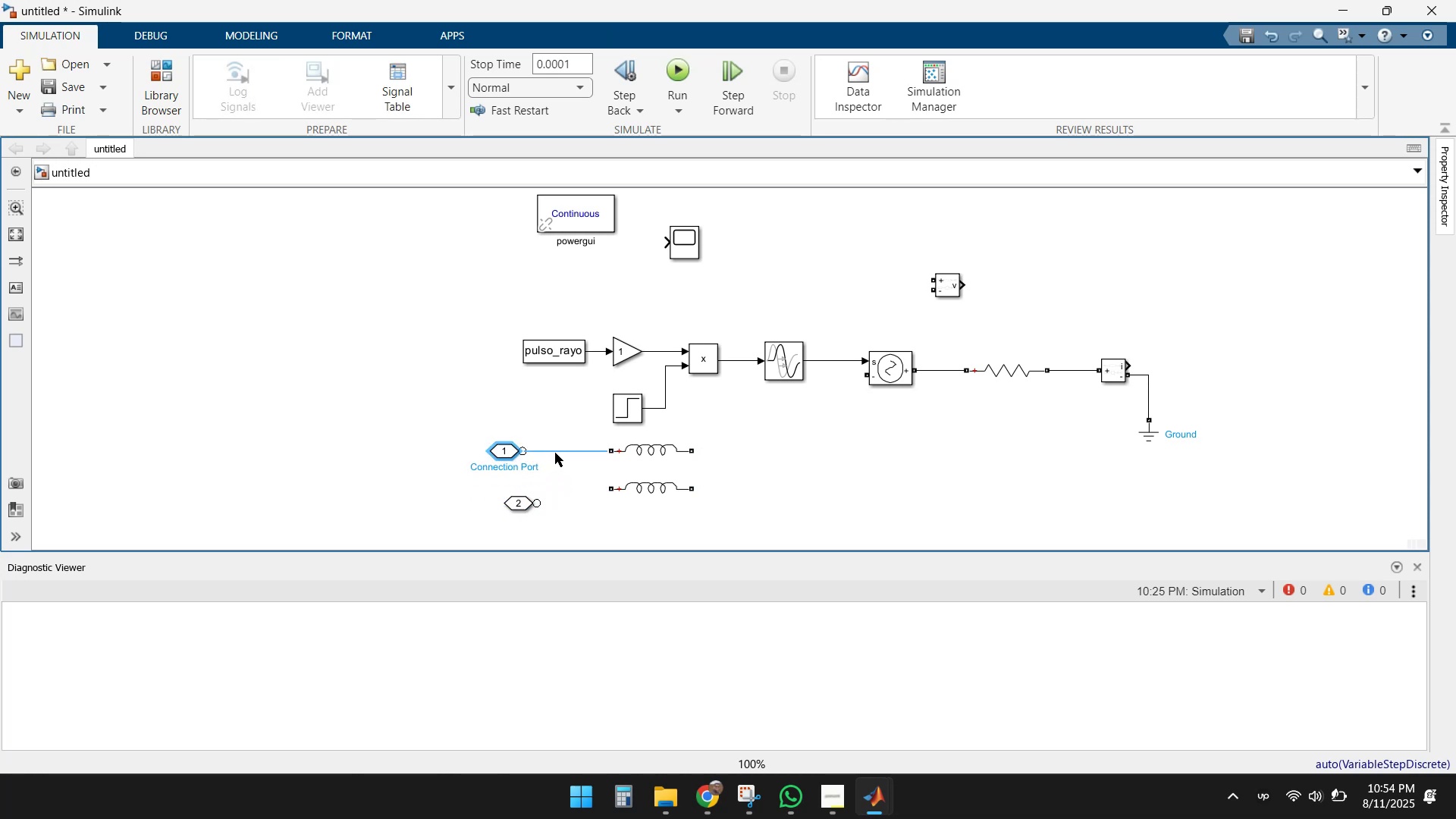 
left_click([555, 453])
 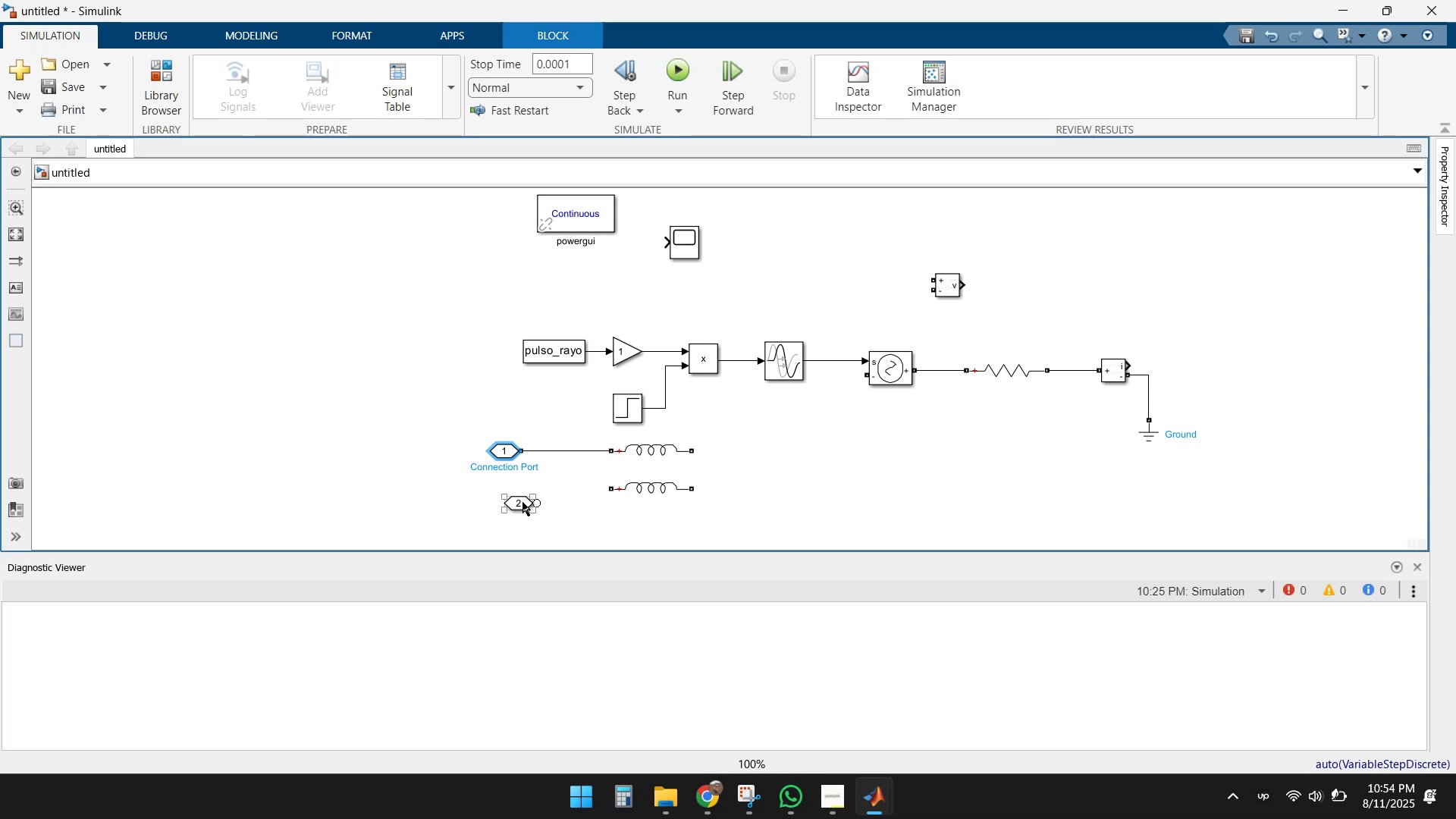 
left_click_drag(start_coordinate=[522, 502], to_coordinate=[507, 488])
 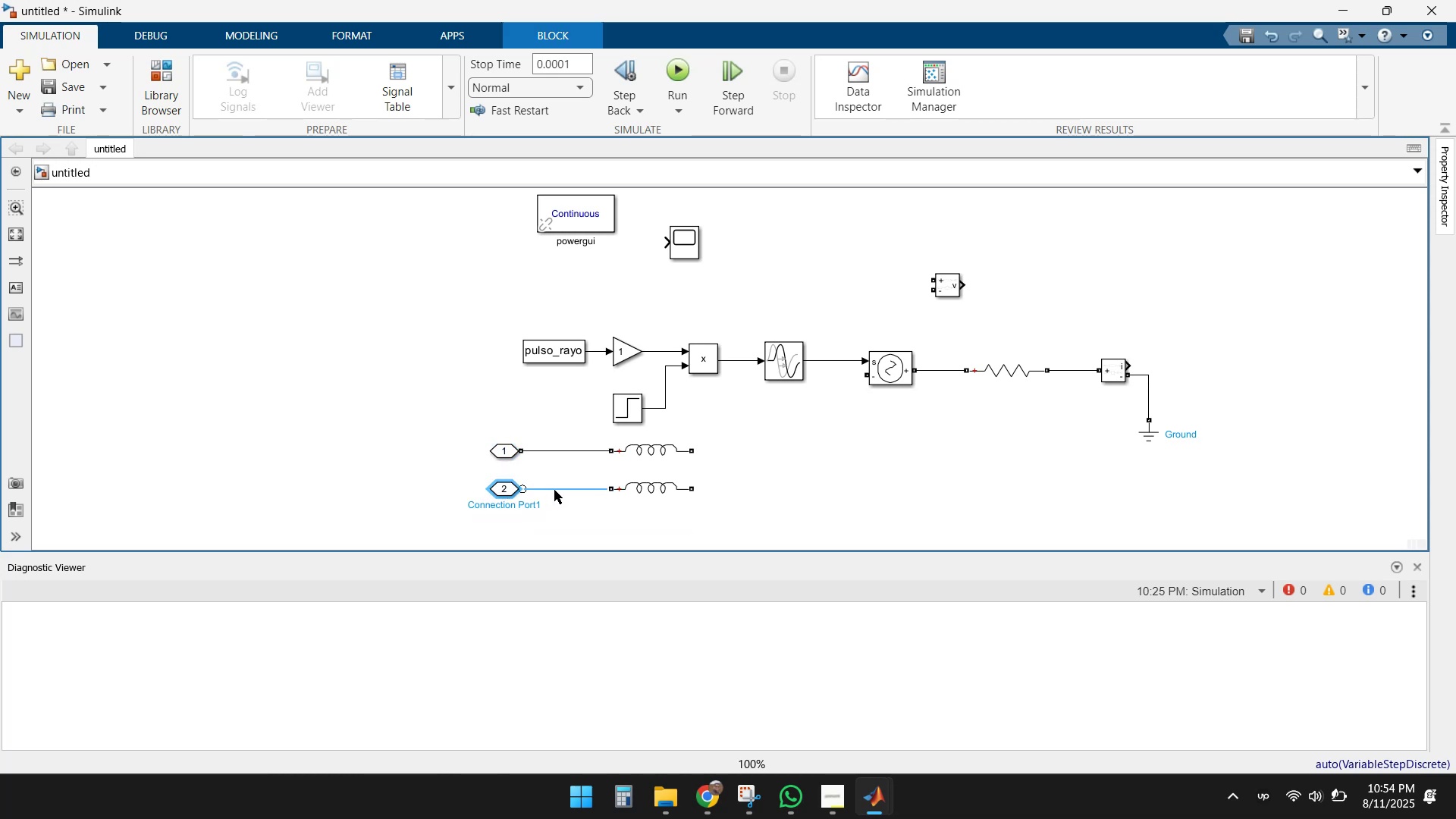 
left_click([554, 490])
 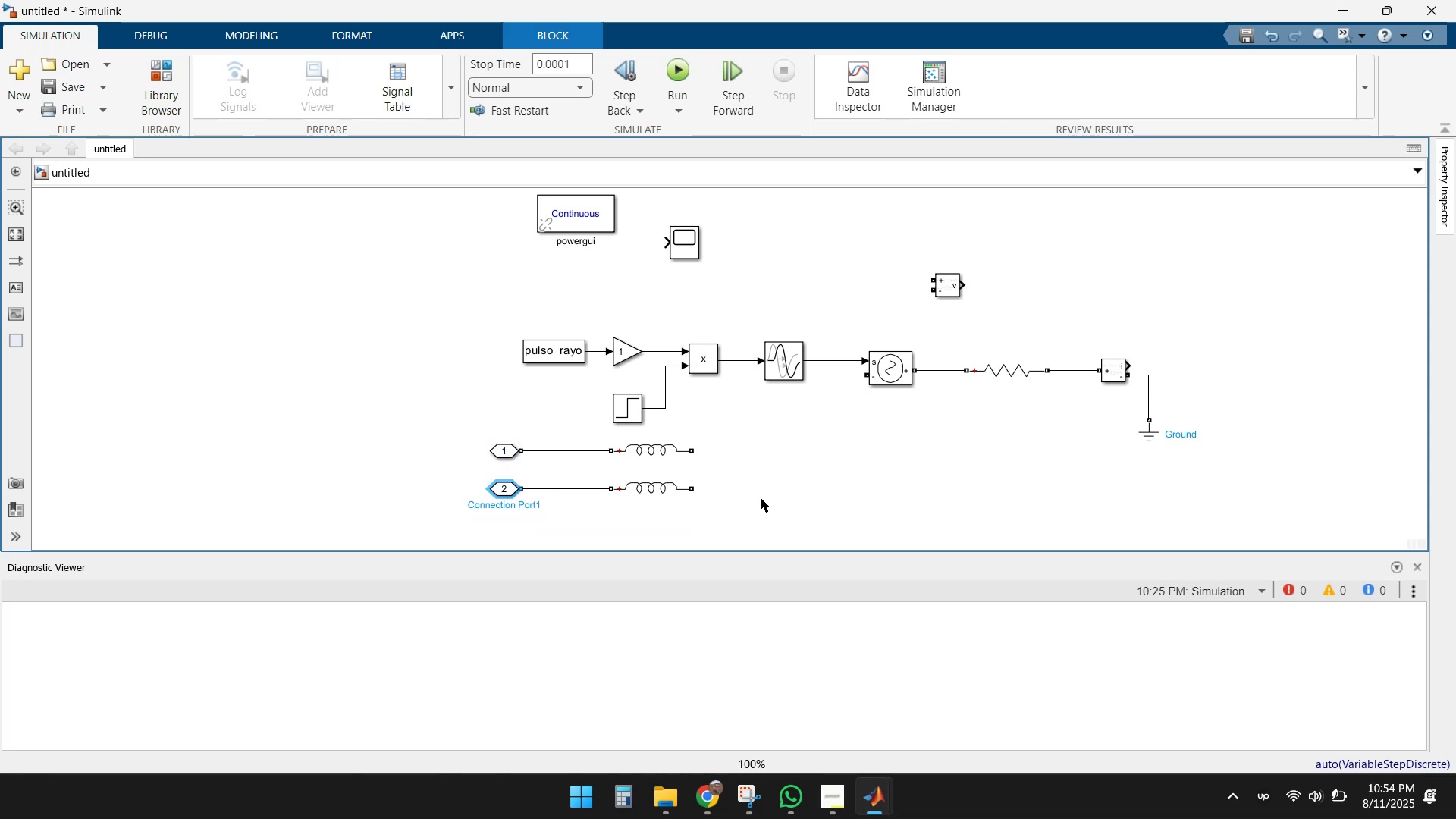 
left_click([766, 498])
 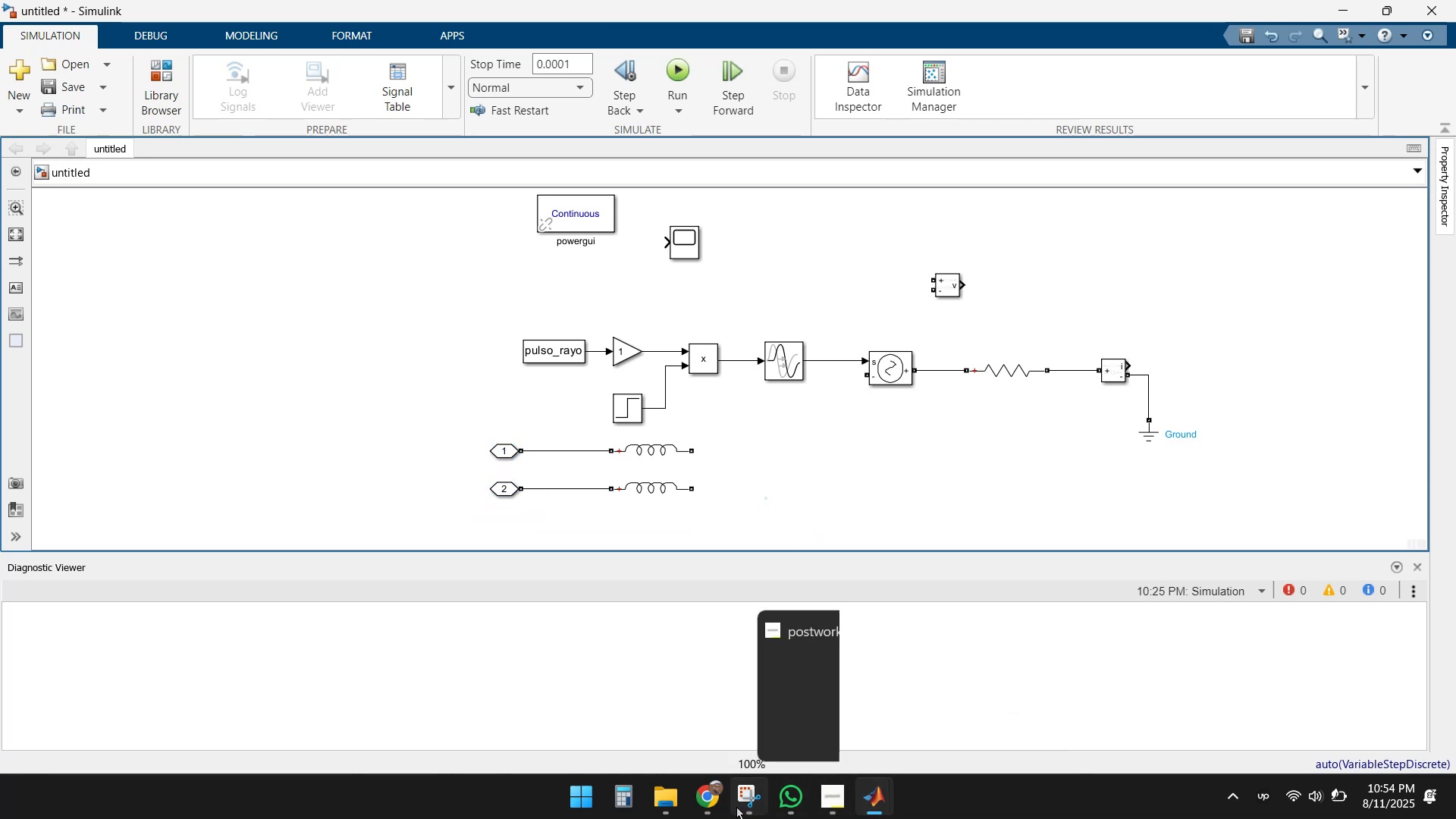 
double_click([638, 706])
 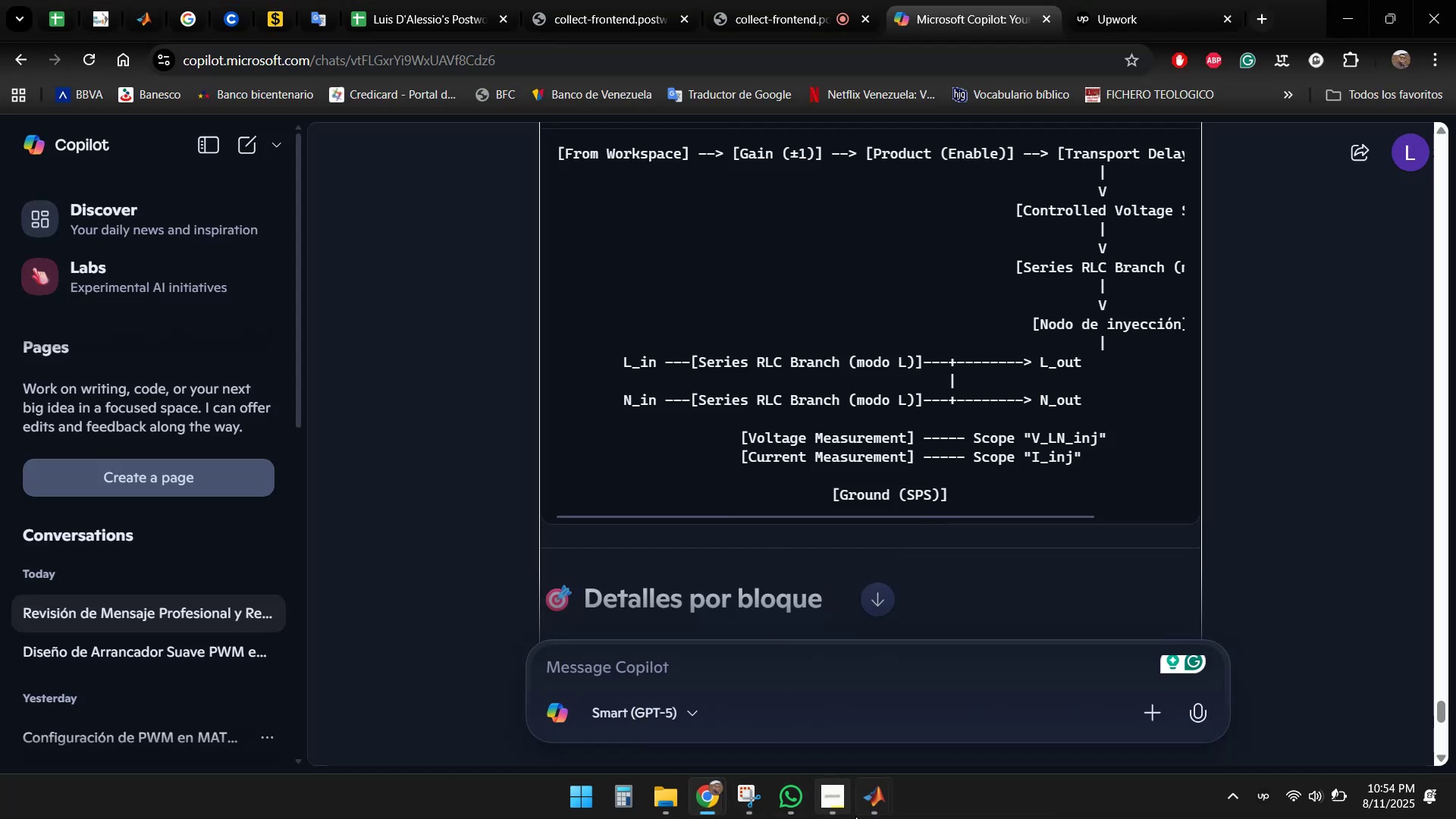 
left_click([938, 714])
 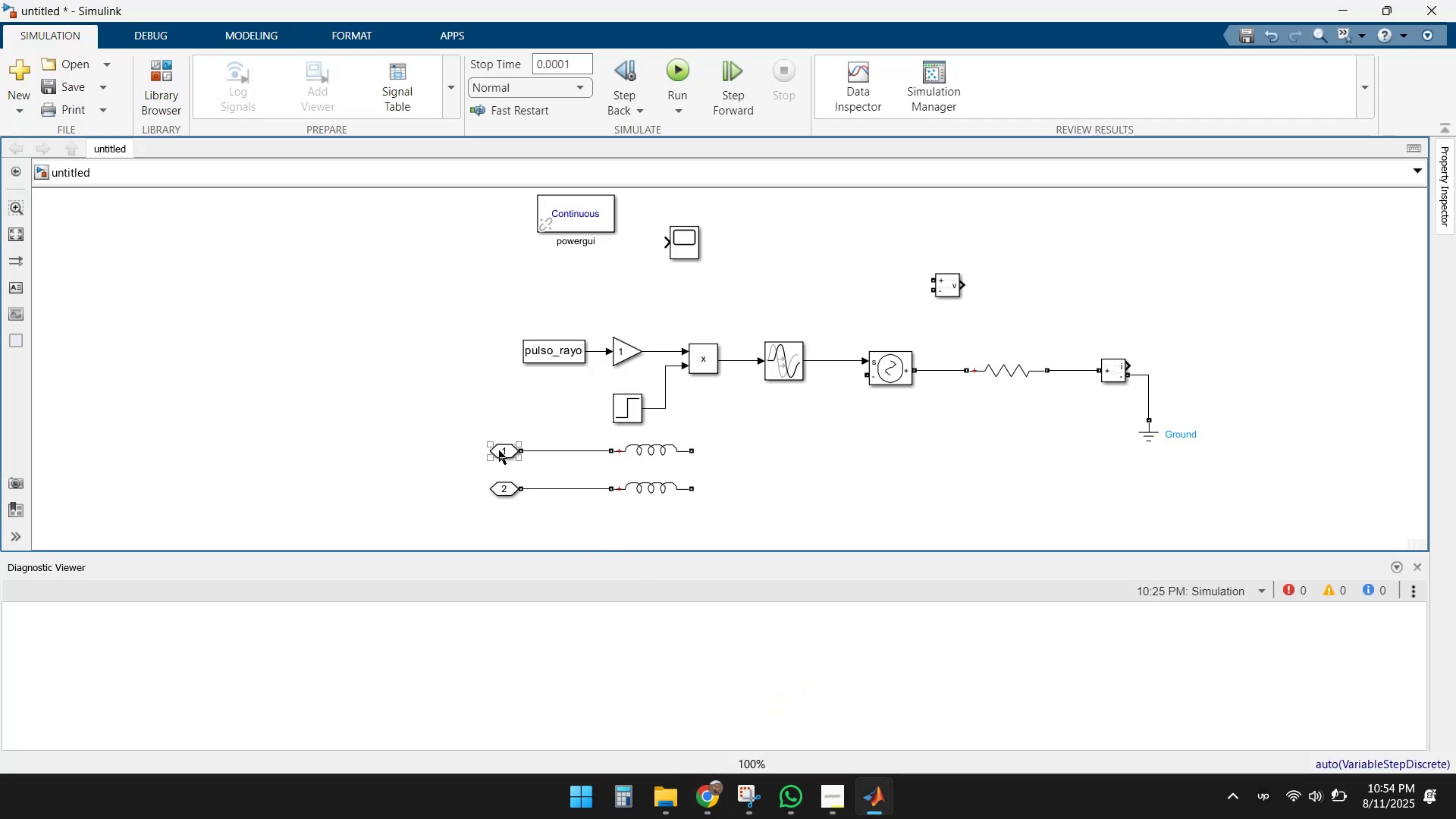 
double_click([499, 450])
 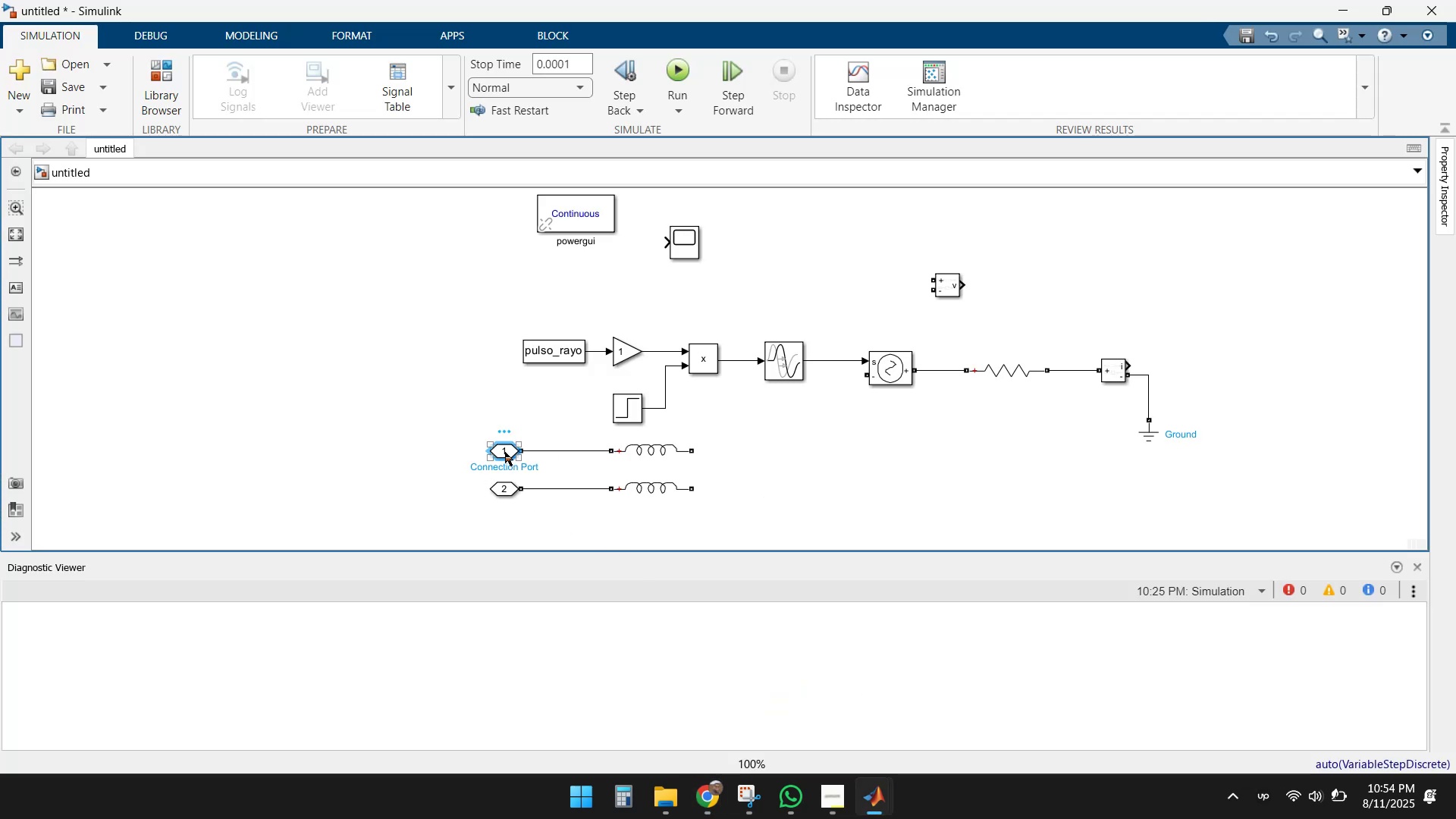 
double_click([505, 452])
 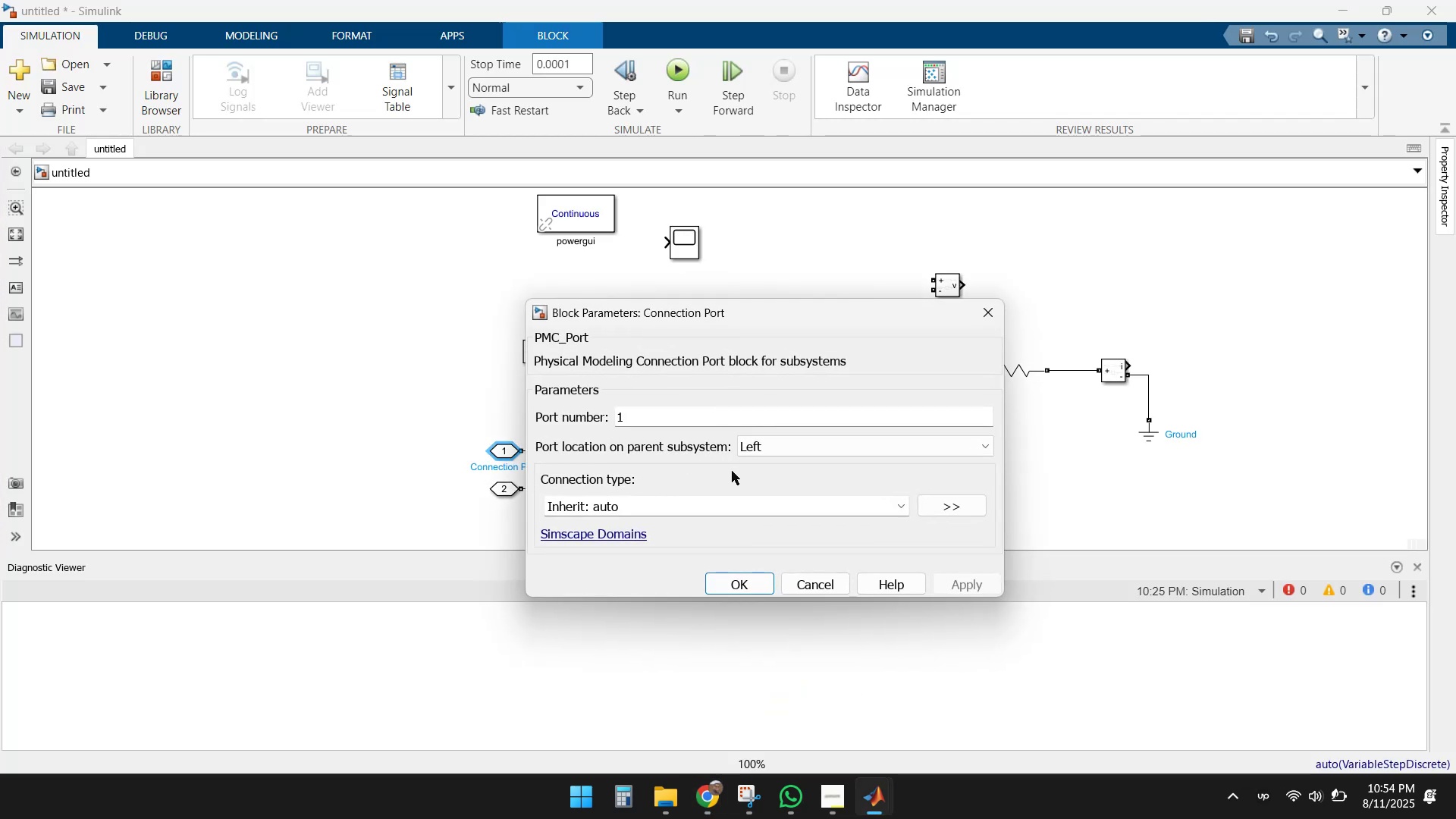 
left_click([817, 448])
 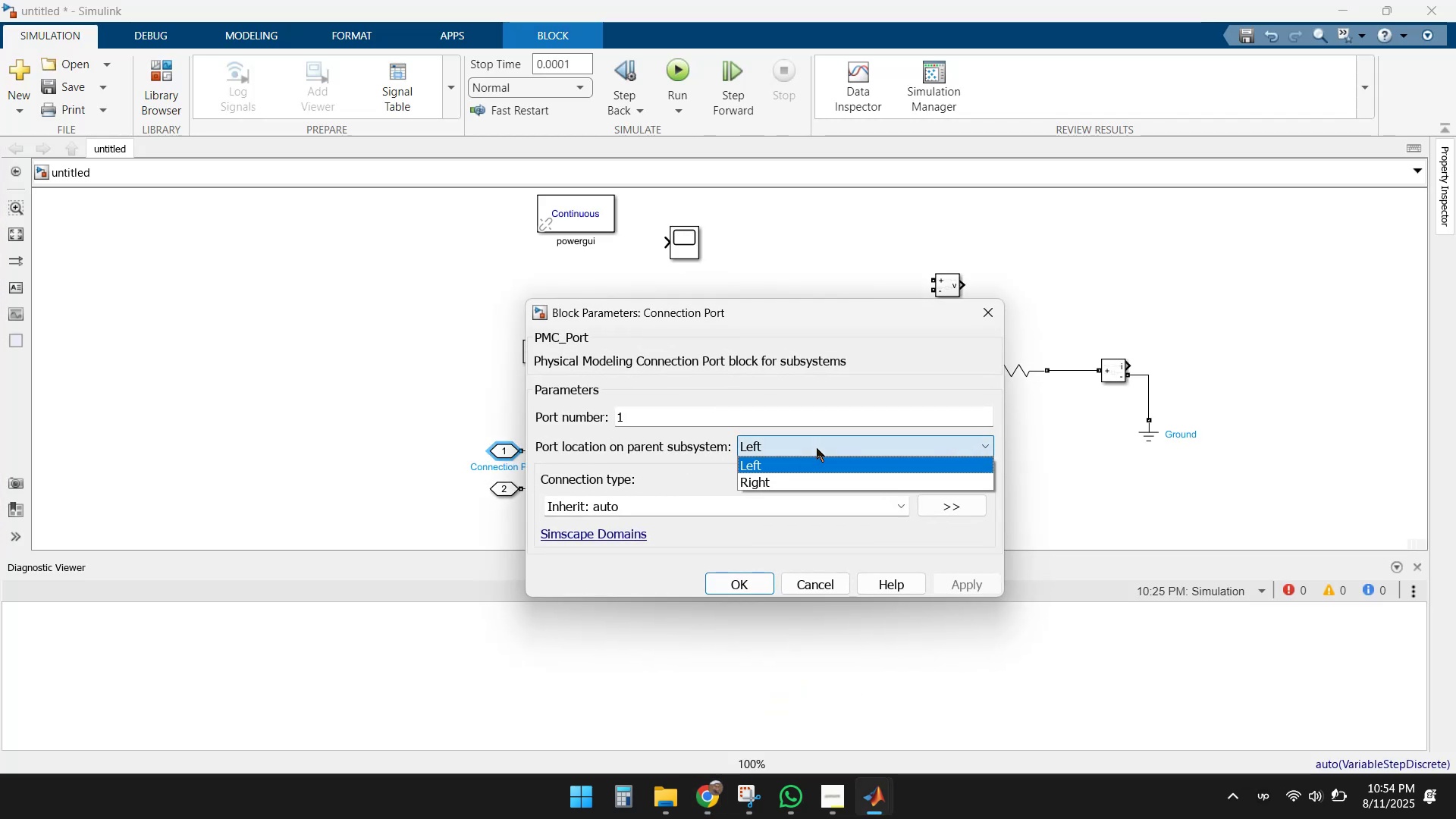 
left_click([817, 448])
 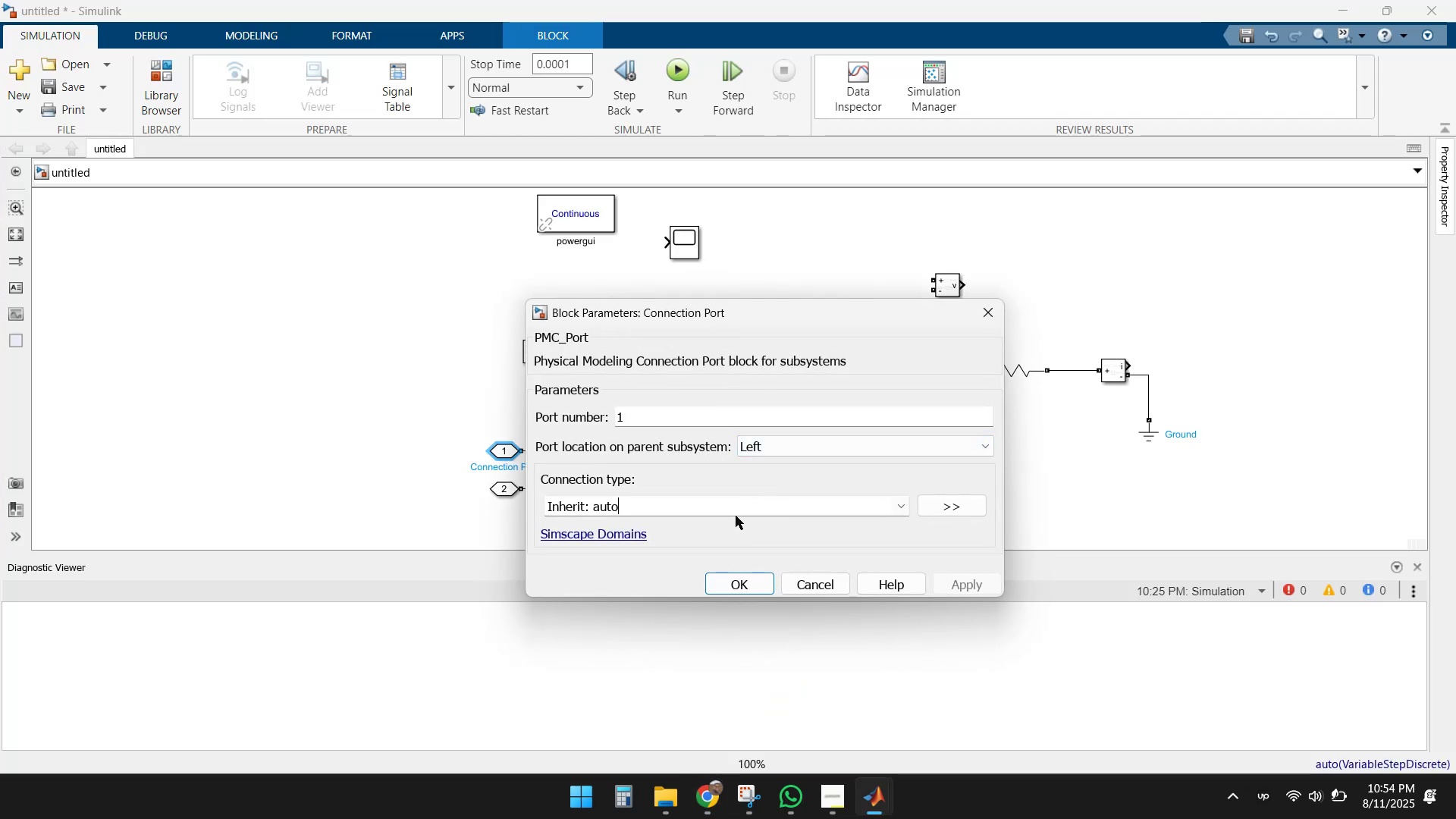 
double_click([737, 507])
 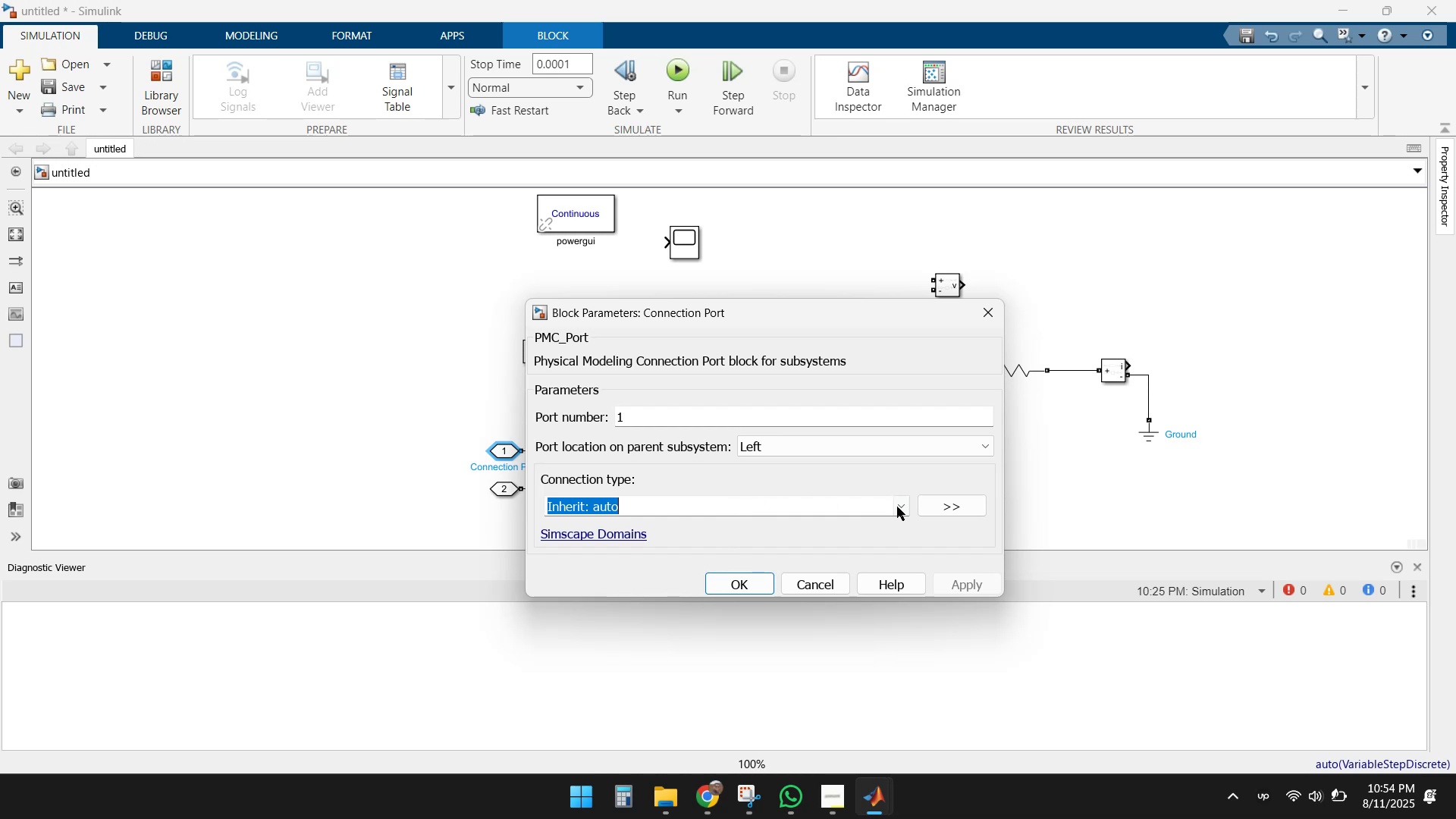 
left_click([902, 507])
 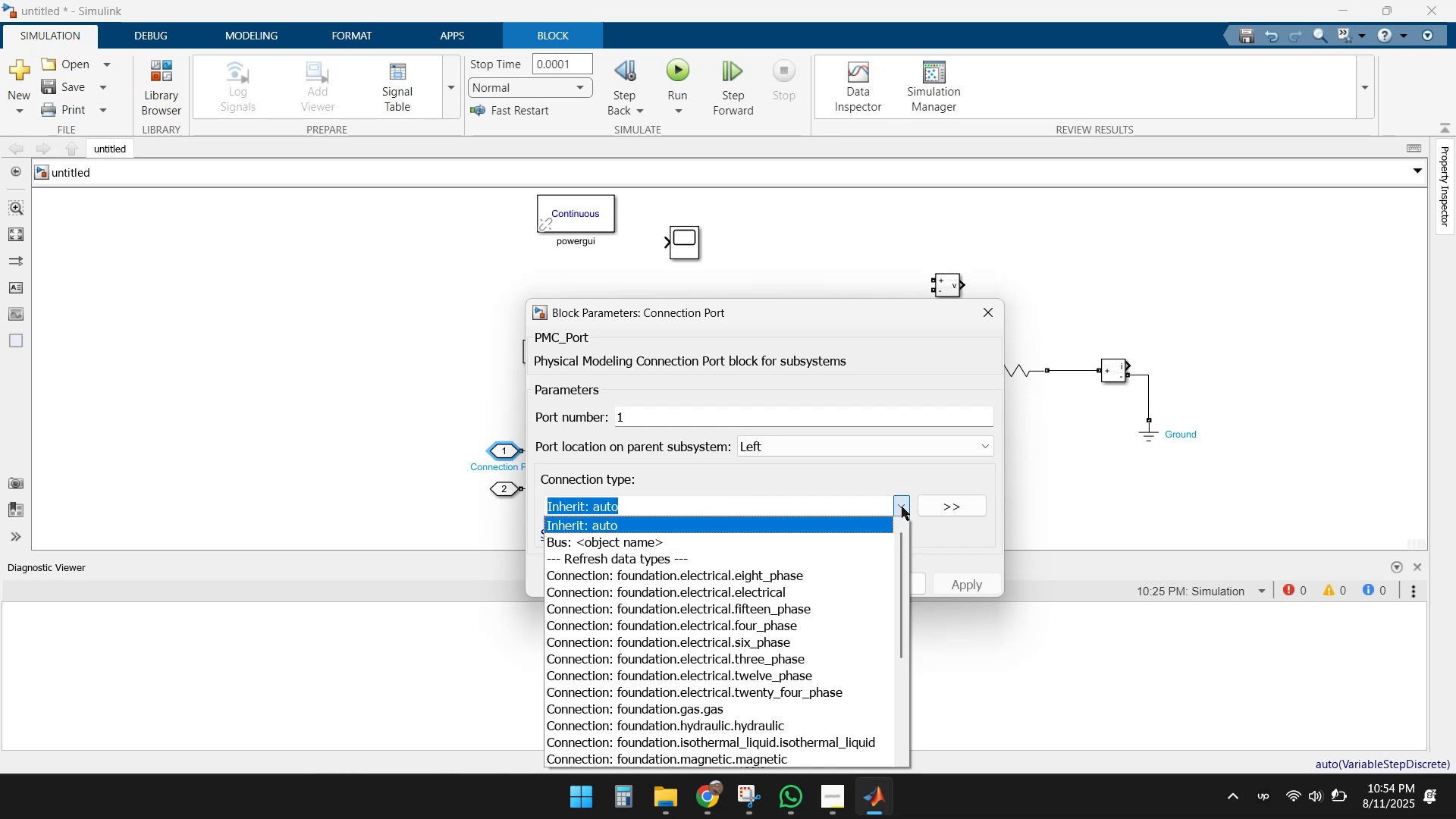 
left_click([902, 507])
 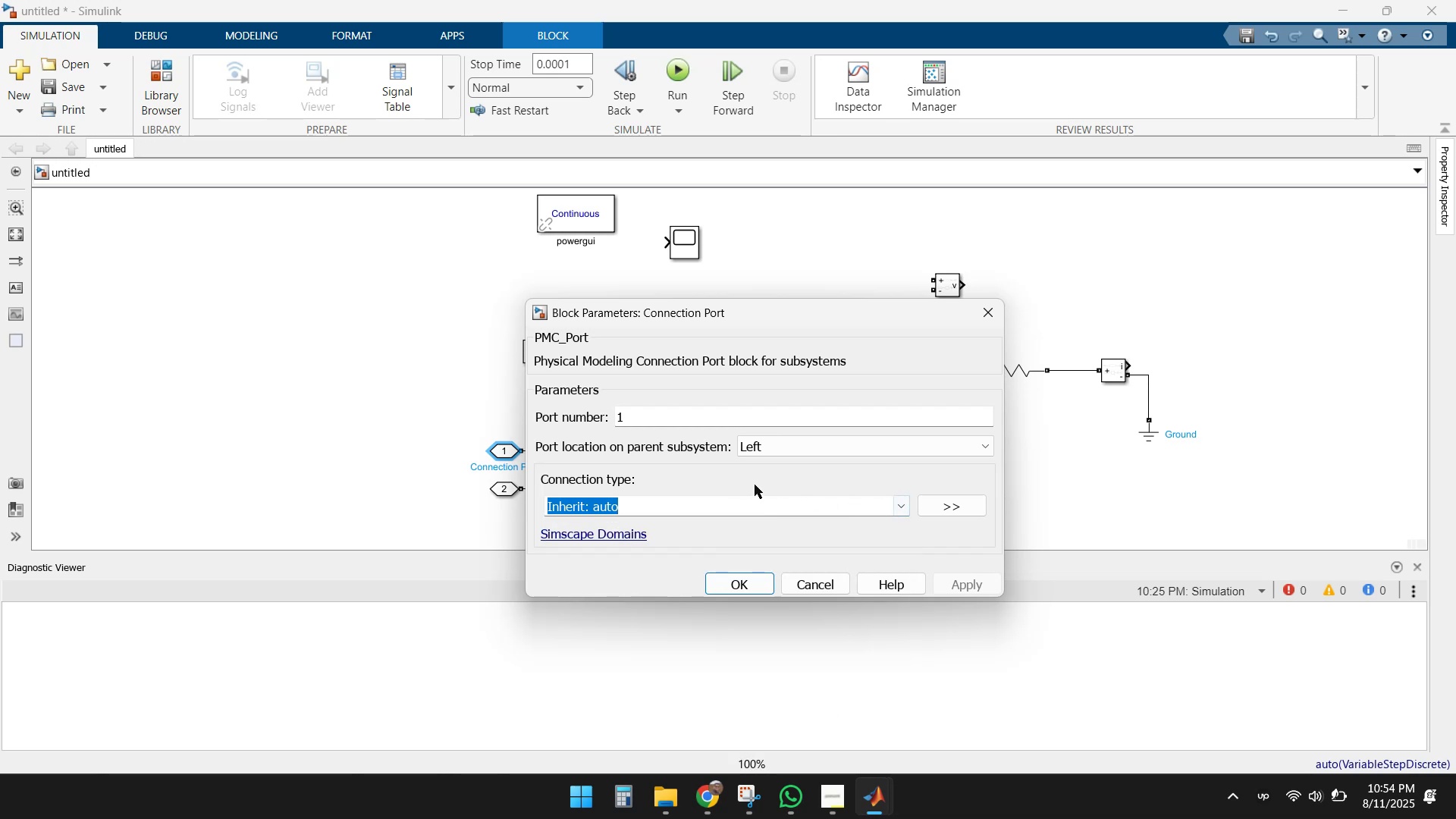 
left_click([755, 485])
 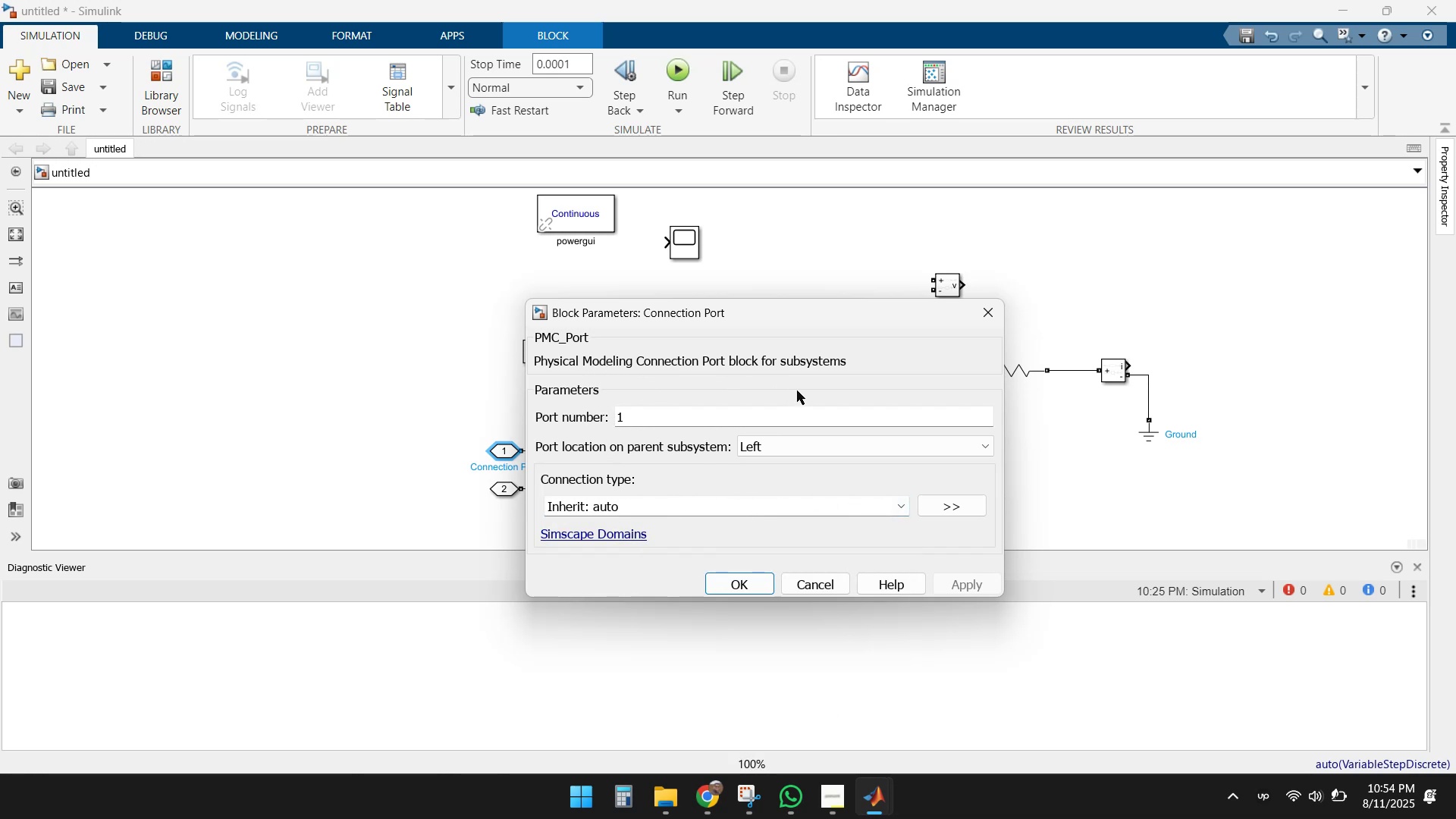 
wait(5.82)
 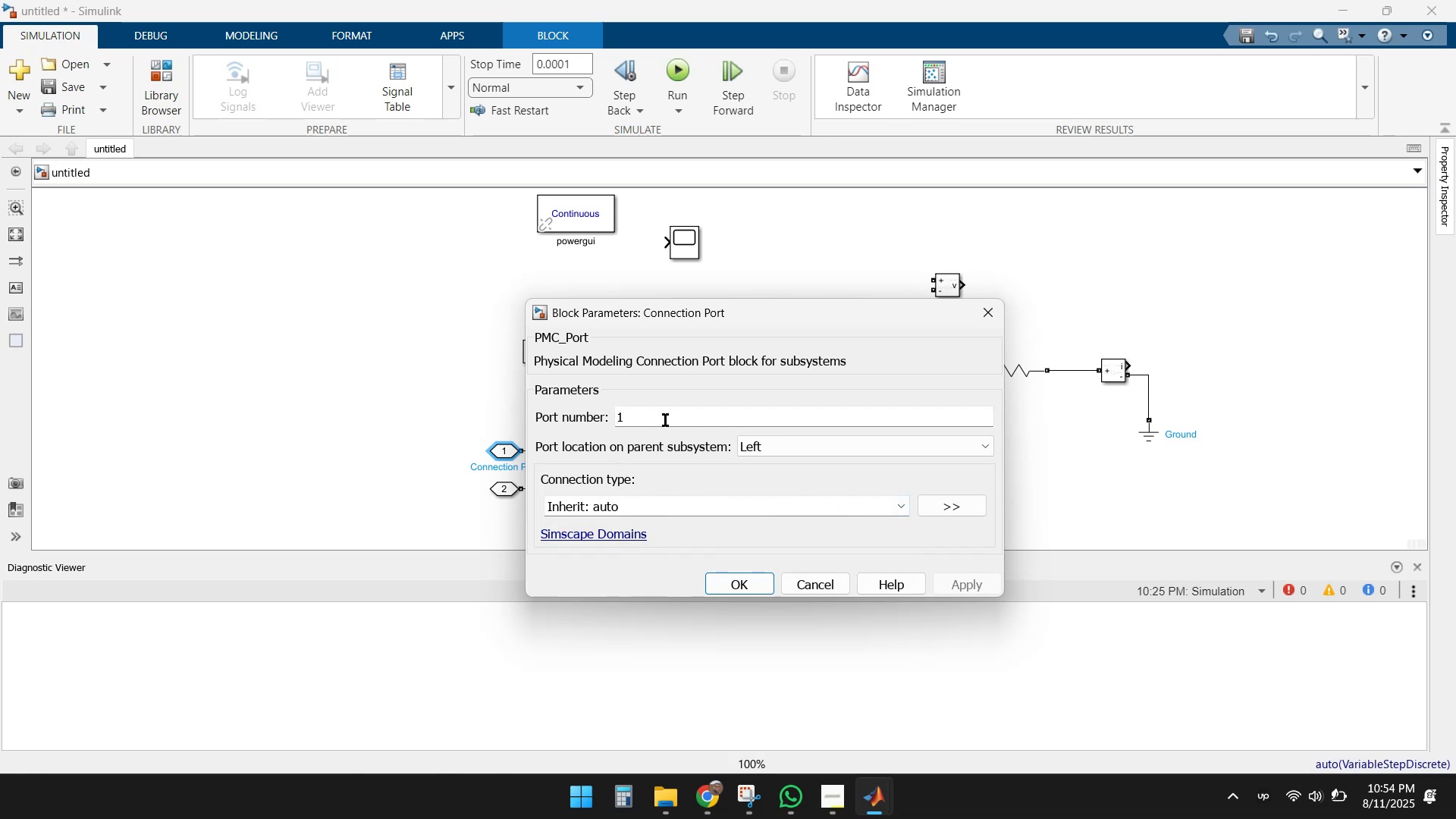 
left_click([745, 585])
 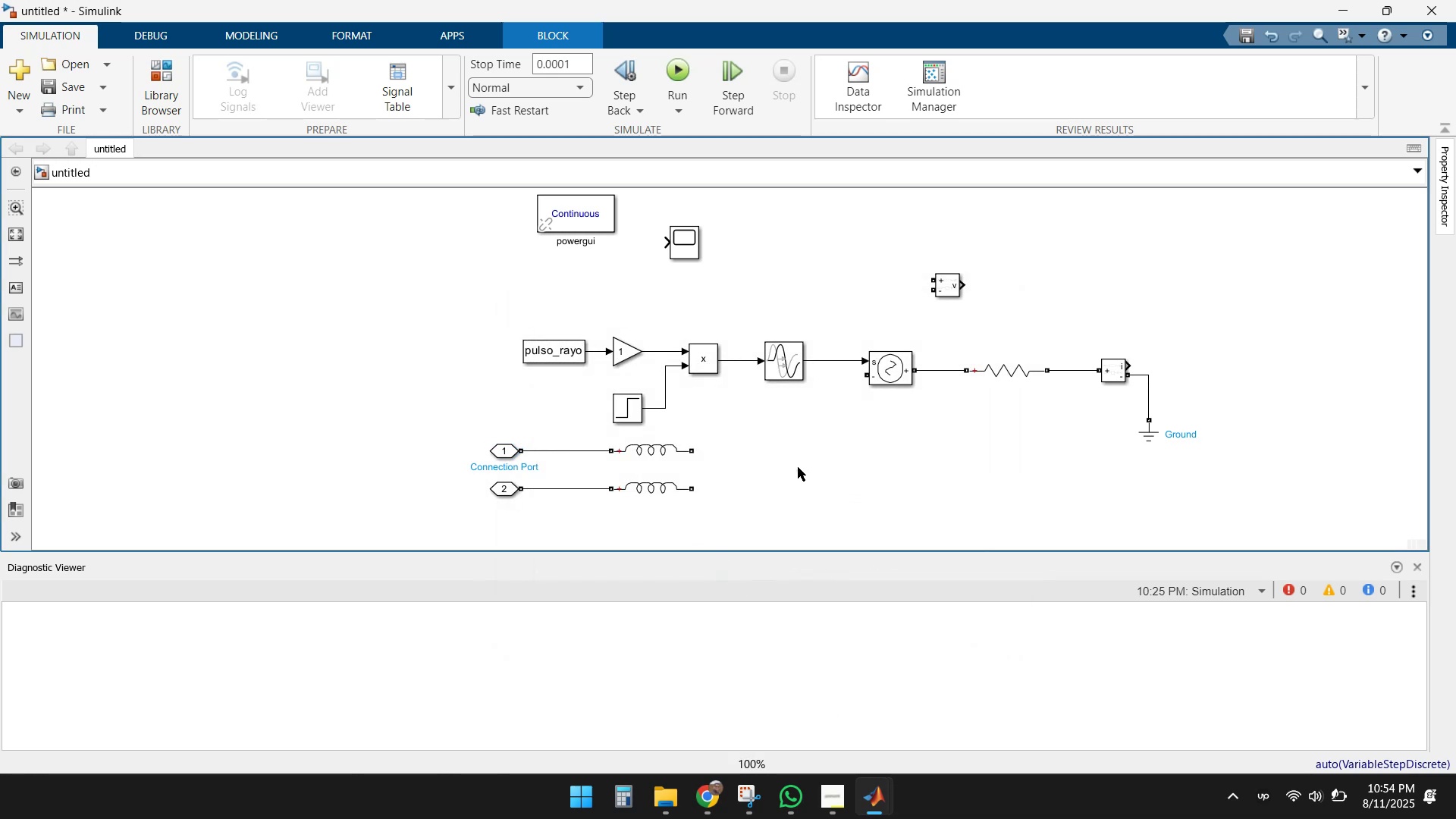 
double_click([799, 461])
 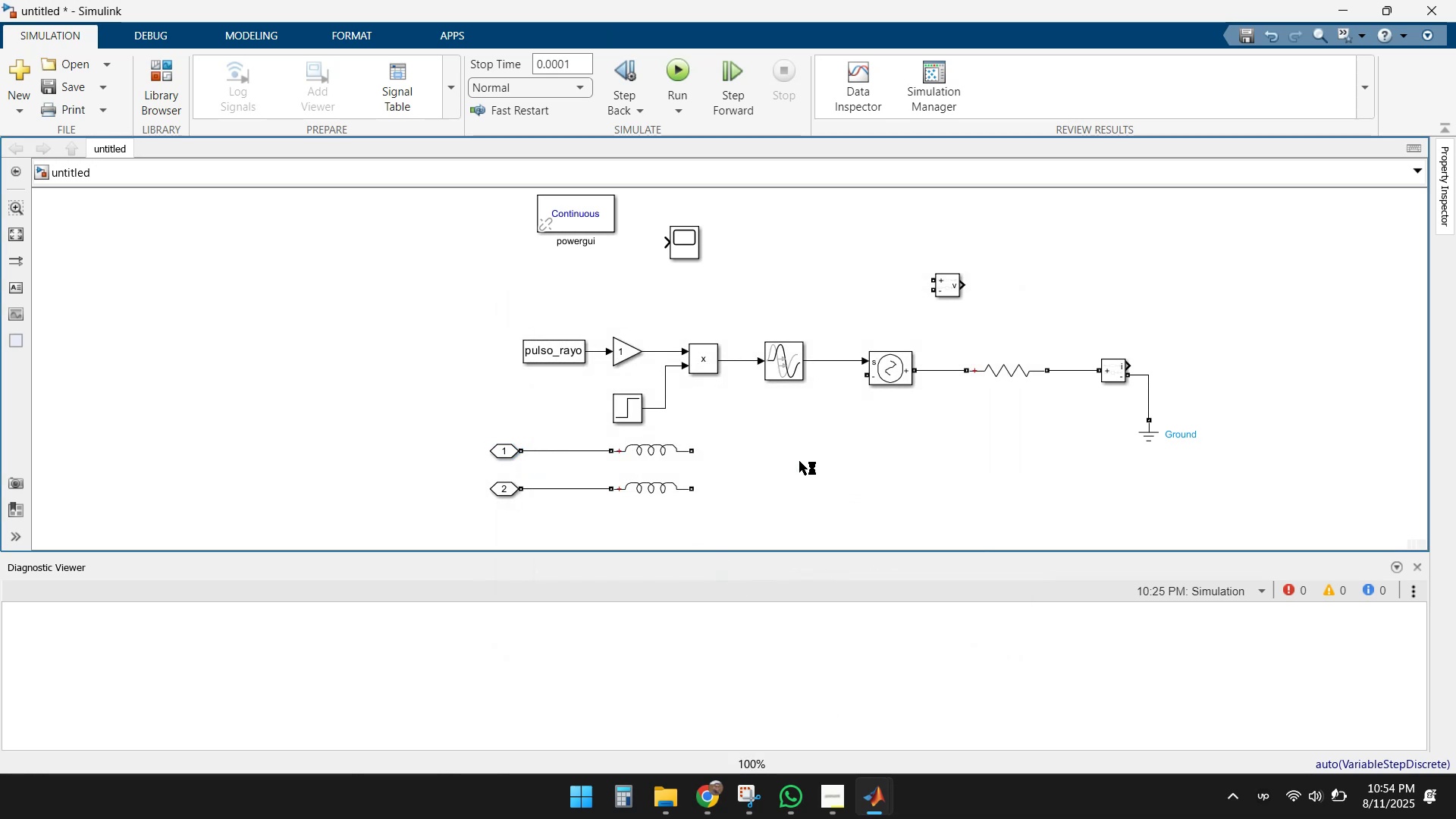 
triple_click([799, 461])
 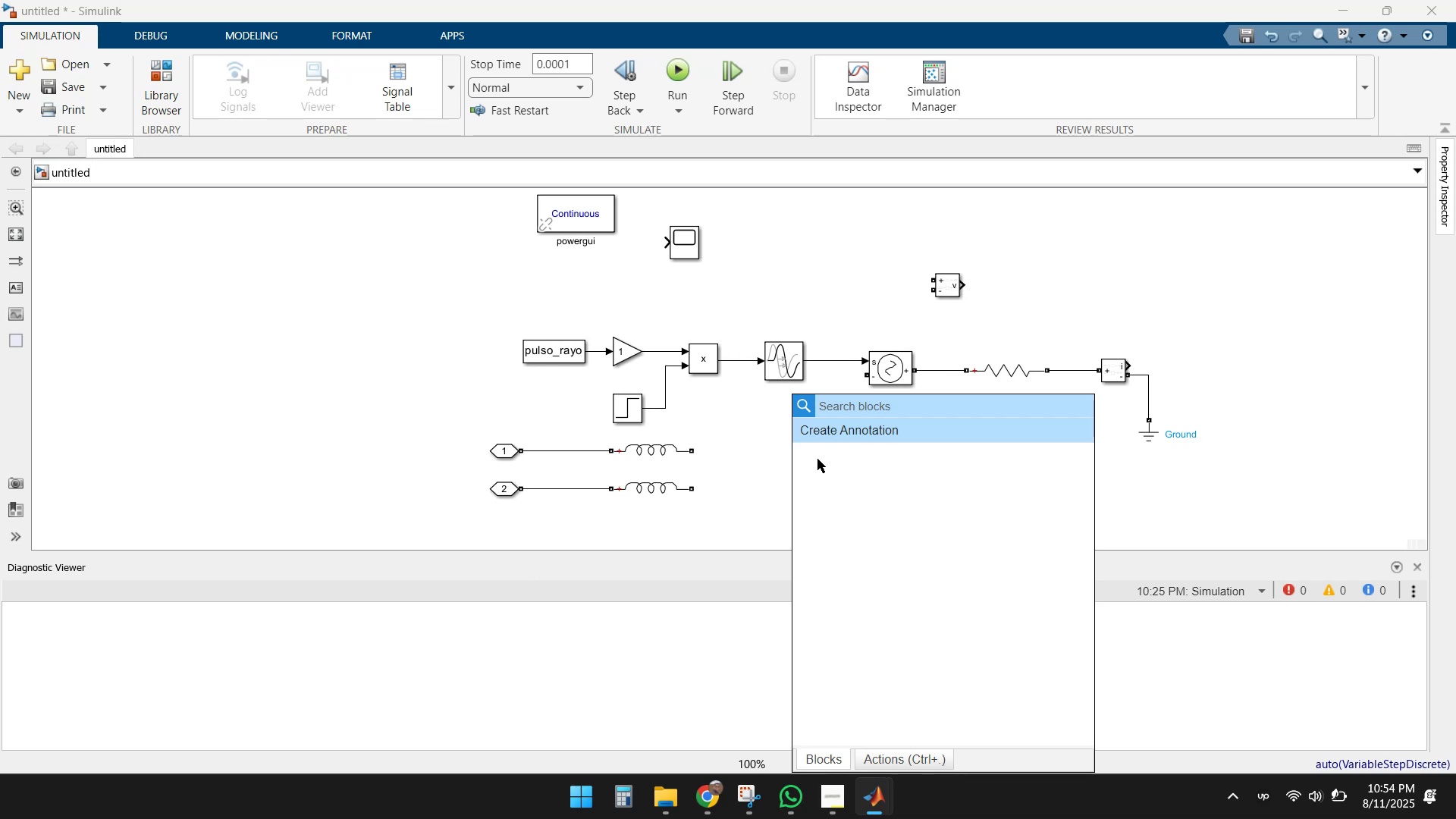 
type(Port)
 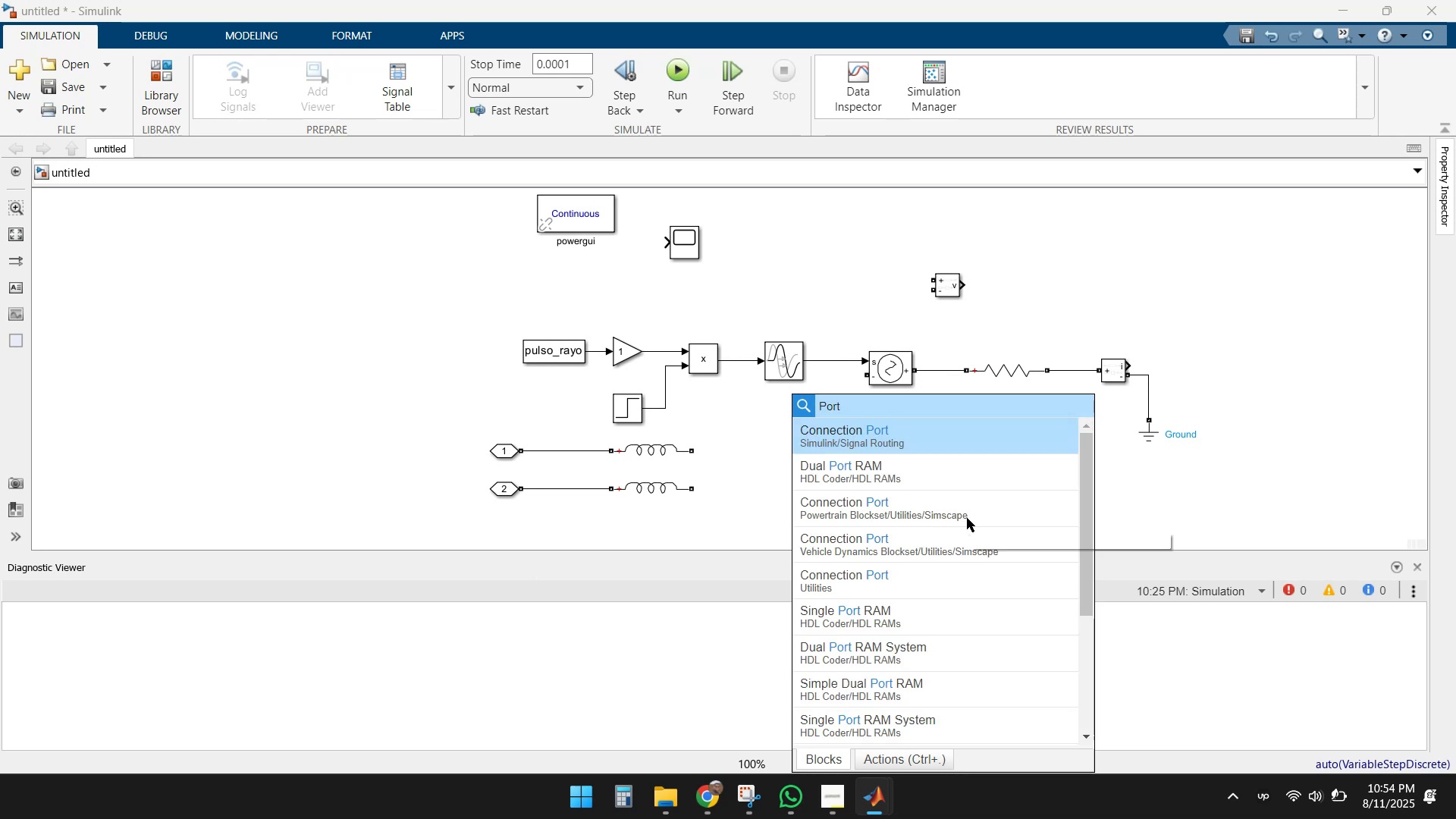 
wait(8.12)
 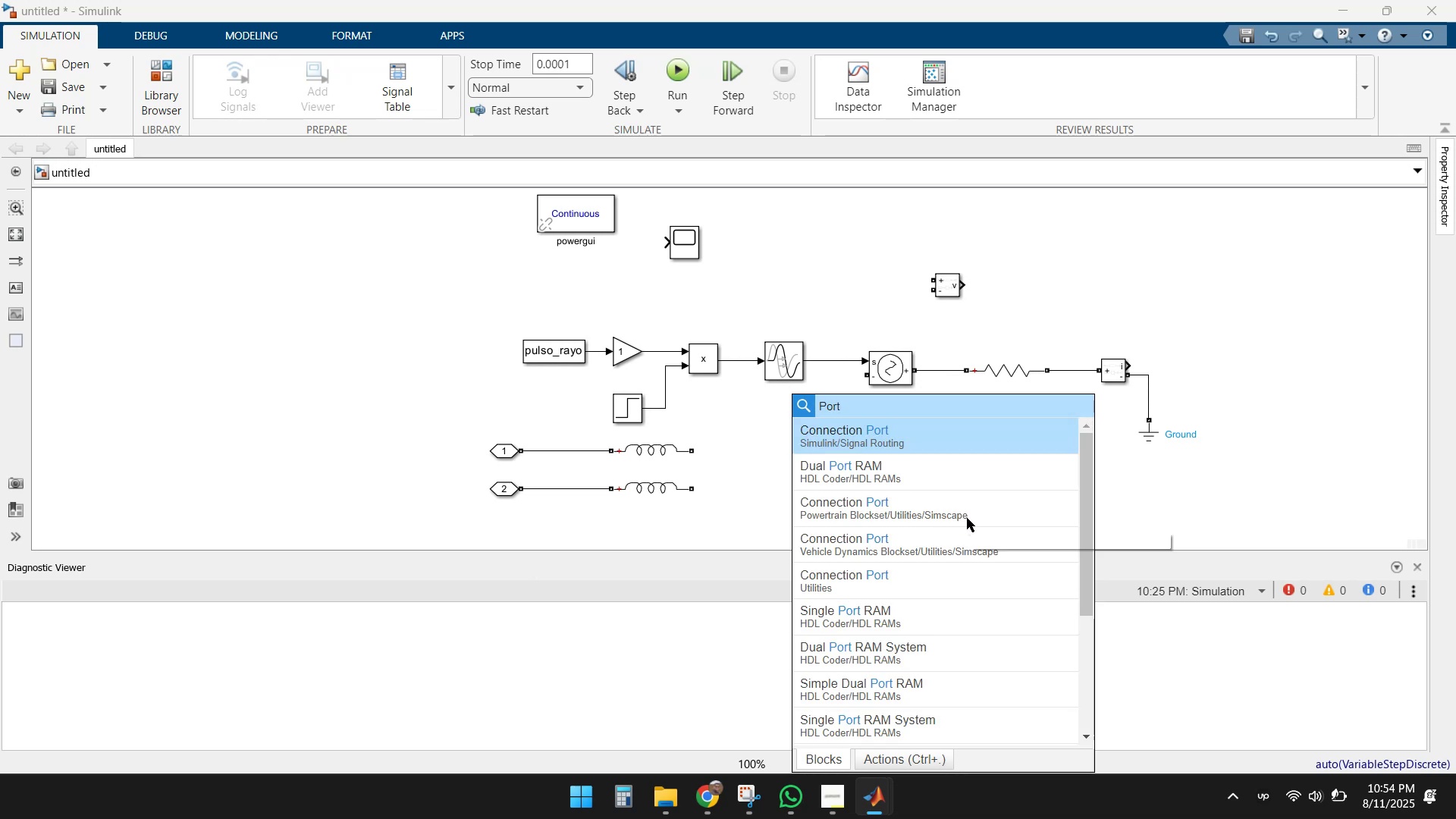 
left_click([902, 586])
 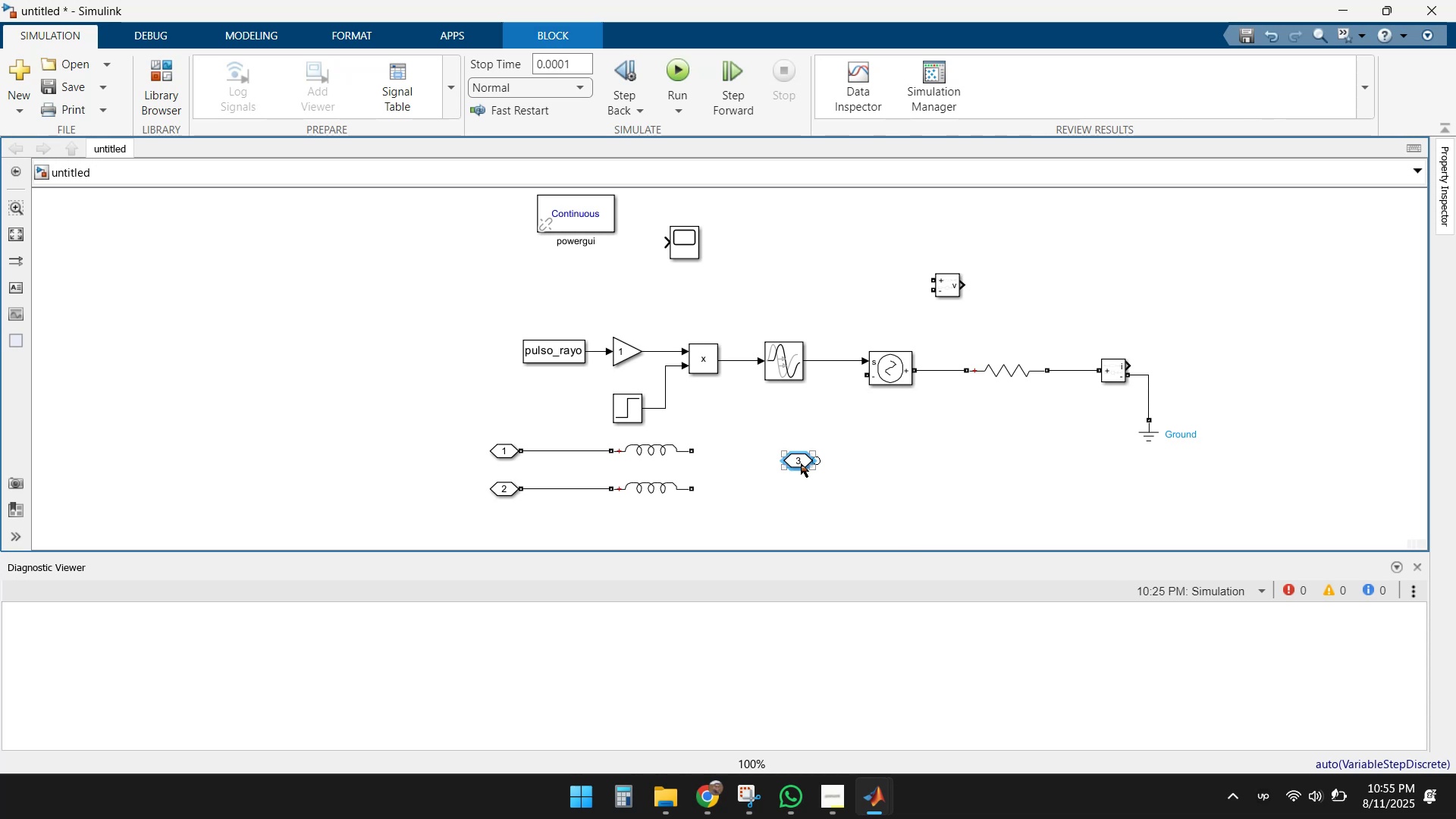 
key(Delete)
 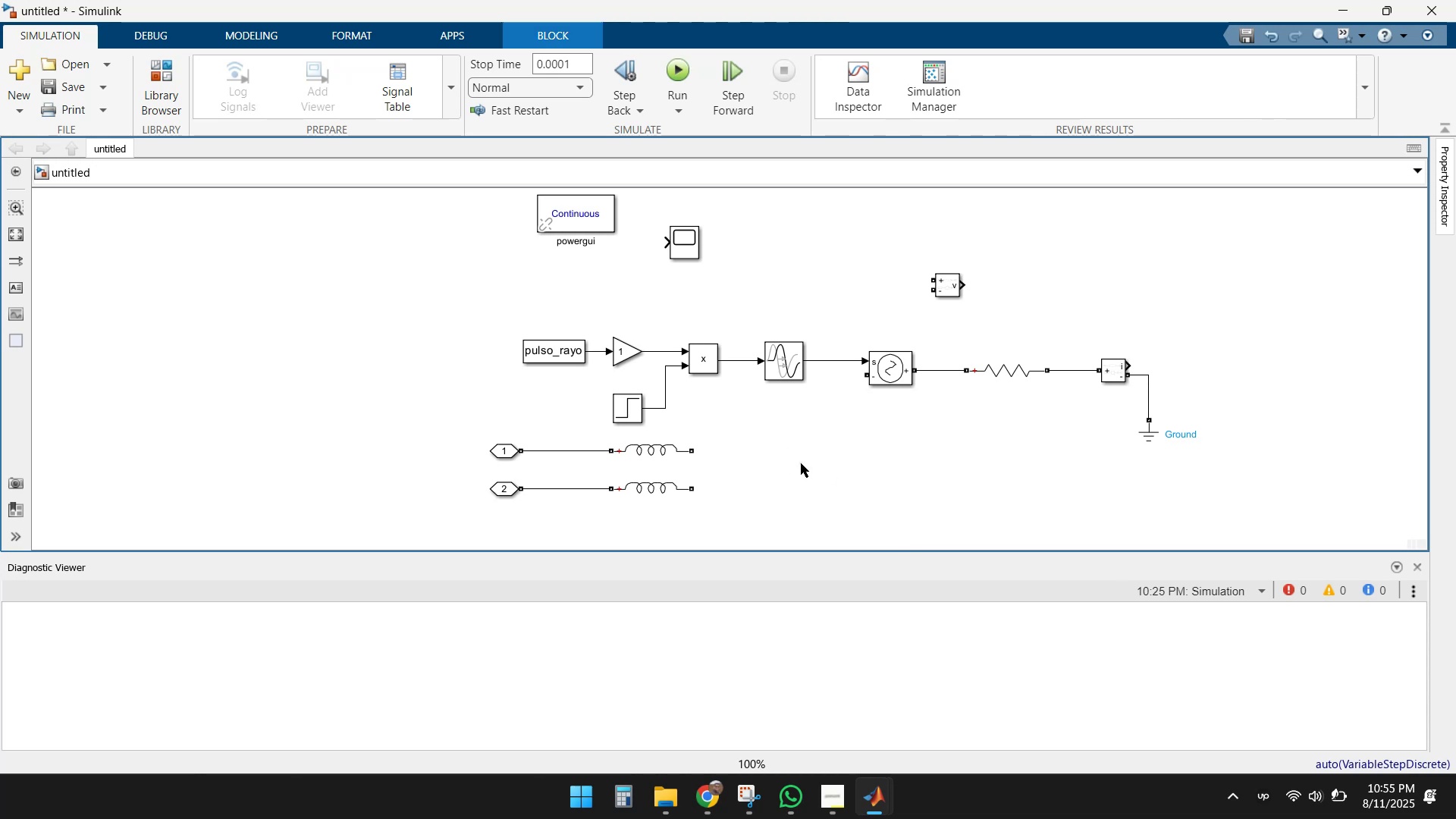 
double_click([801, 463])
 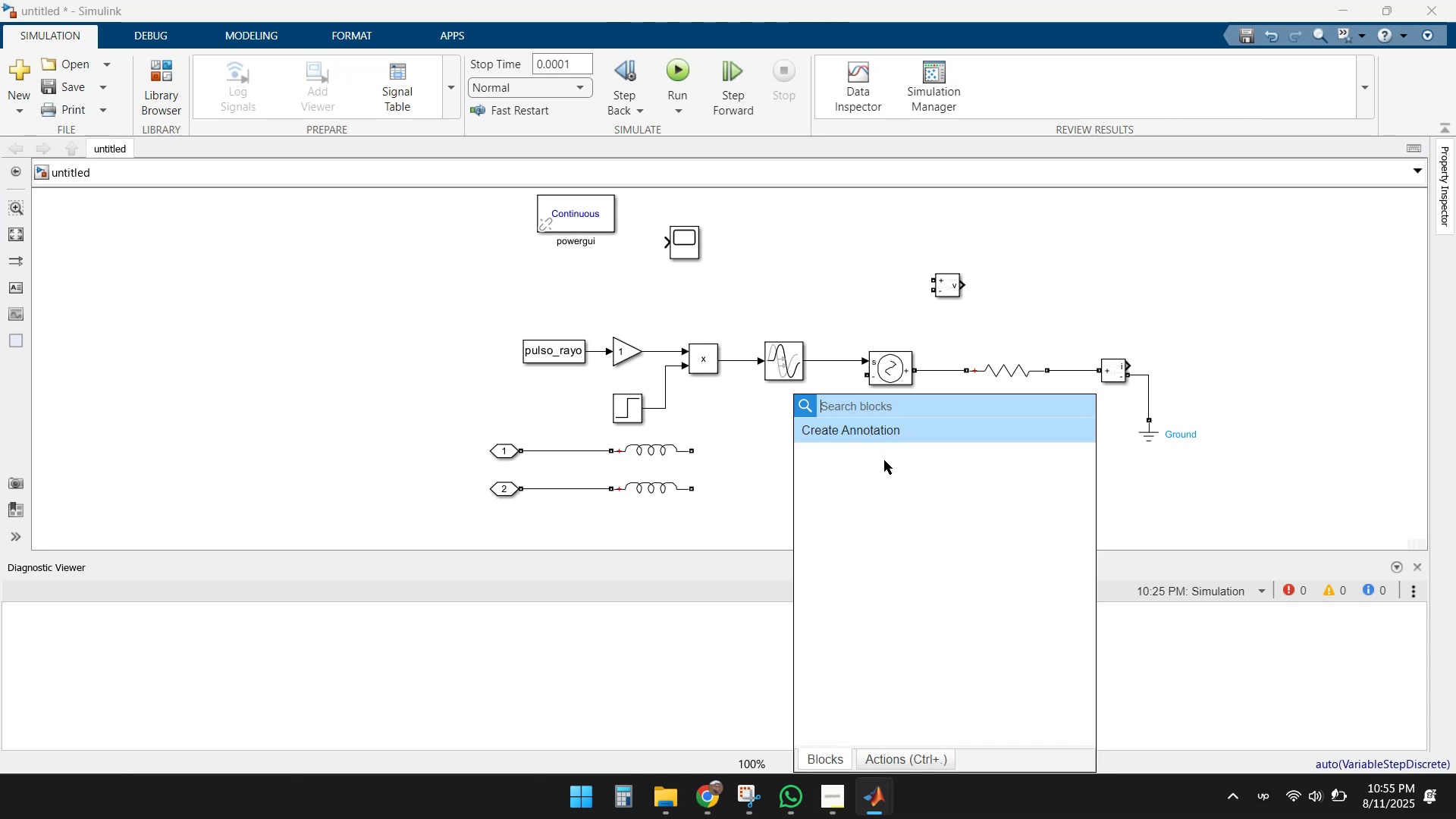 
type(Port)
 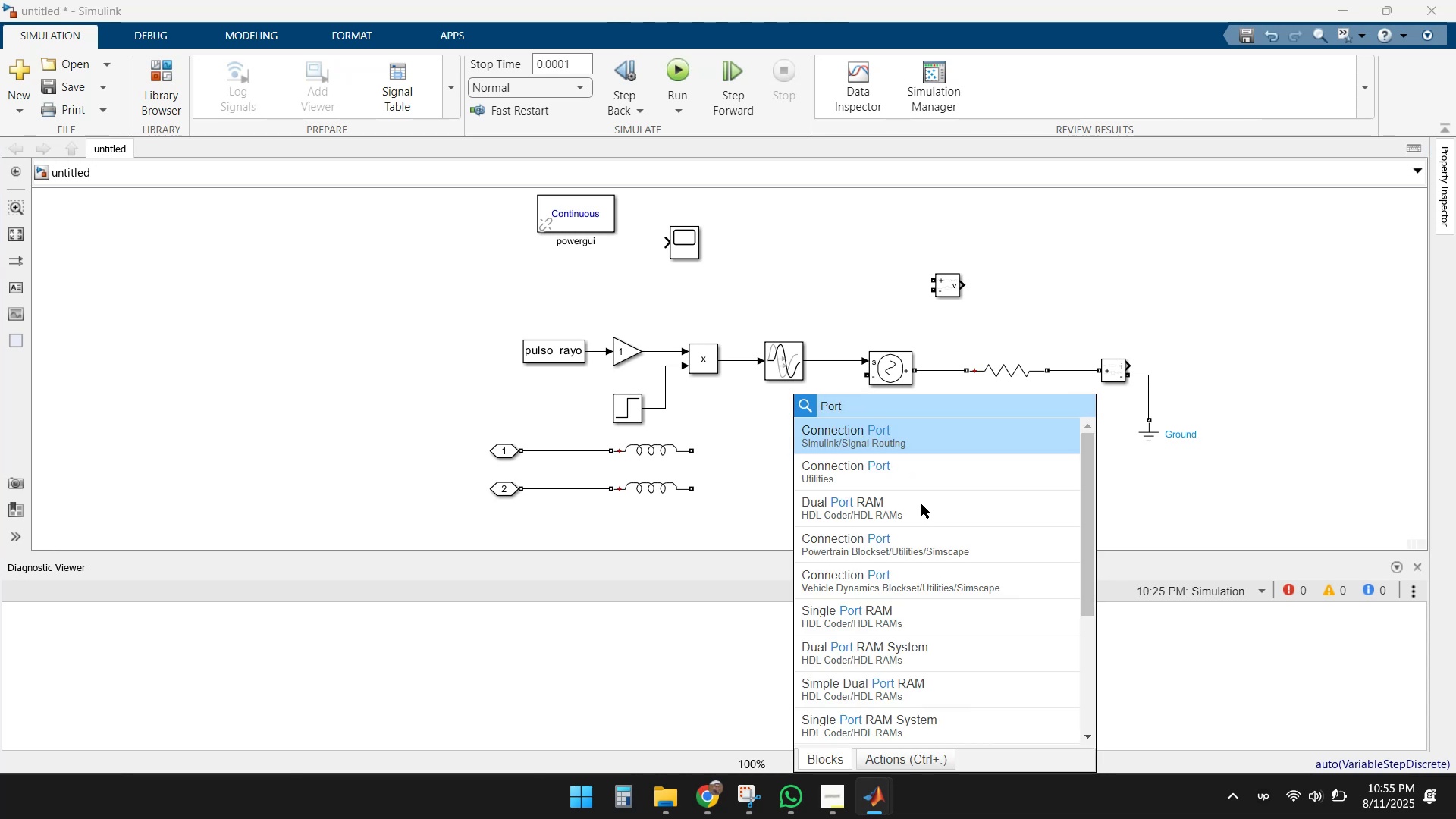 
left_click([876, 440])
 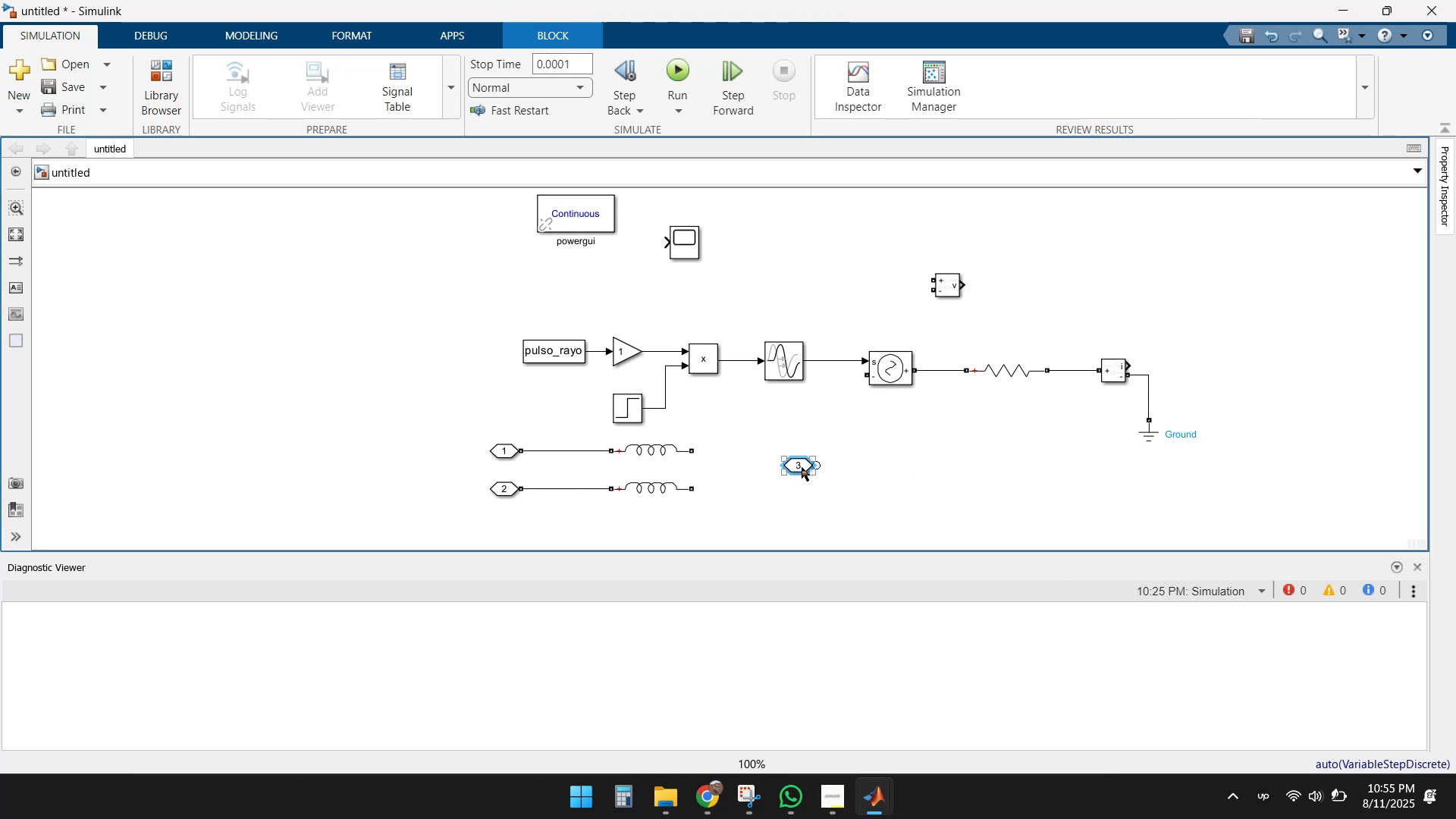 
left_click([802, 467])
 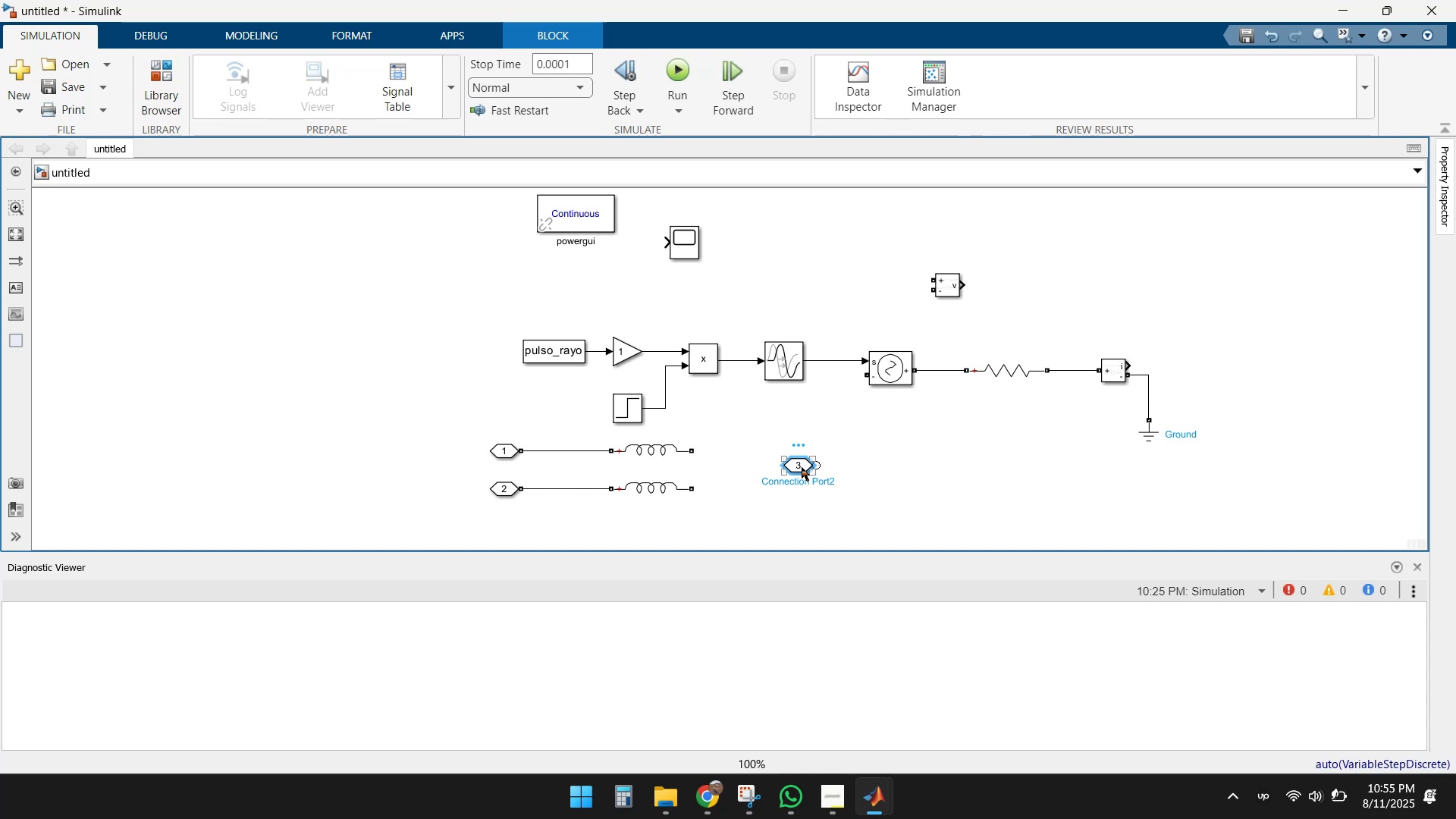 
key(Delete)
 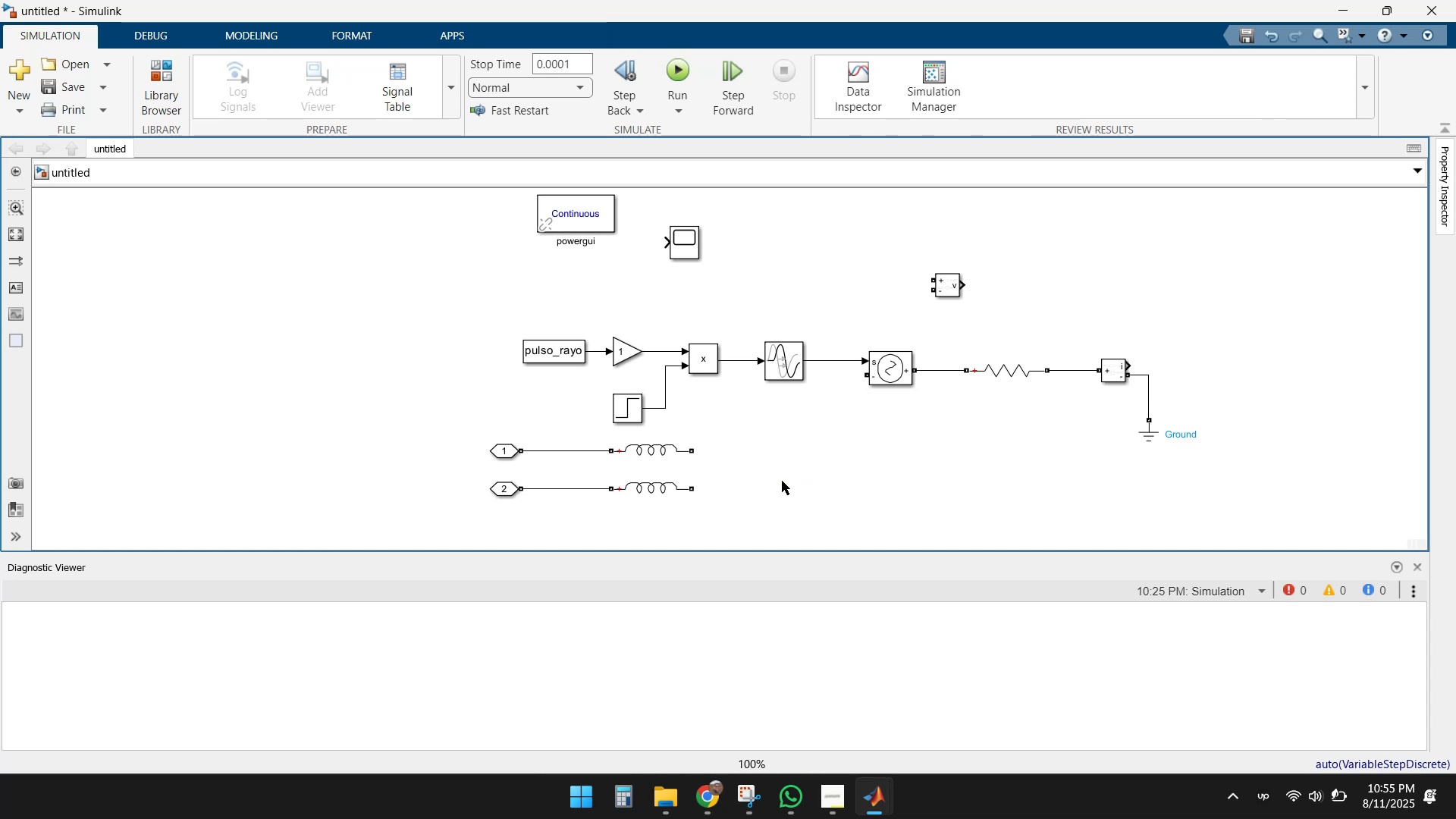 
left_click([782, 481])
 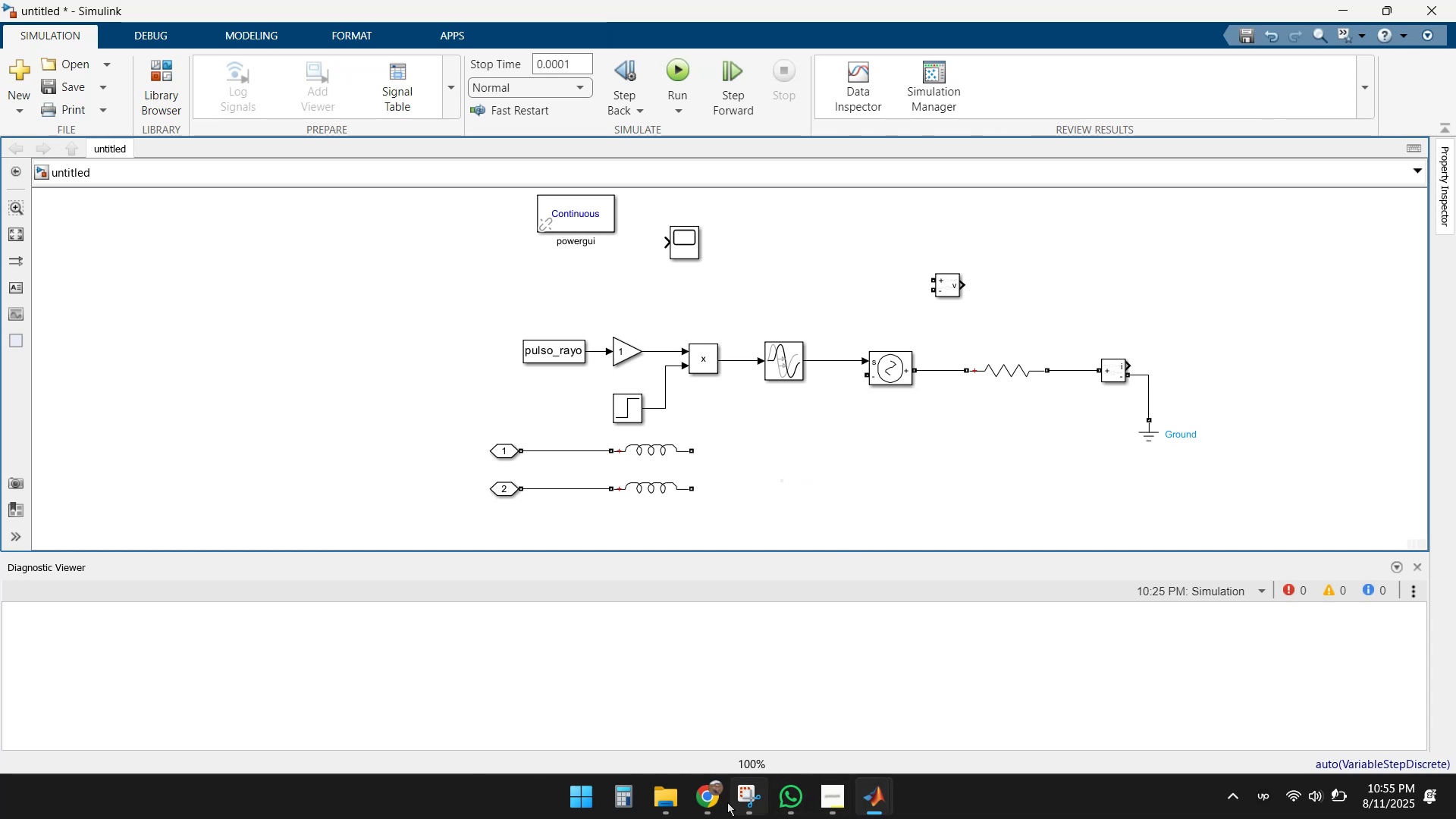 
double_click([610, 720])
 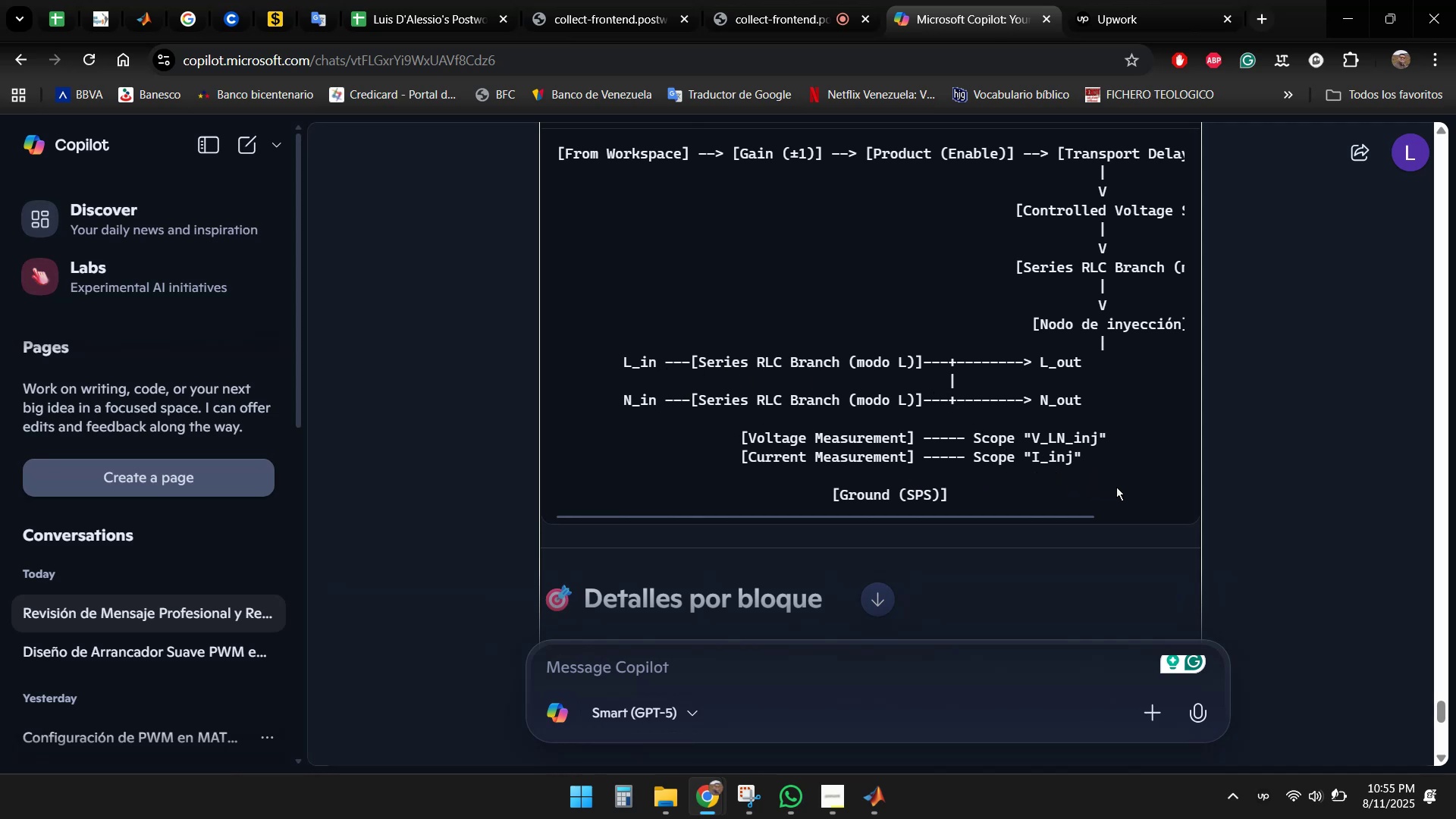 
wait(18.64)
 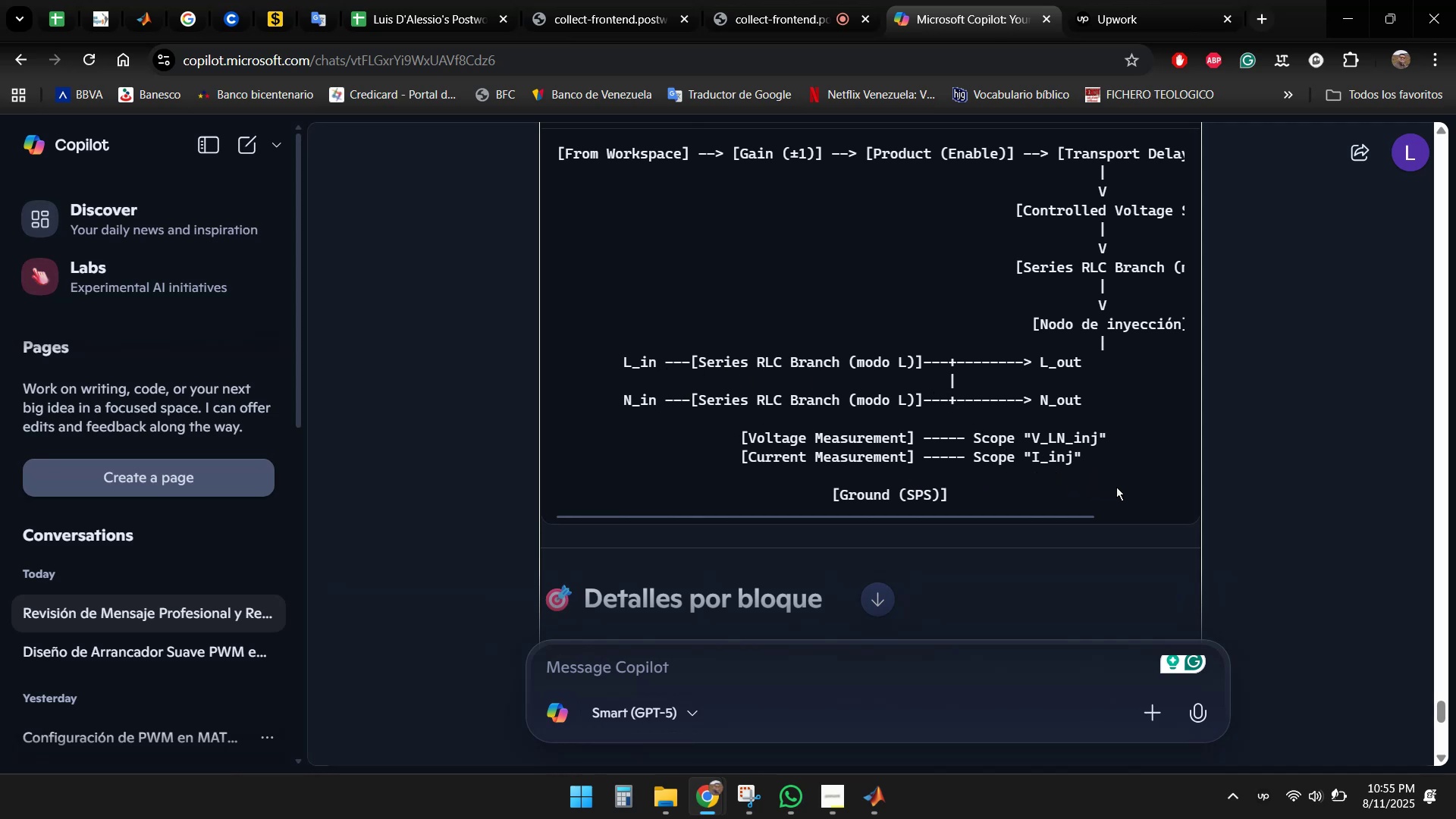 
left_click([813, 703])
 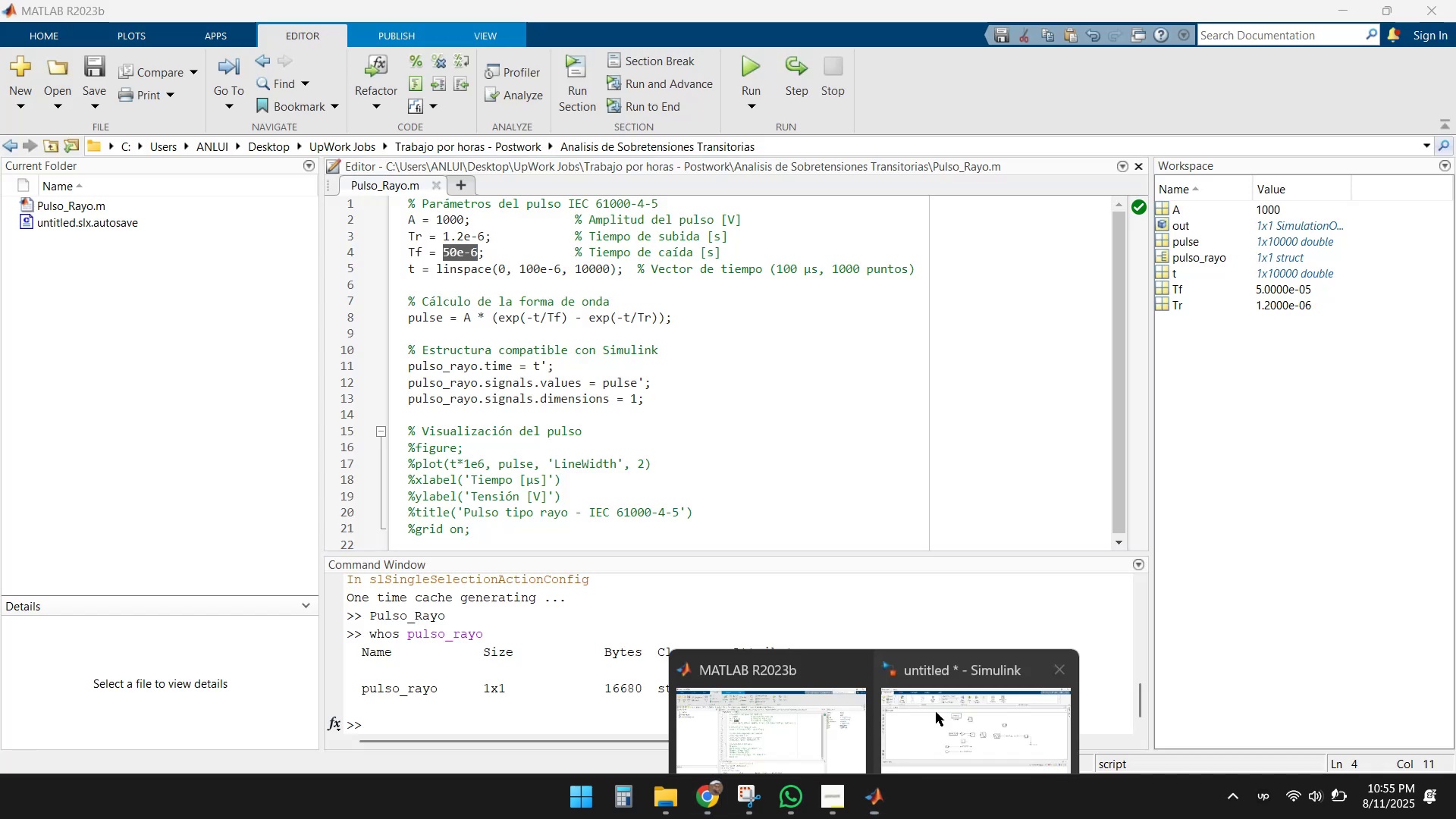 
double_click([949, 695])
 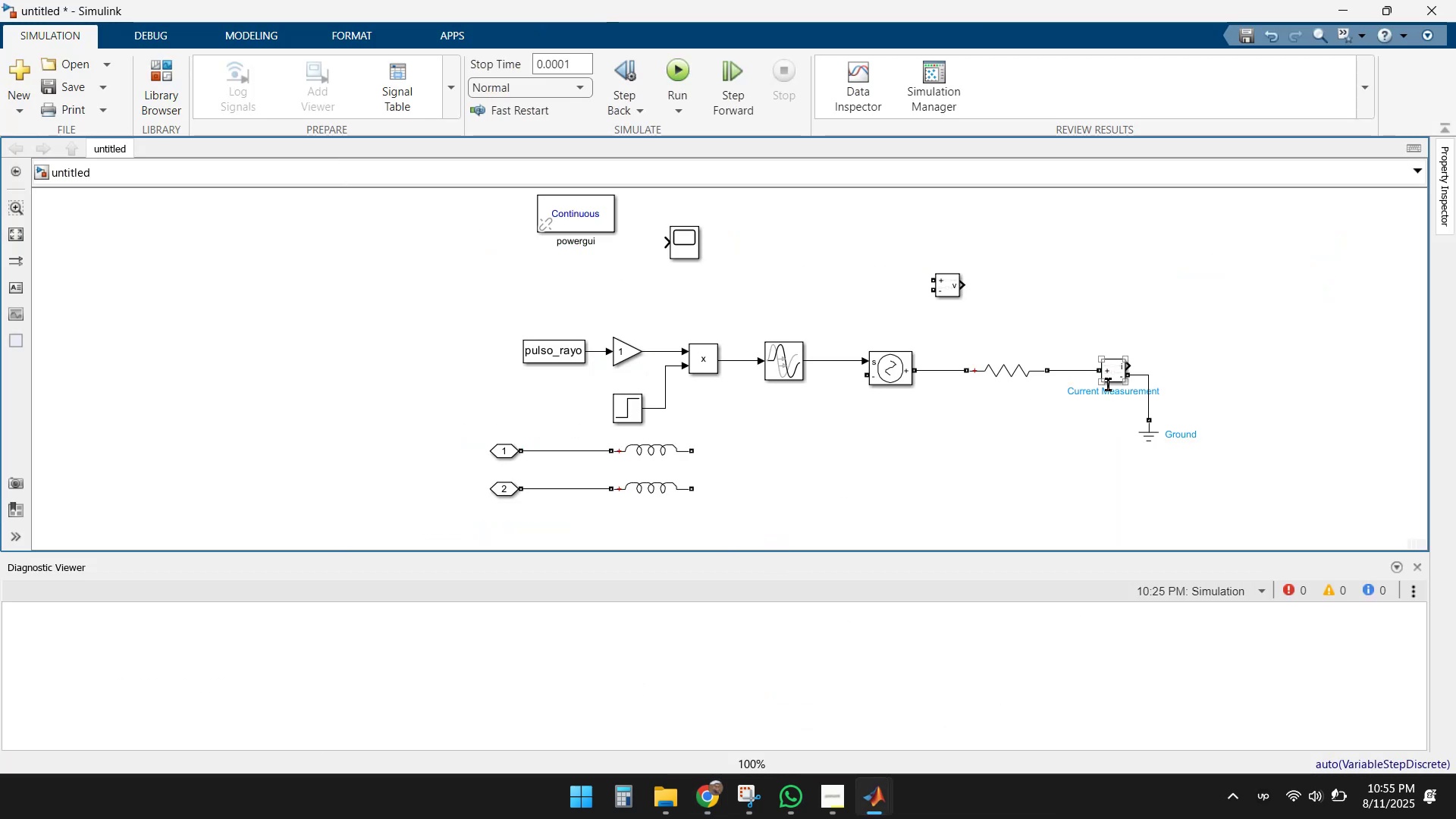 
left_click([1114, 379])
 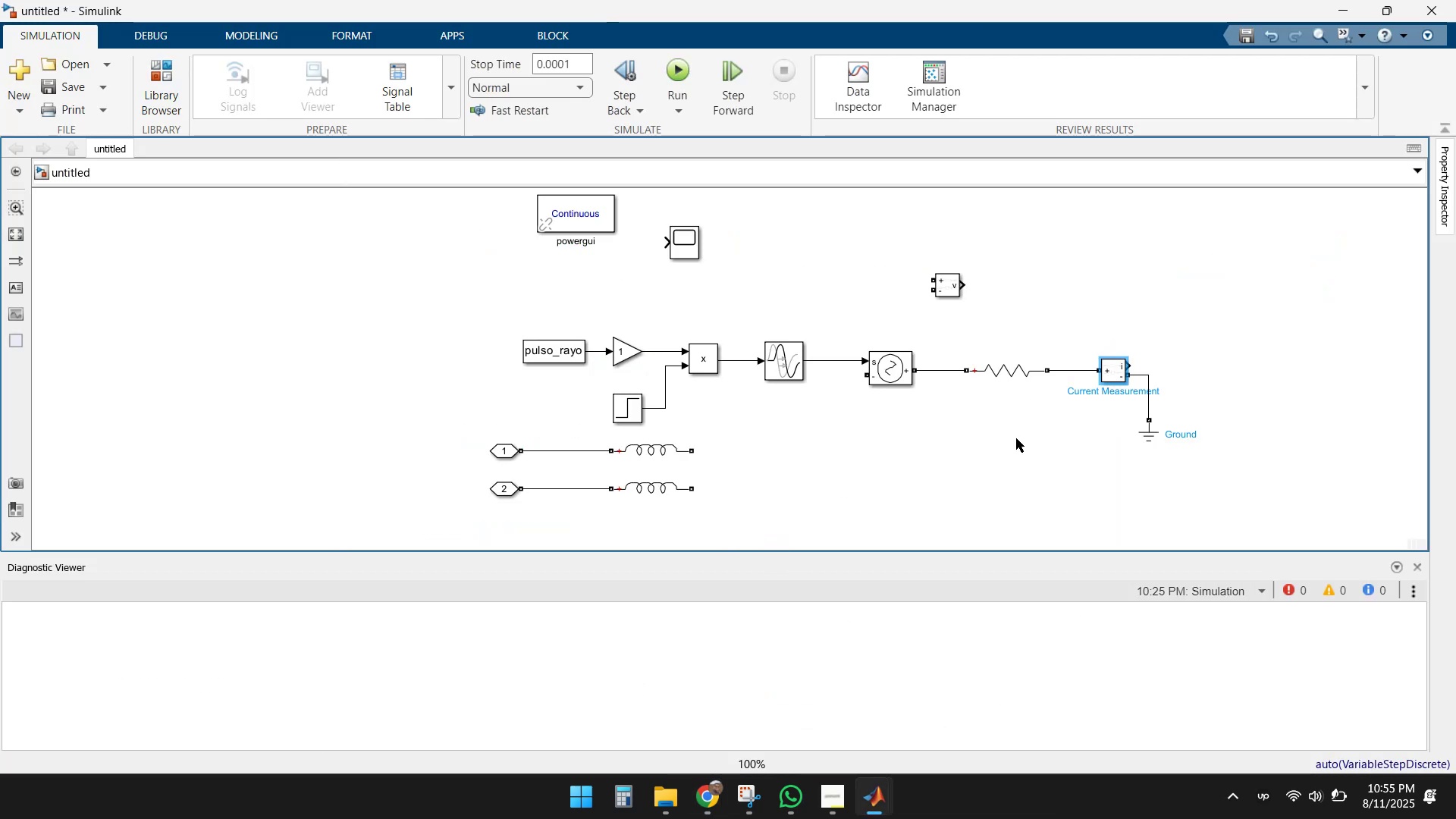 
key(Control+C)
 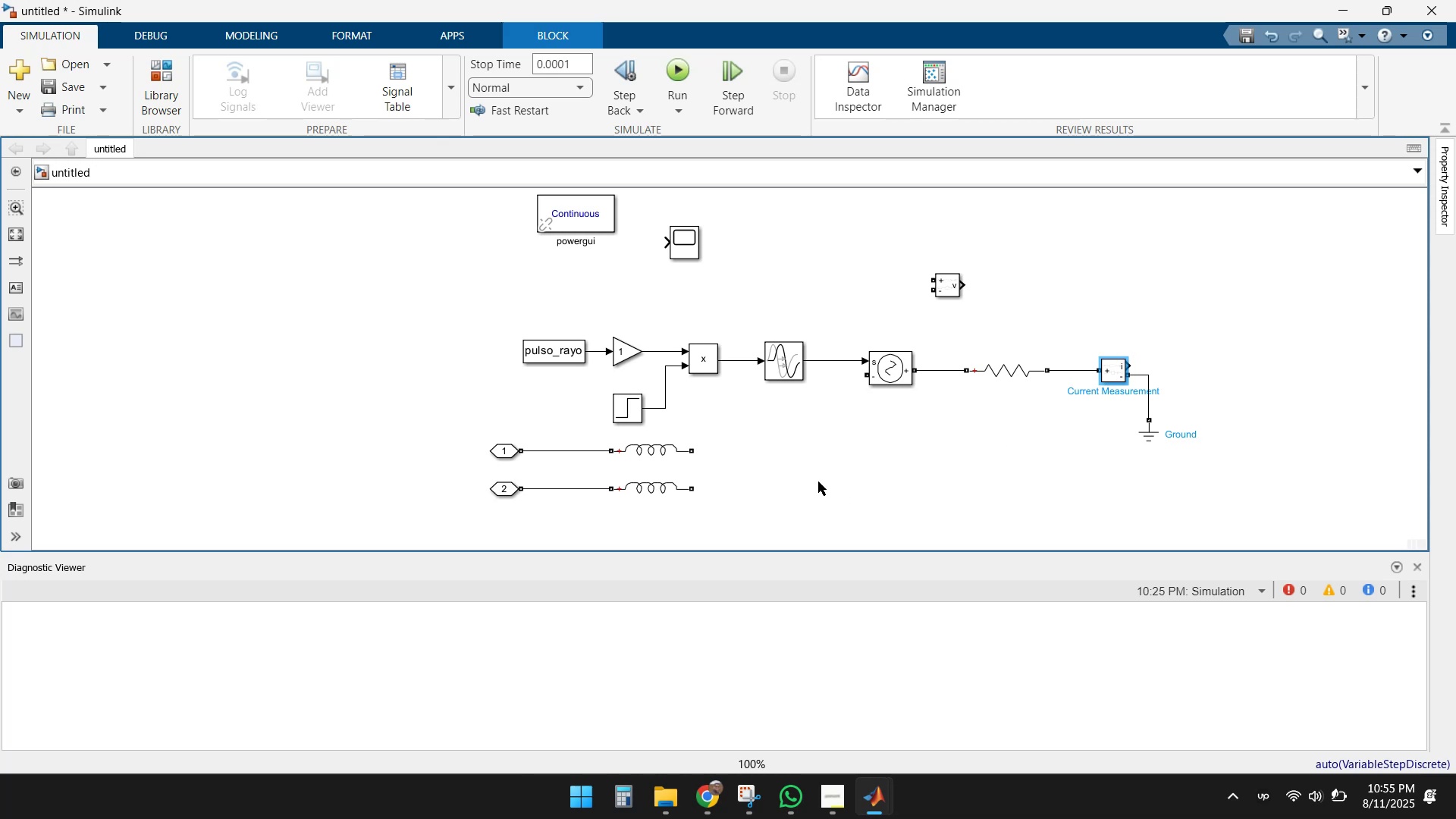 
left_click([818, 482])
 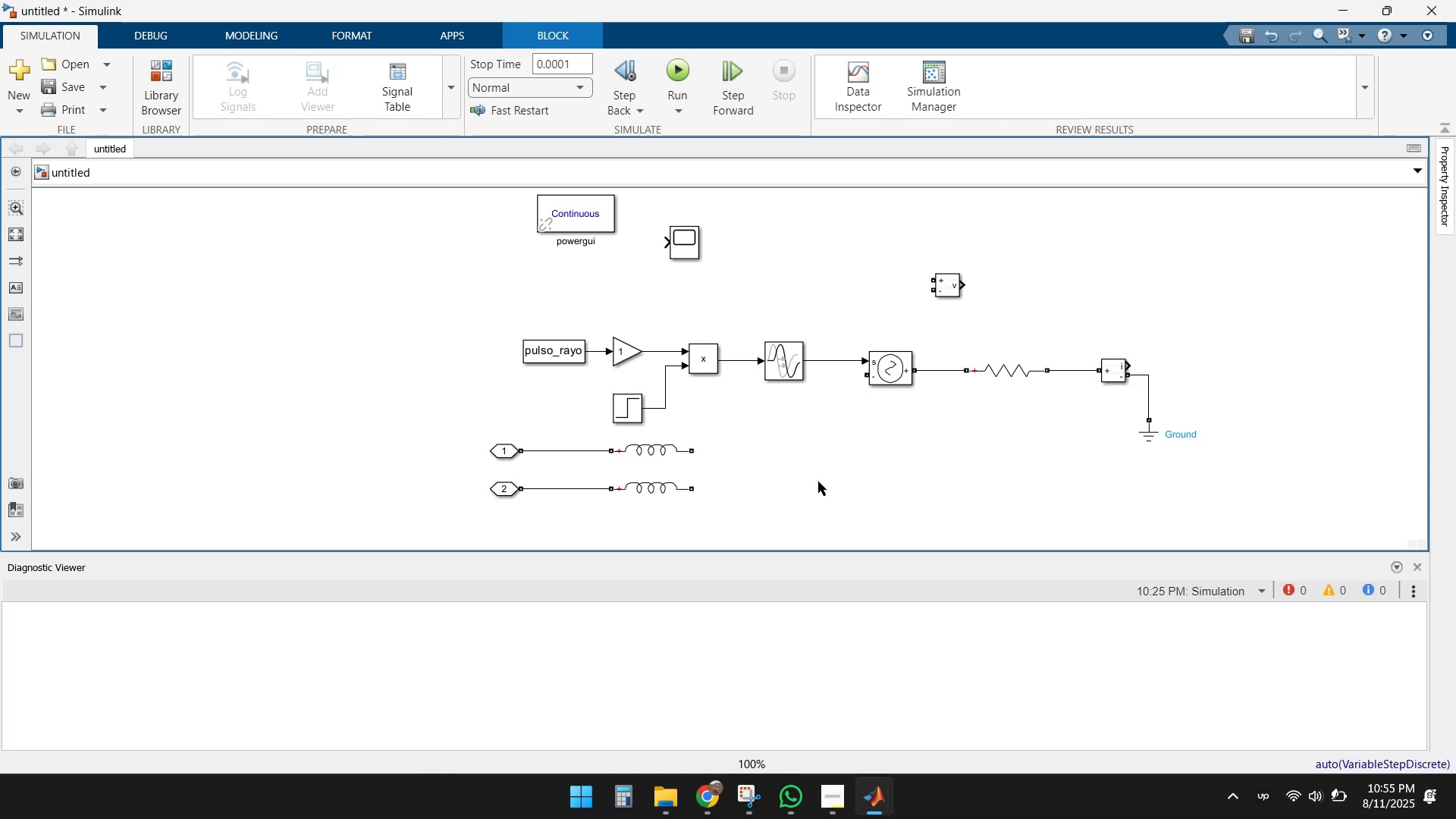 
key(Control+V)
 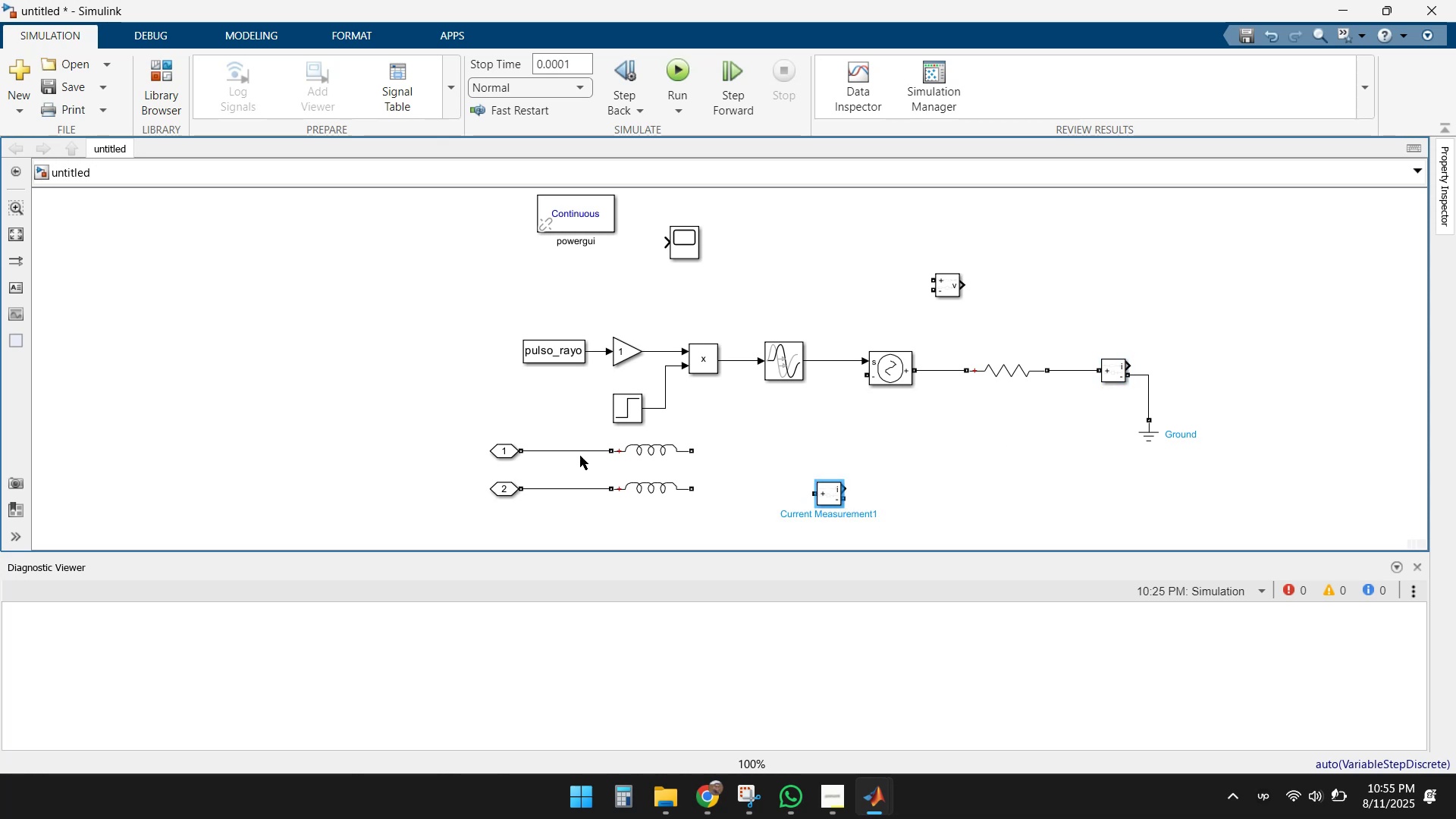 
left_click([557, 450])
 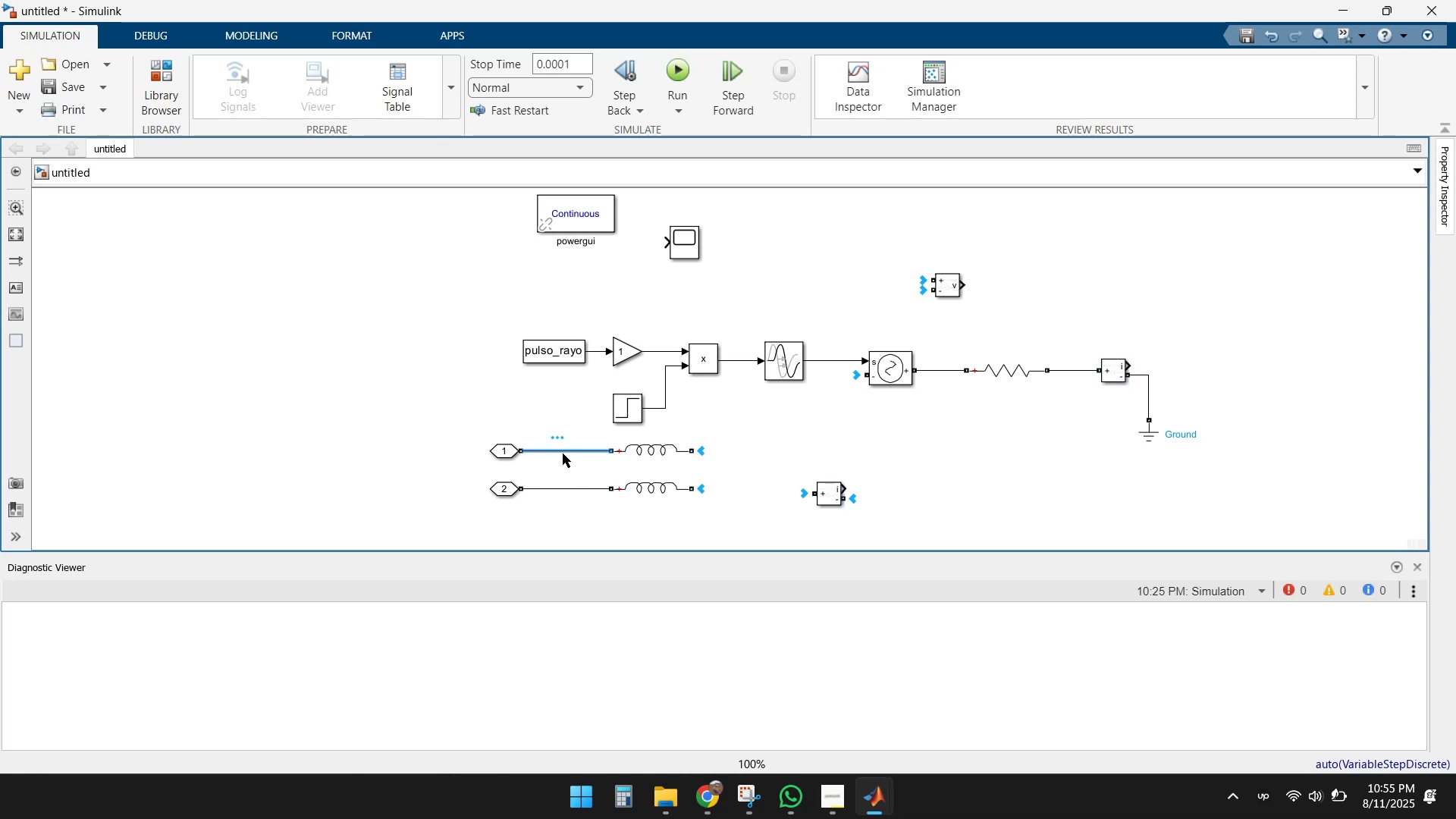 
key(Delete)
 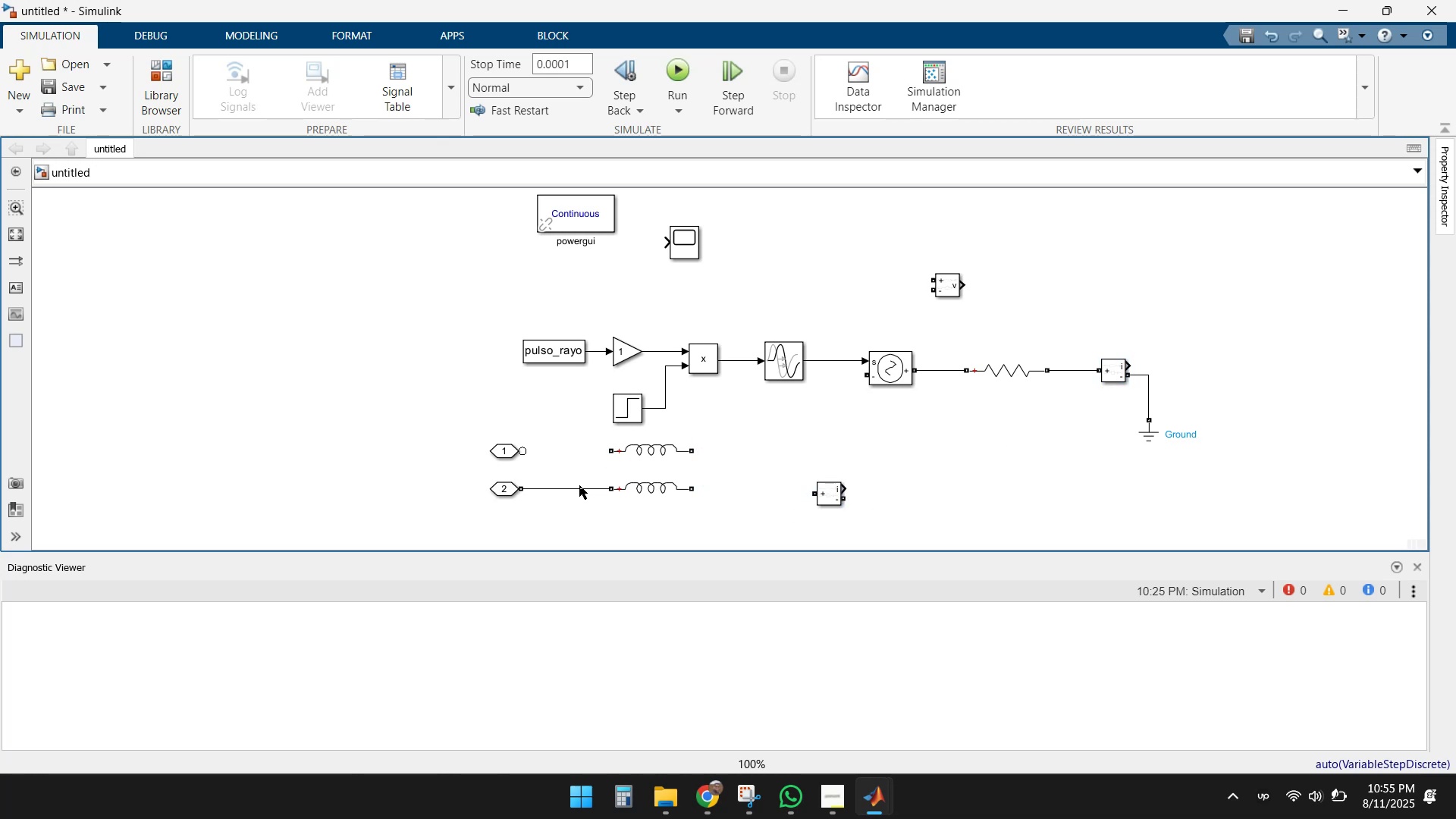 
left_click([579, 485])
 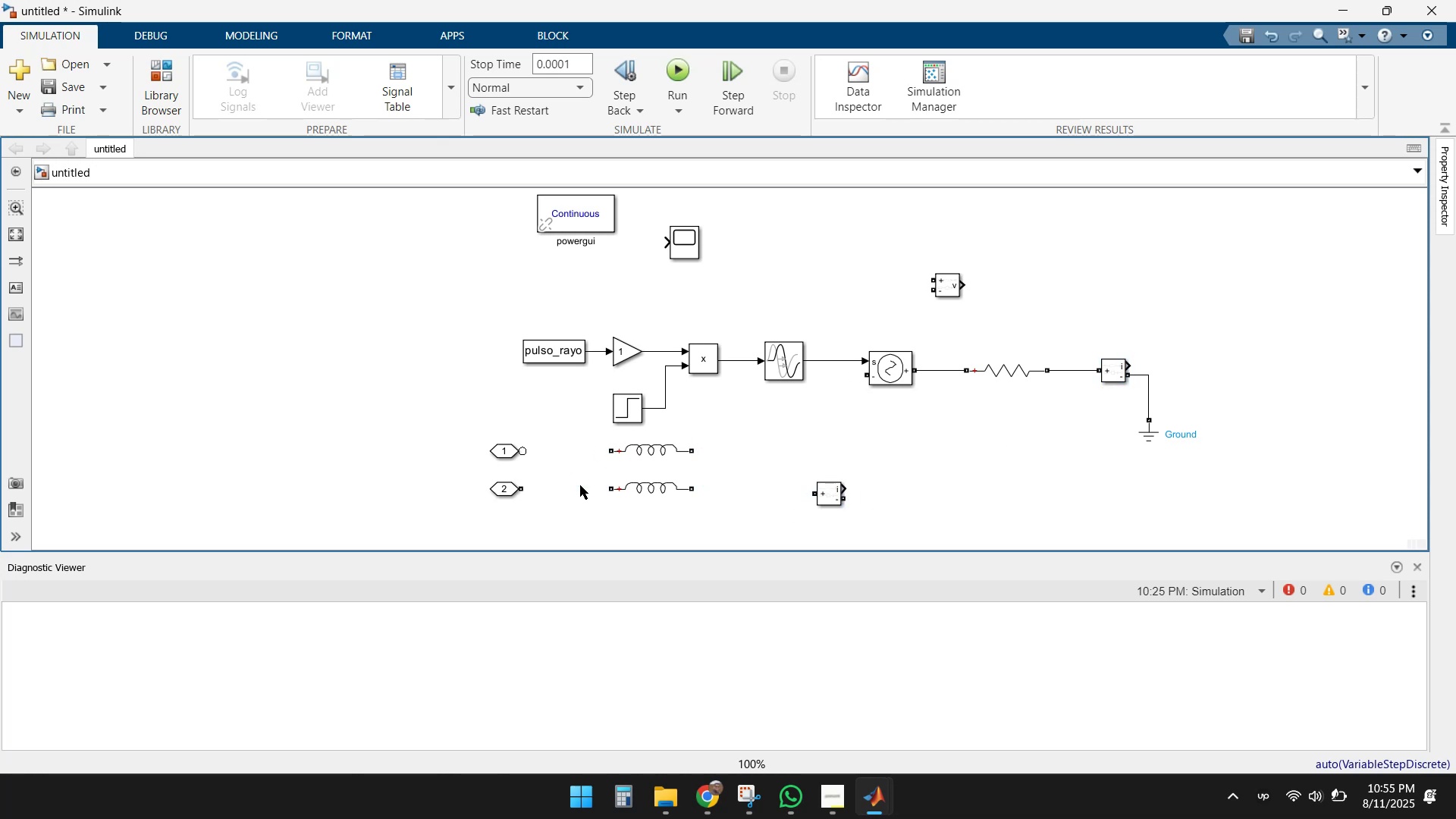 
key(Delete)
 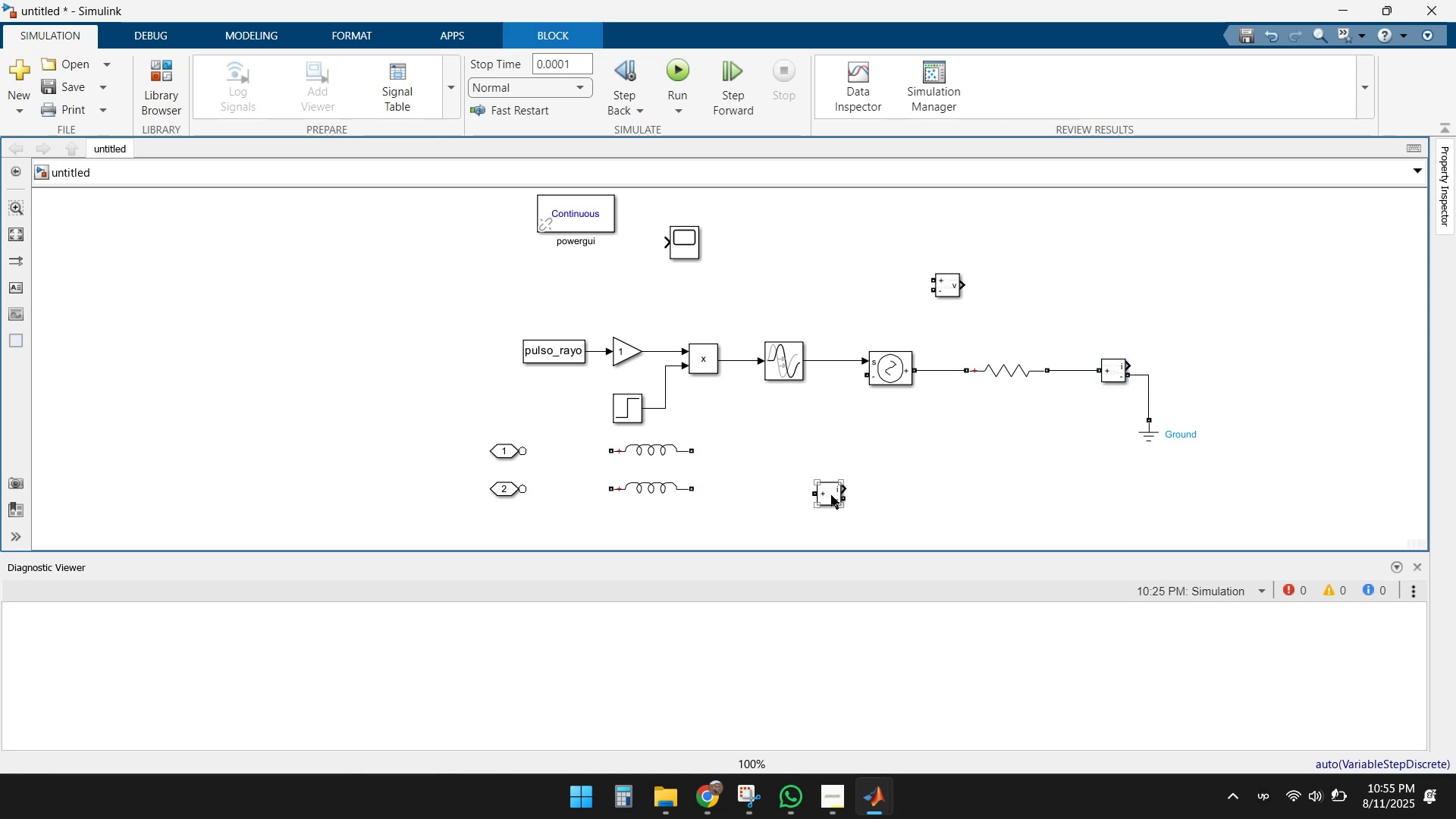 
left_click_drag(start_coordinate=[831, 495], to_coordinate=[570, 450])
 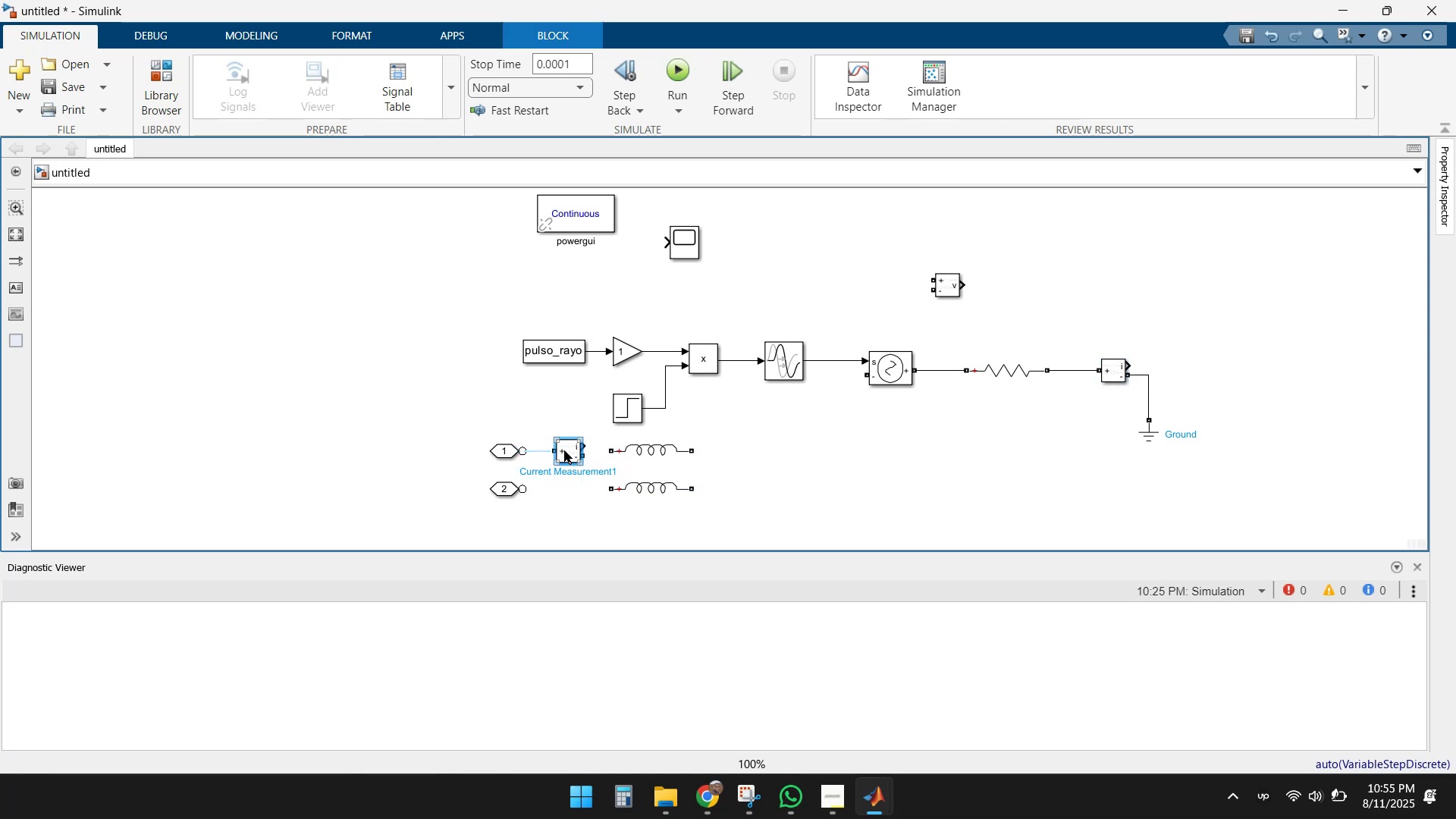 
left_click_drag(start_coordinate=[565, 450], to_coordinate=[566, 444])
 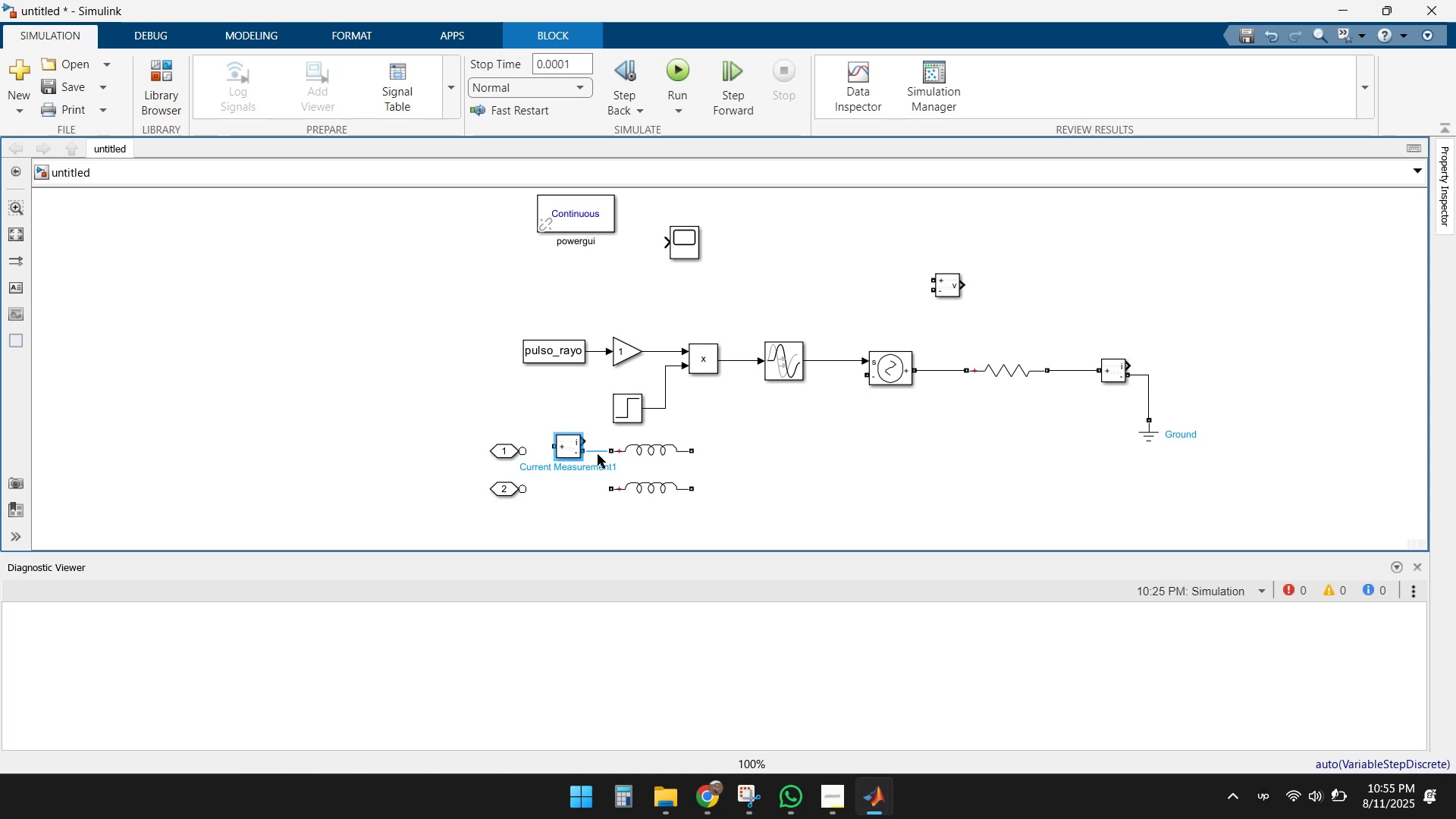 
left_click([598, 454])
 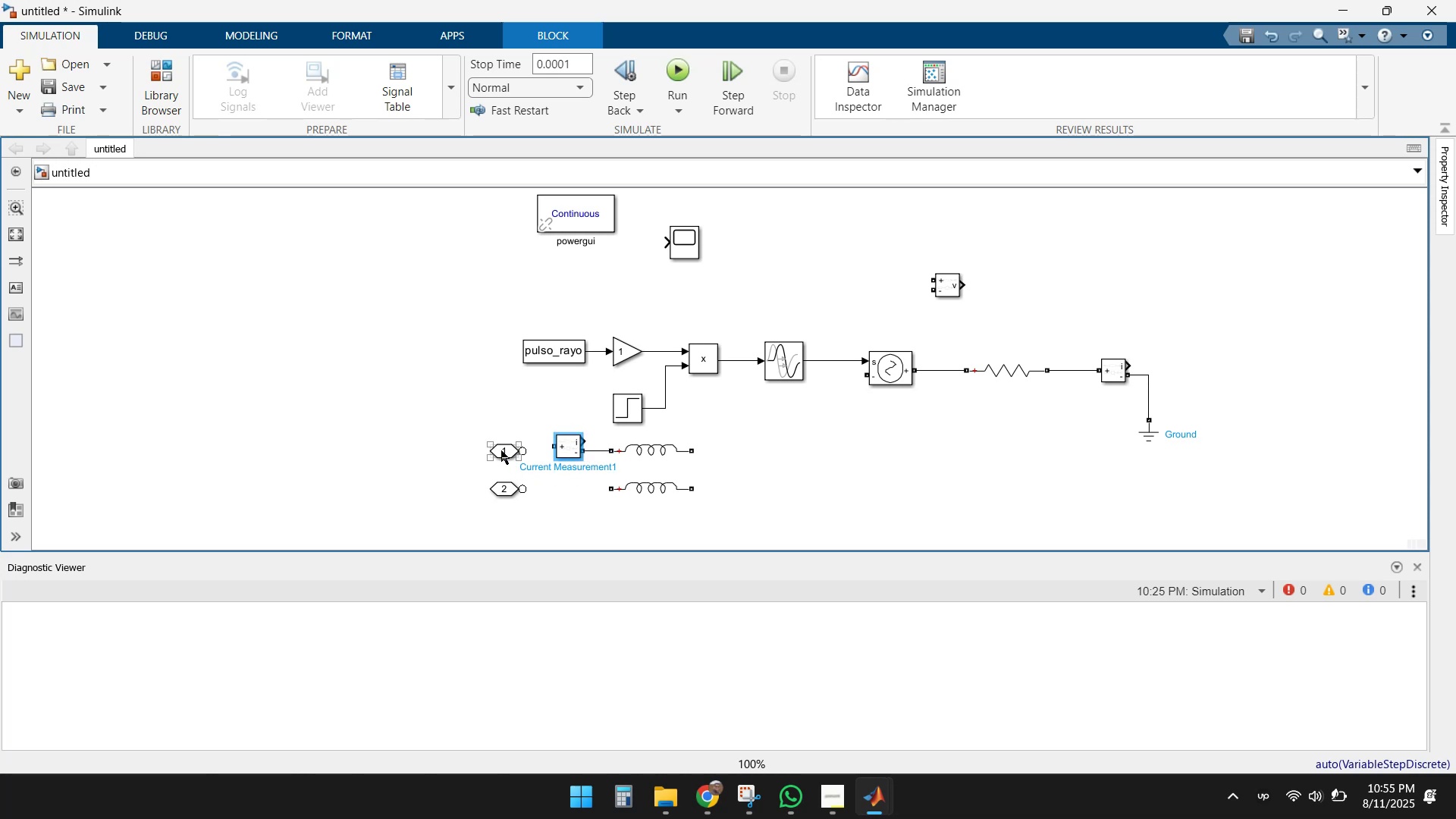 
left_click_drag(start_coordinate=[501, 450], to_coordinate=[501, 444])
 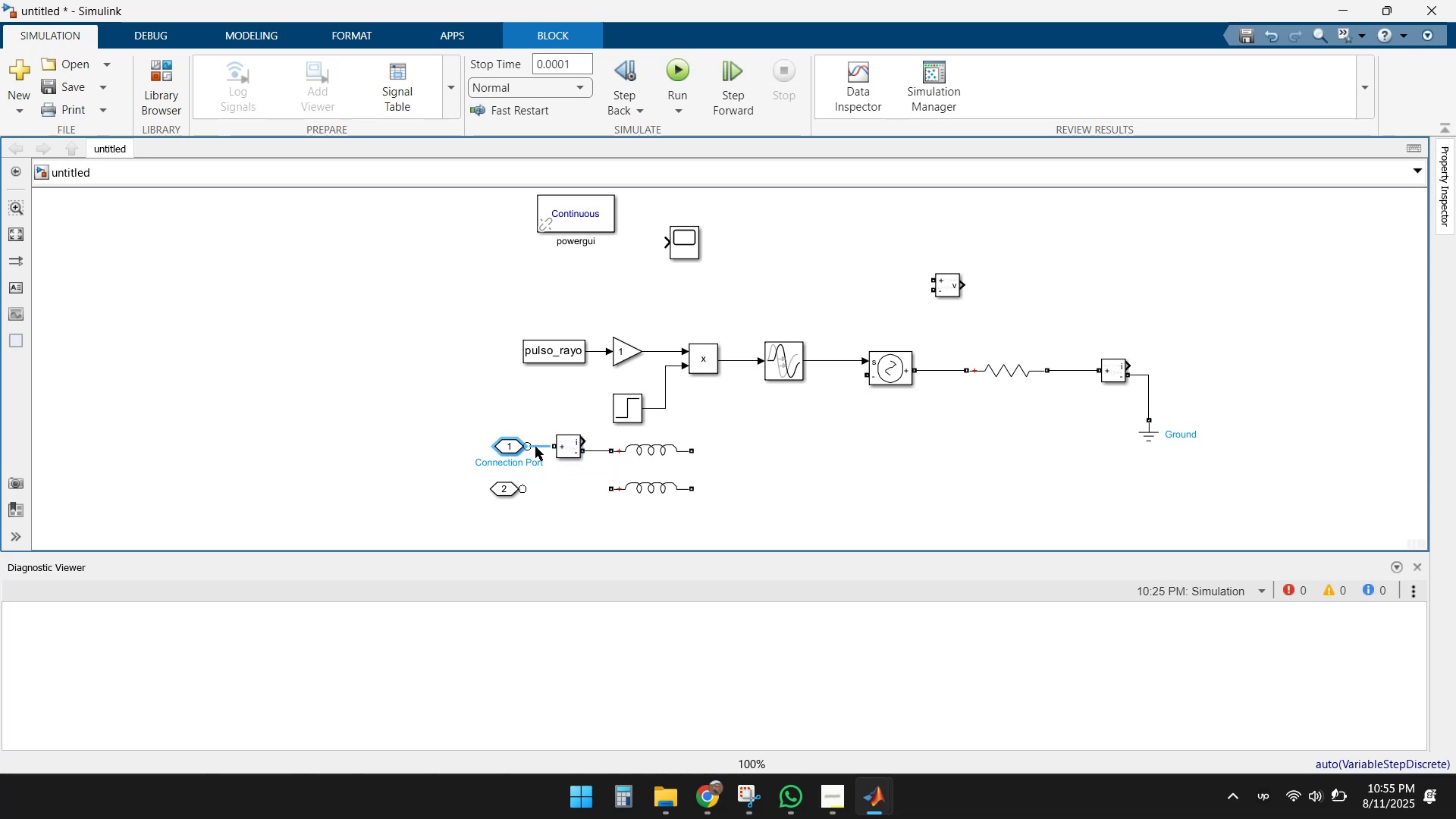 
left_click([535, 447])
 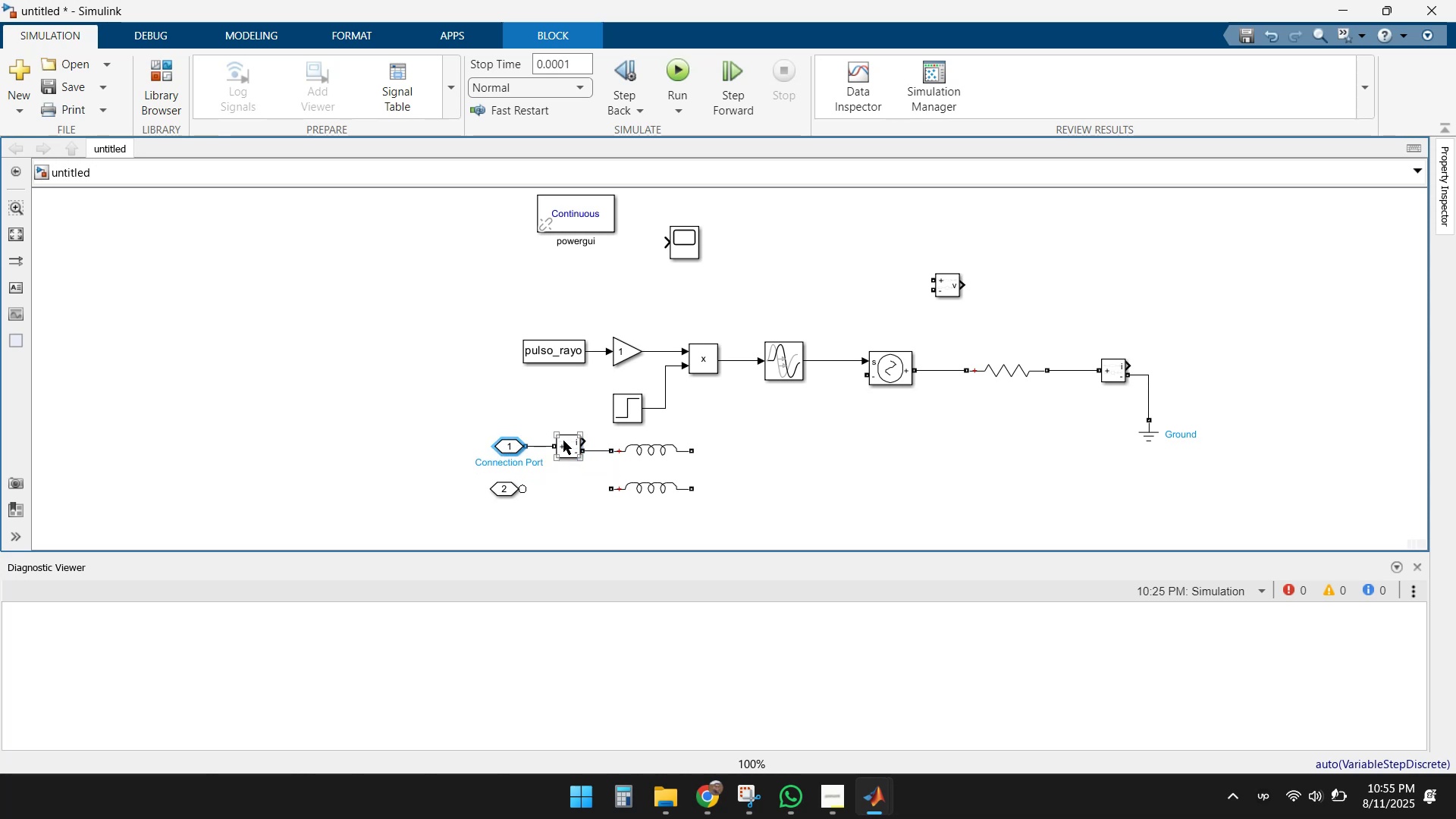 
key(Control+V)
 